 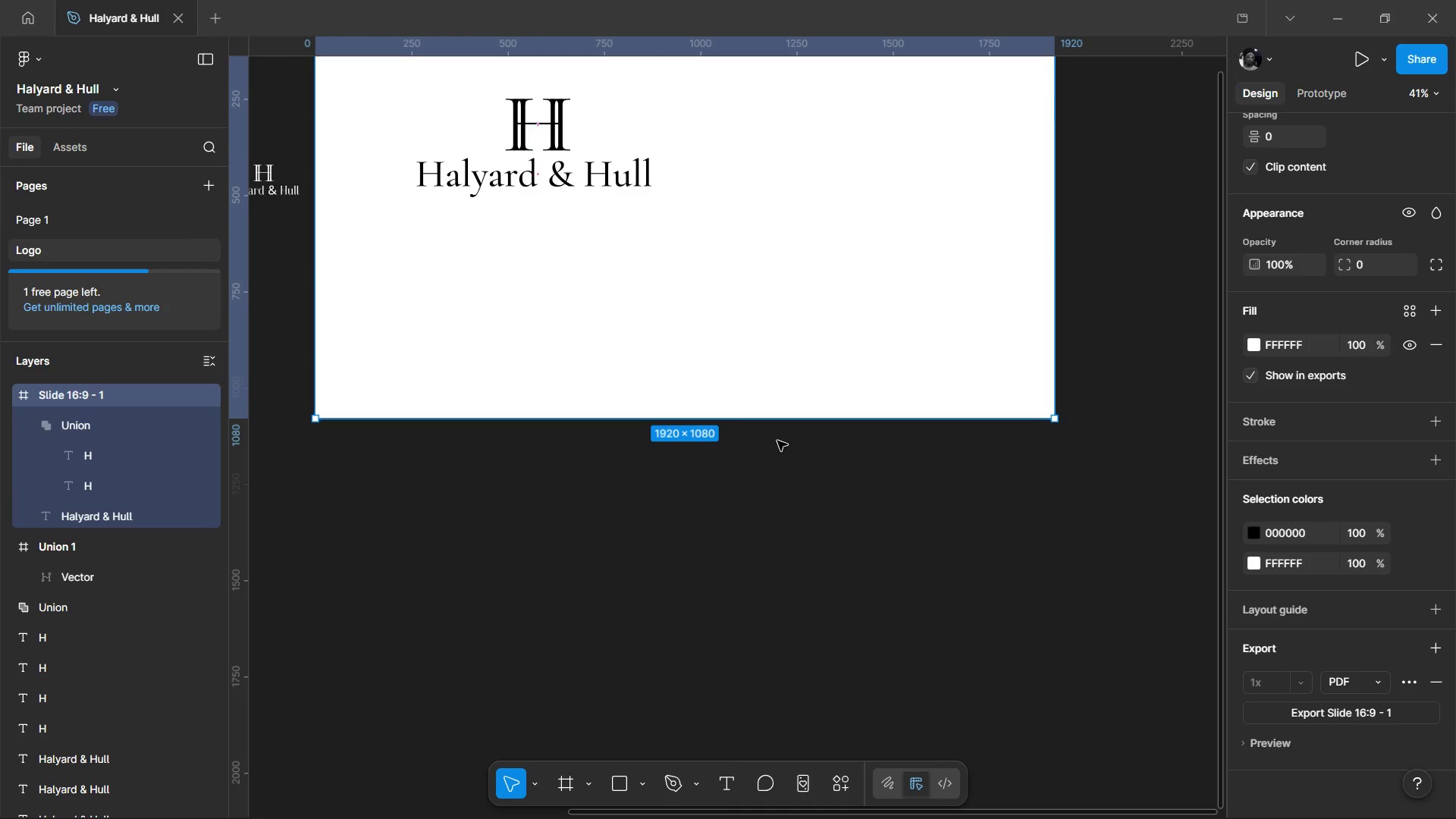 
scroll: coordinate [778, 453], scroll_direction: down, amount: 3.0
 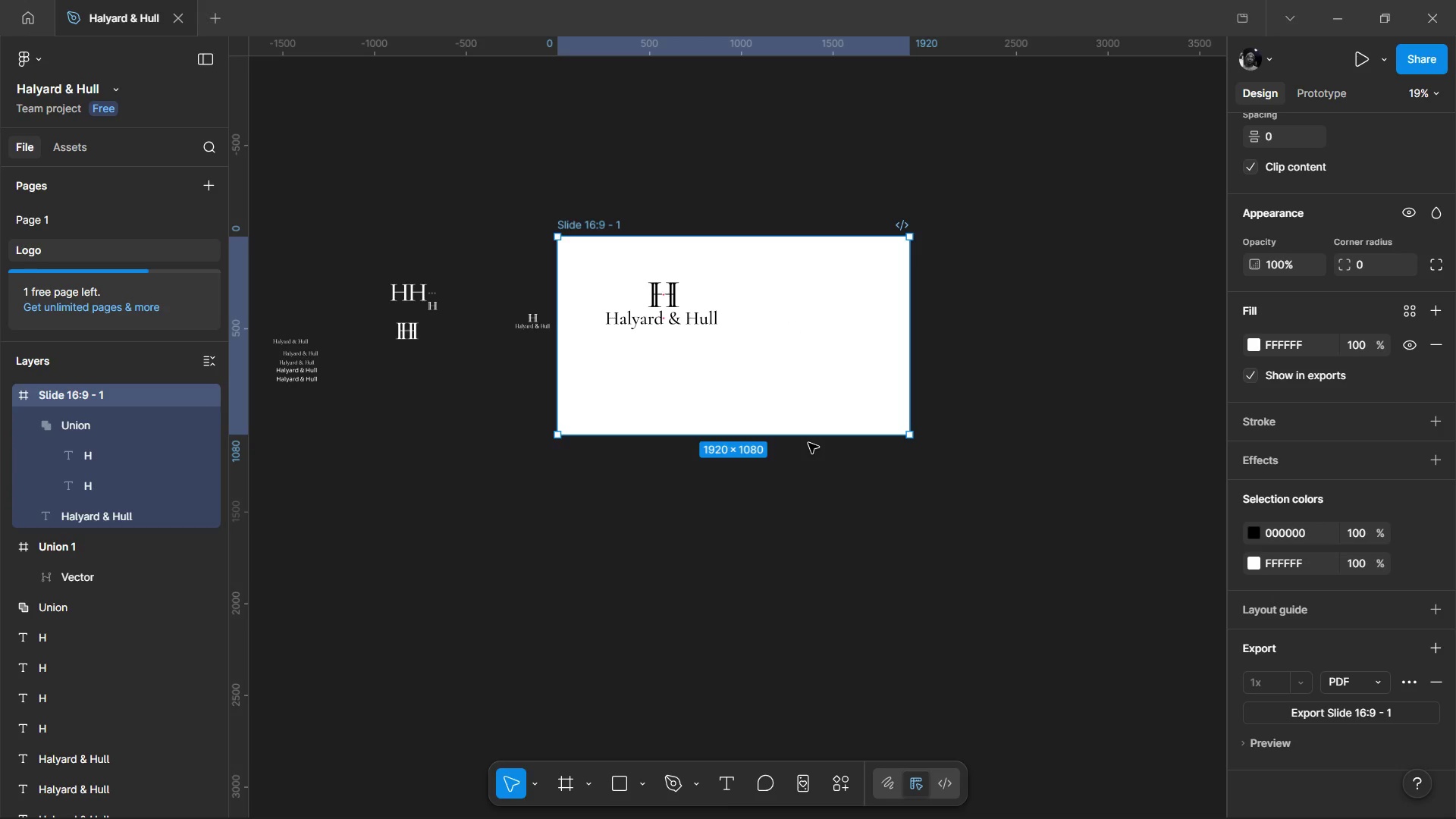 
wait(25.46)
 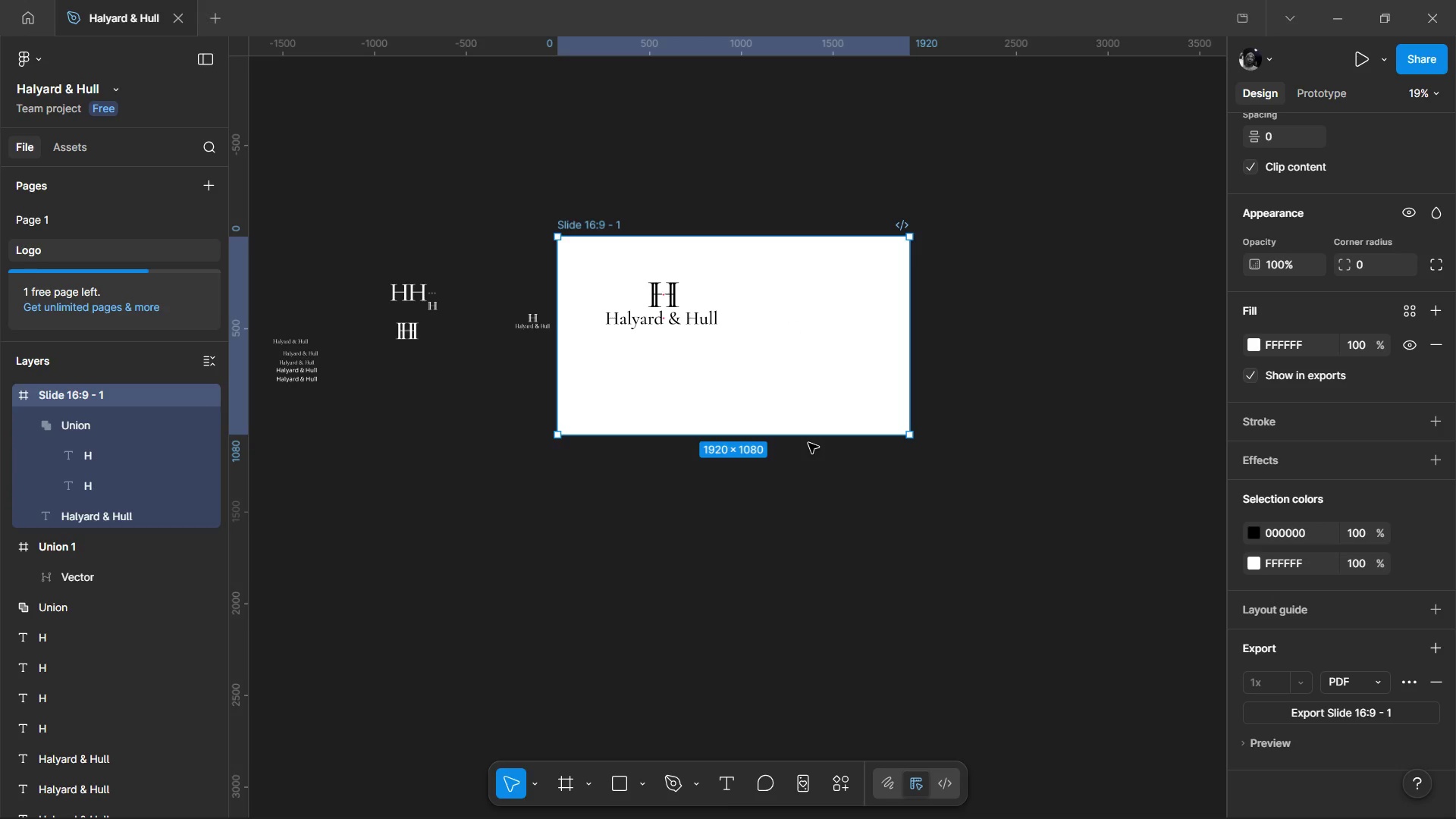 
hold_key(key=ControlLeft, duration=0.75)
scroll: coordinate [643, 336], scroll_direction: up, amount: 3.0
 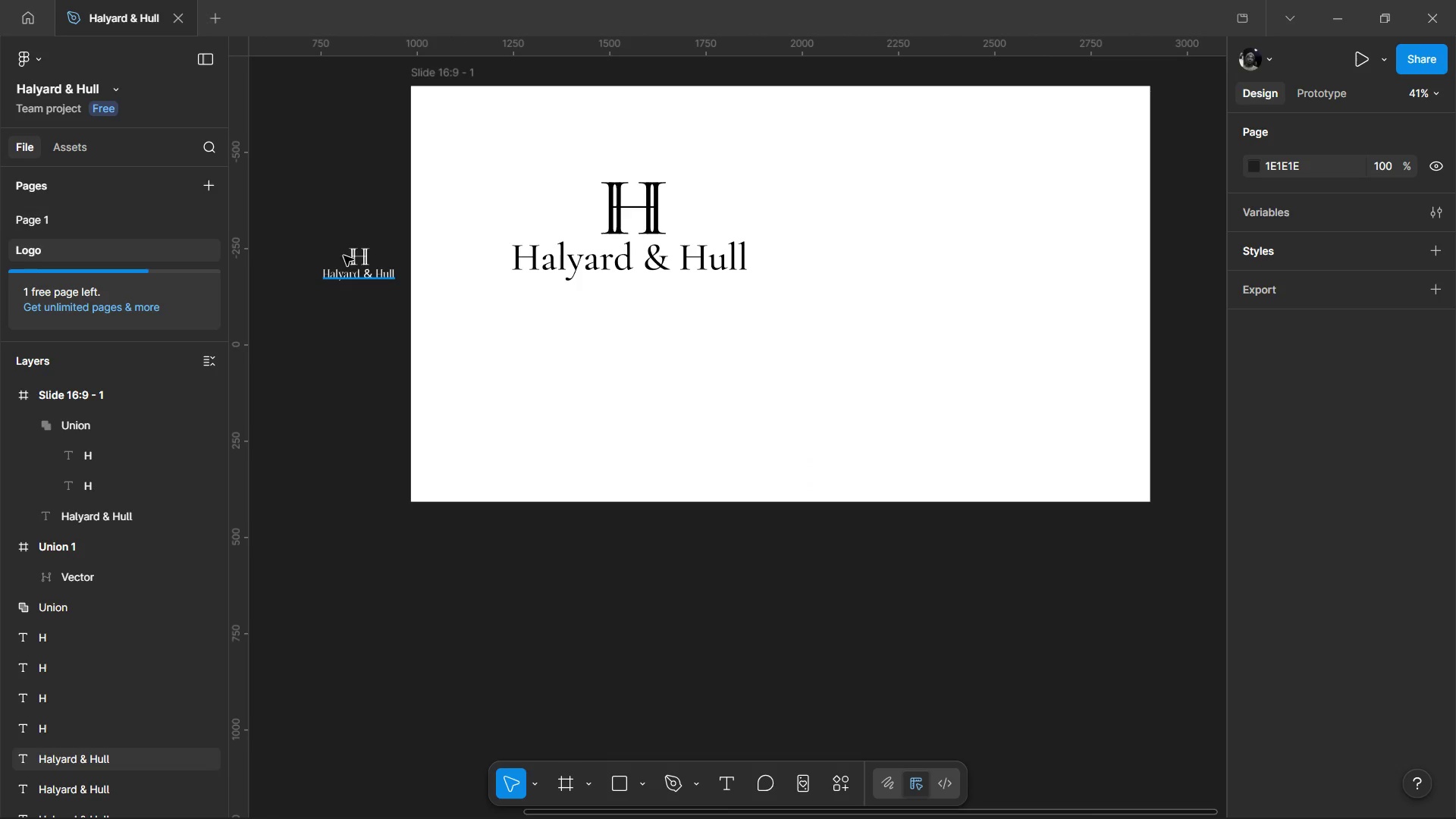 
left_click_drag(start_coordinate=[326, 214], to_coordinate=[374, 294])
 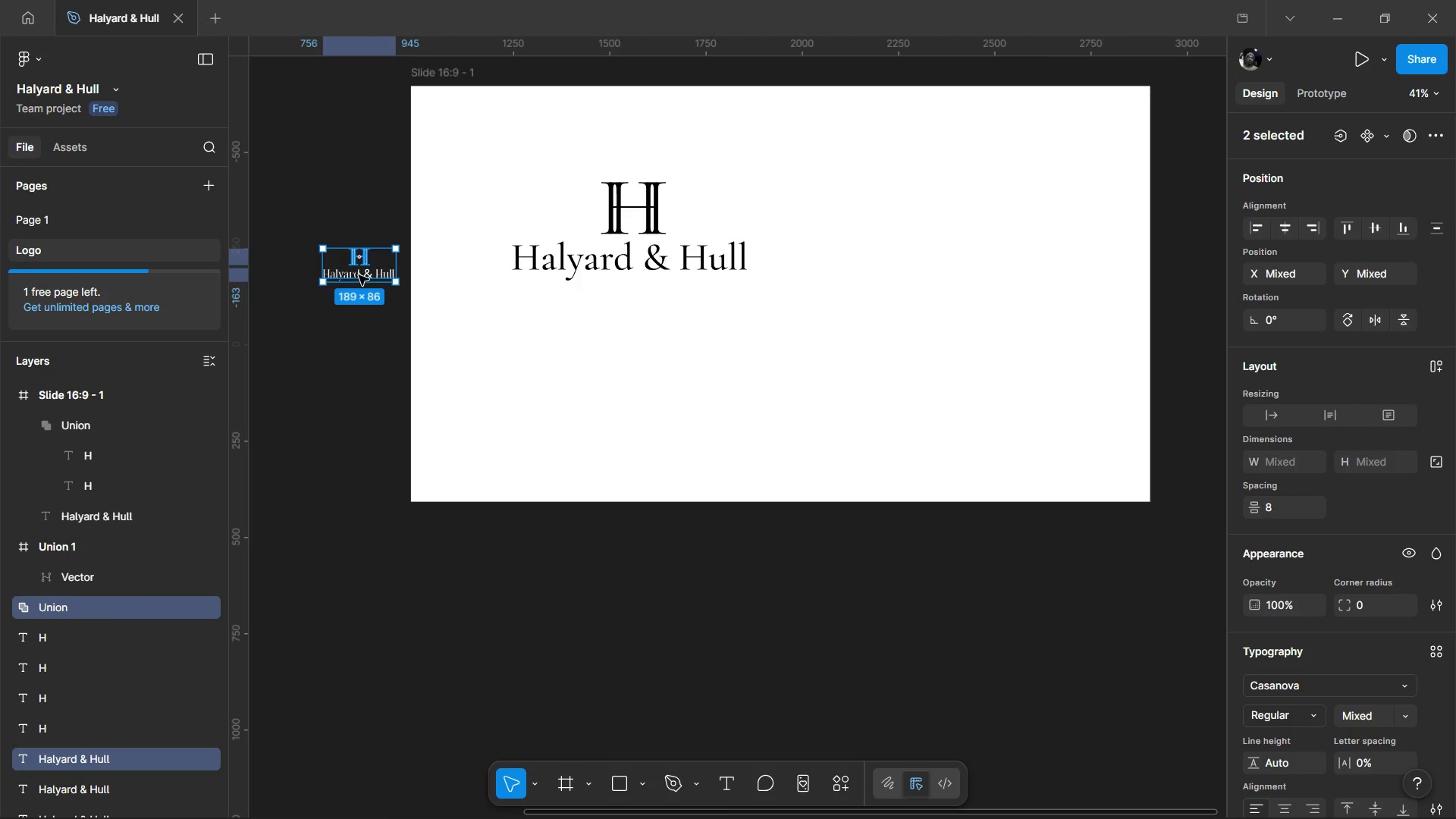 
left_click_drag(start_coordinate=[359, 275], to_coordinate=[287, 215])
 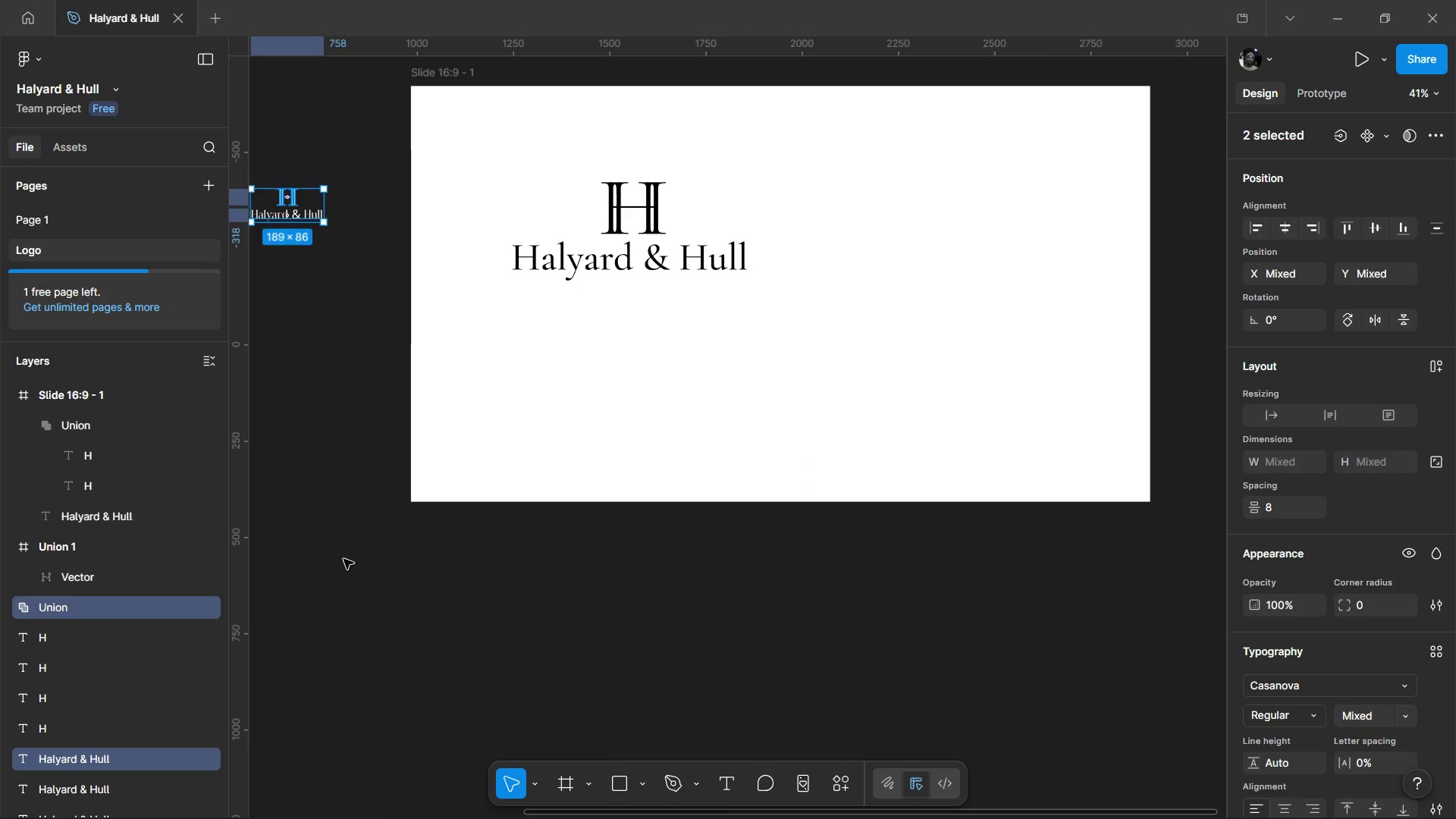 
hold_key(key=ControlLeft, duration=0.97)
scroll: coordinate [349, 577], scroll_direction: down, amount: 2.0
 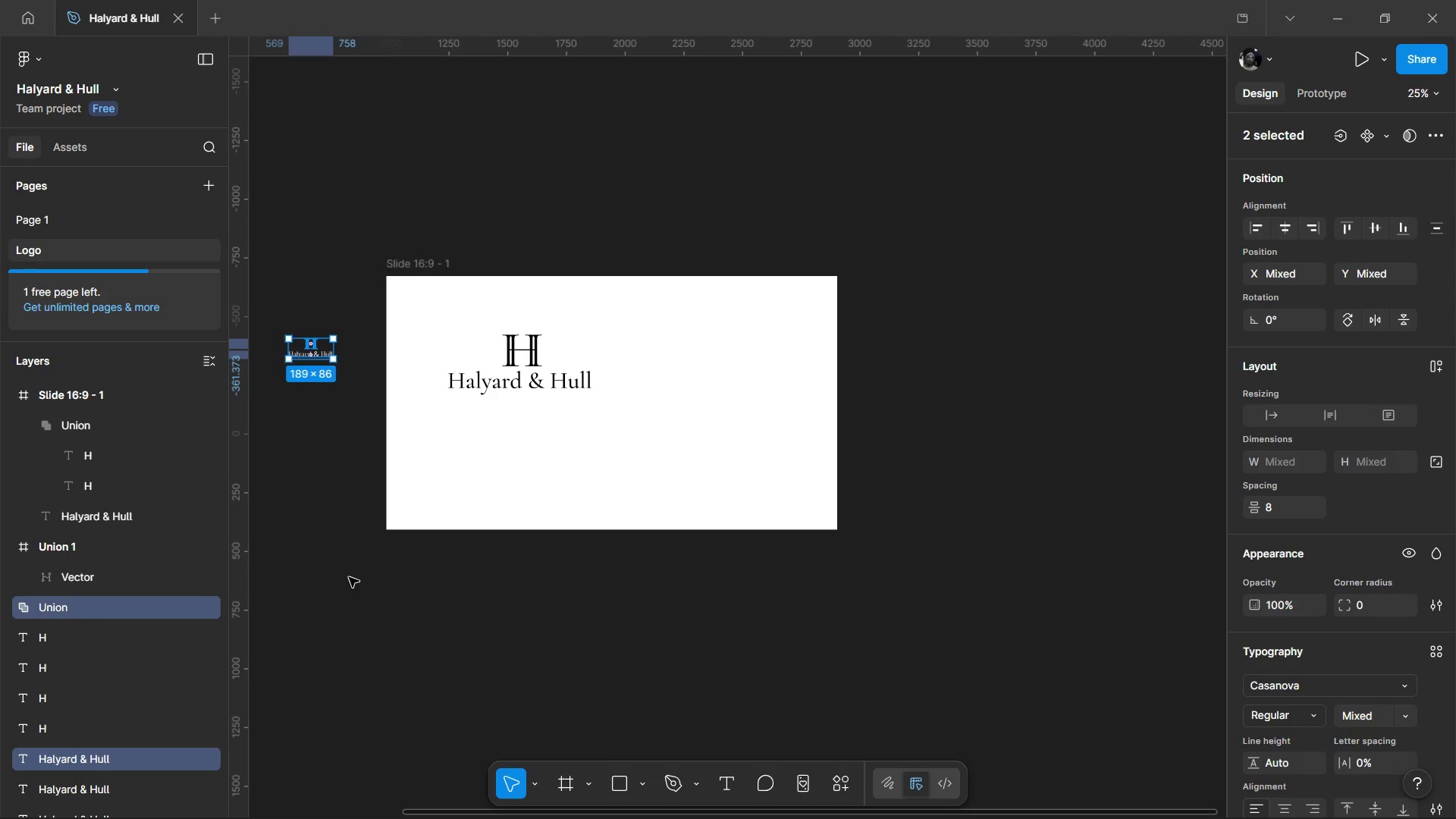 
wait(17.42)
 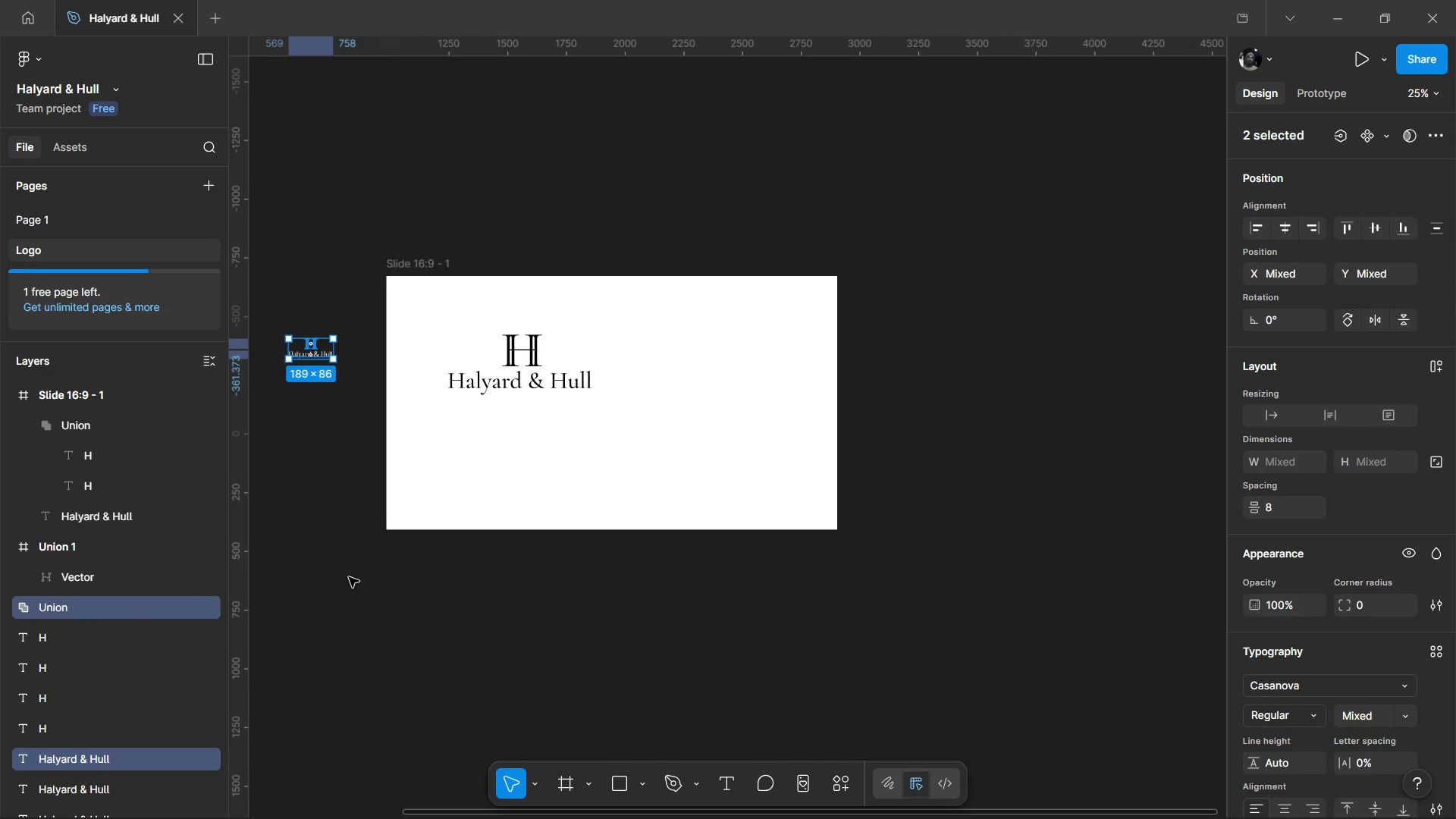 
double_click([441, 264])
 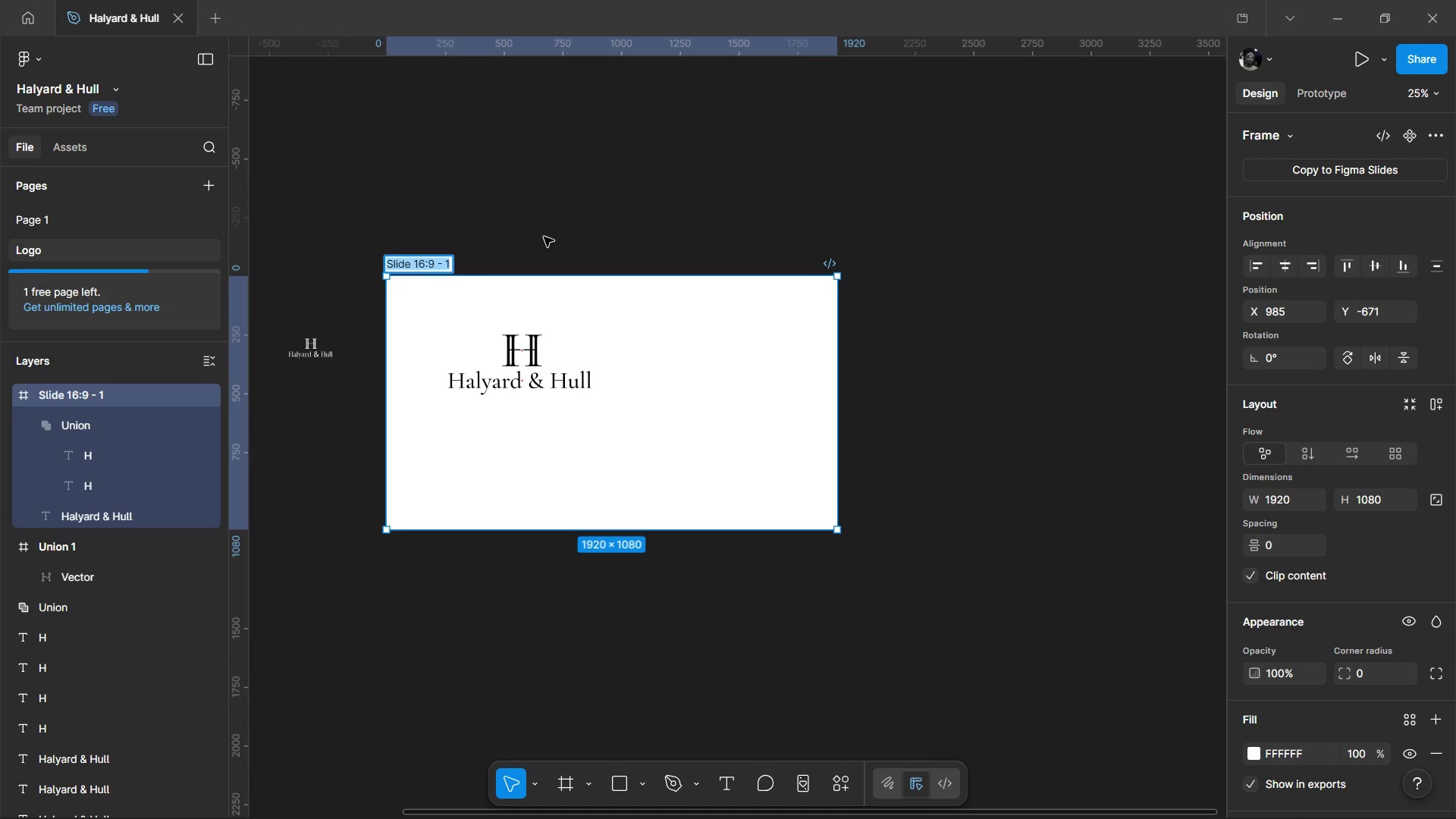 
hold_key(key=ShiftLeft, duration=1.53)
 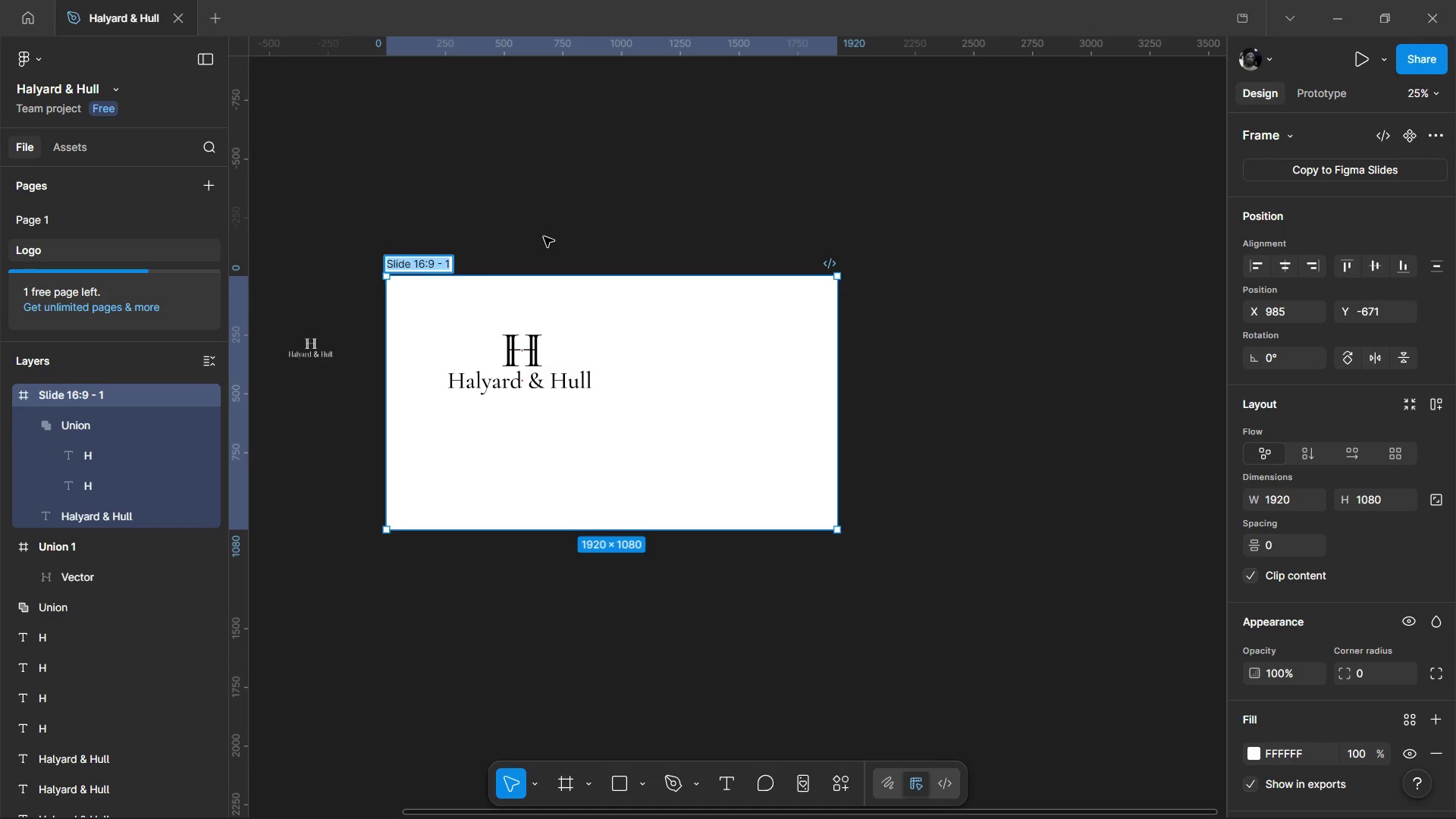 
type(Slide 1)
 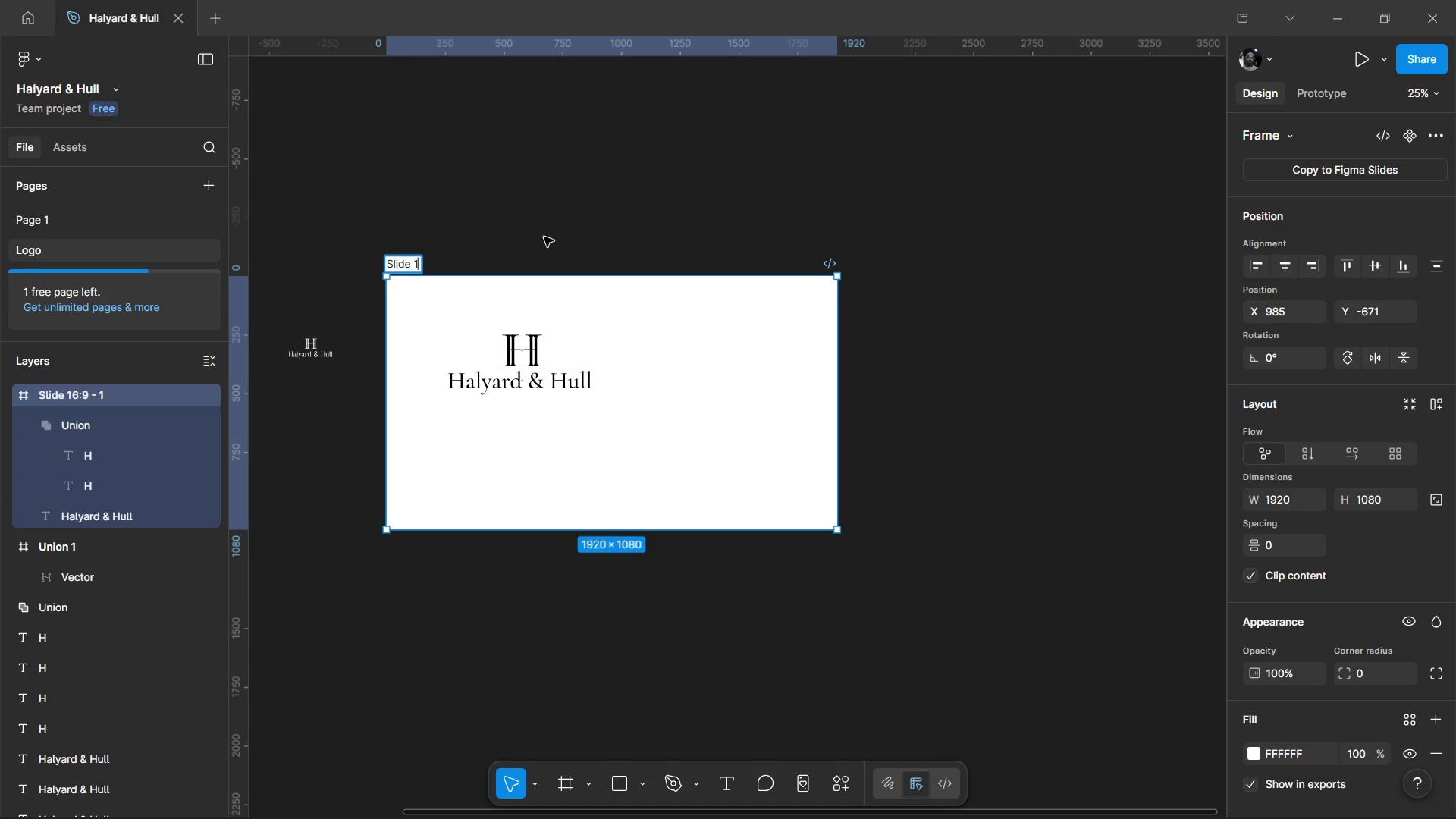 
key(Enter)
 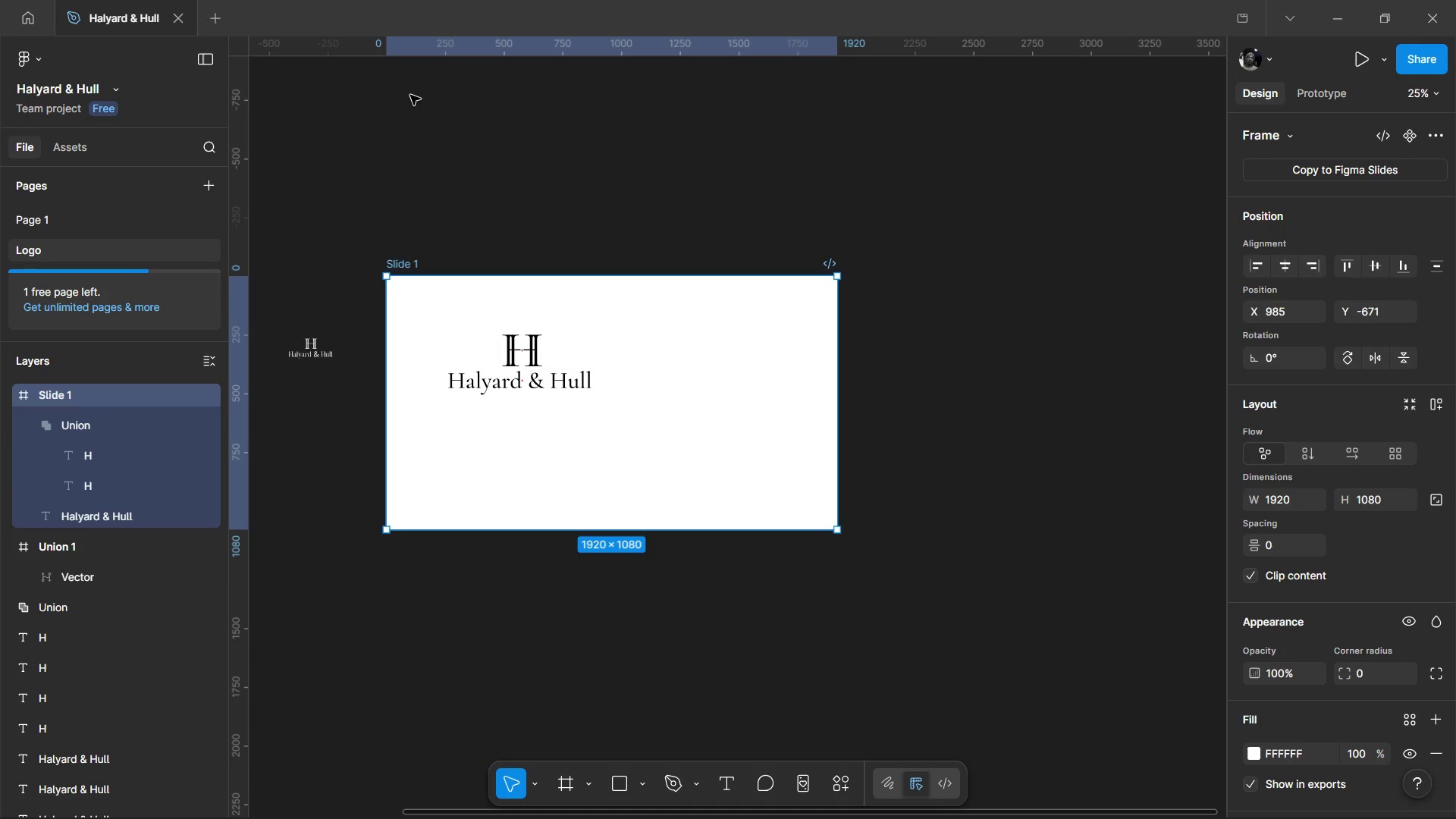 
wait(43.67)
 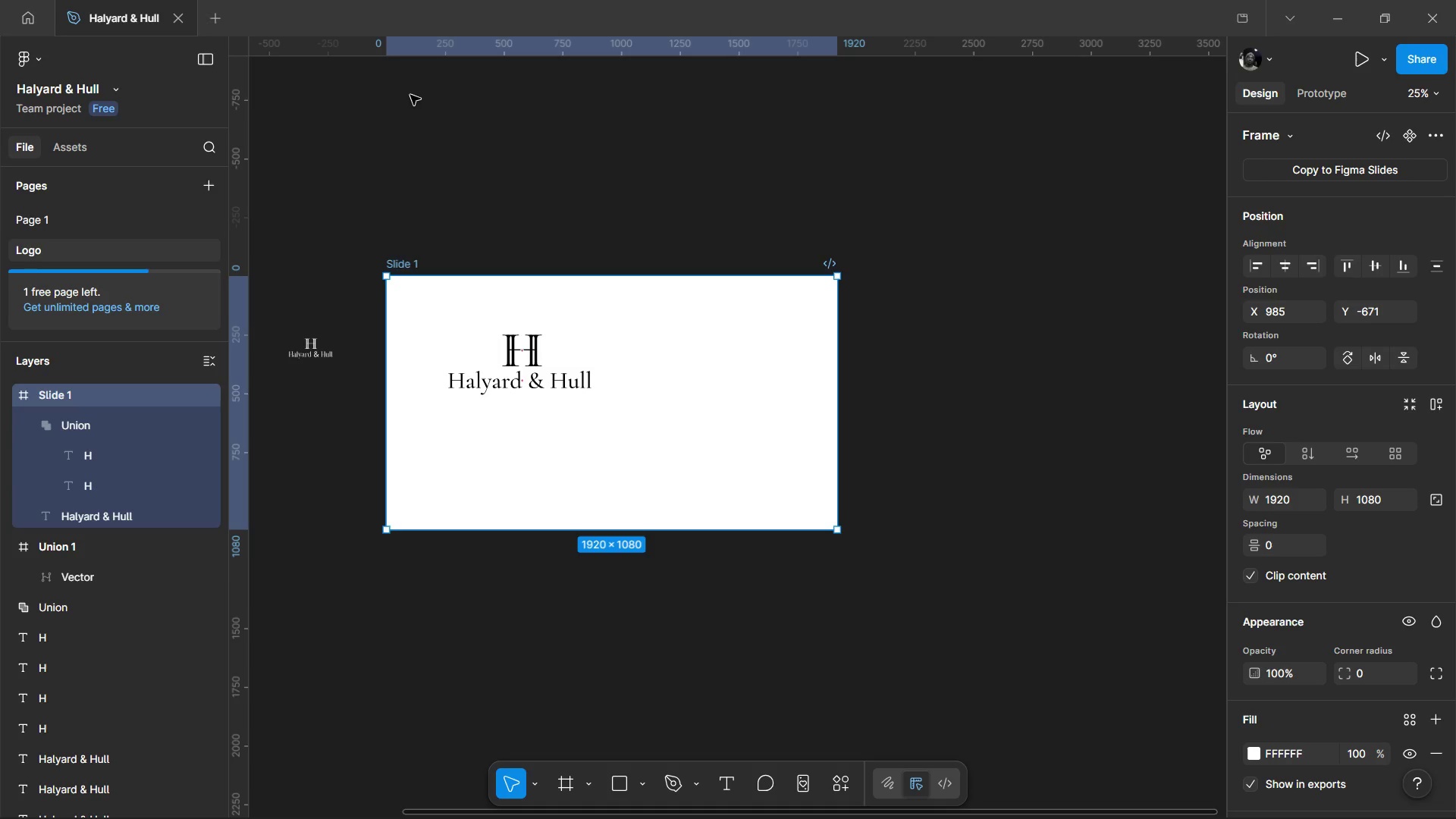 
hold_key(key=ControlLeft, duration=0.97)
scroll: coordinate [473, 375], scroll_direction: up, amount: 2.0
 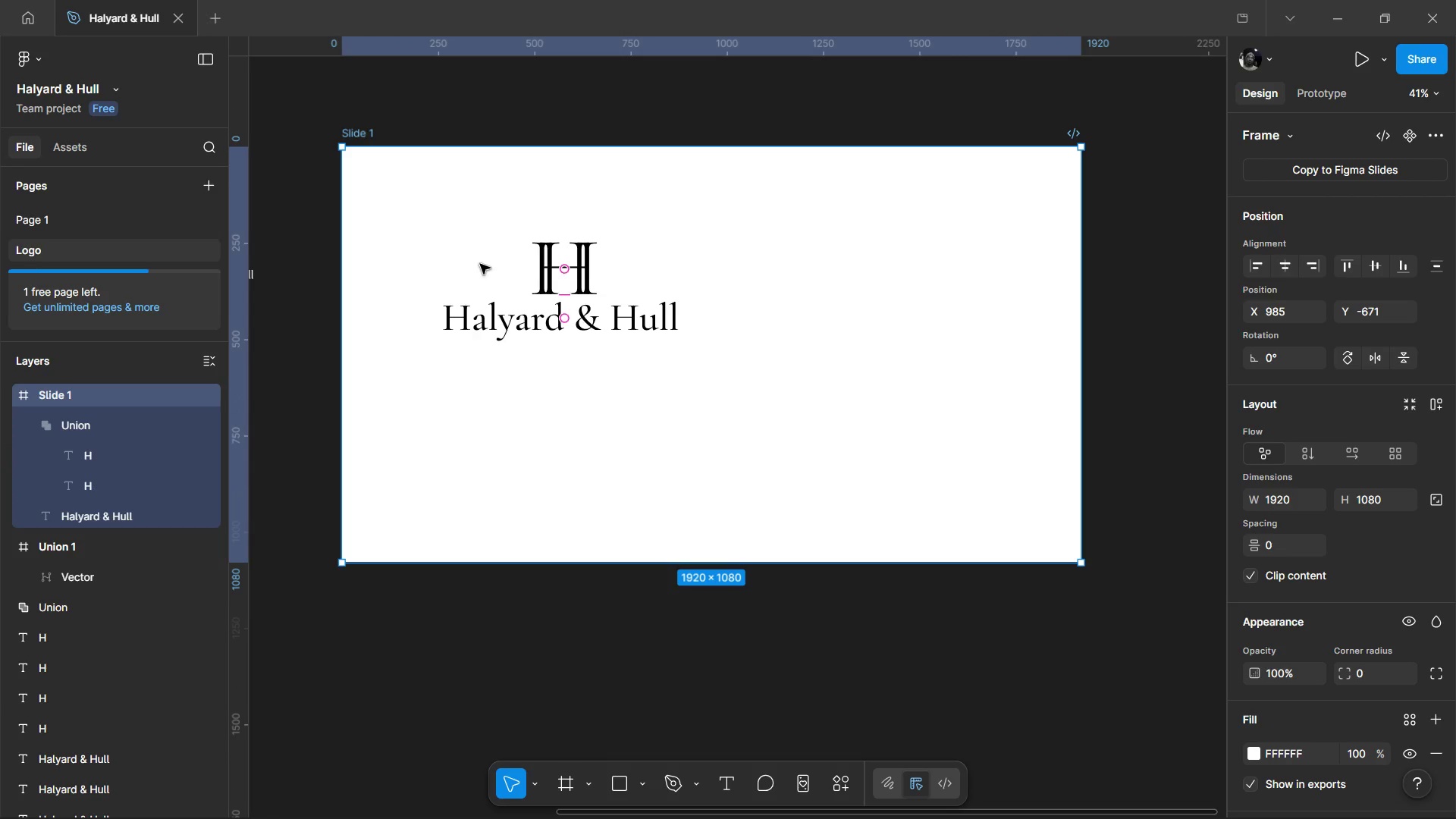 
left_click([427, 121])
 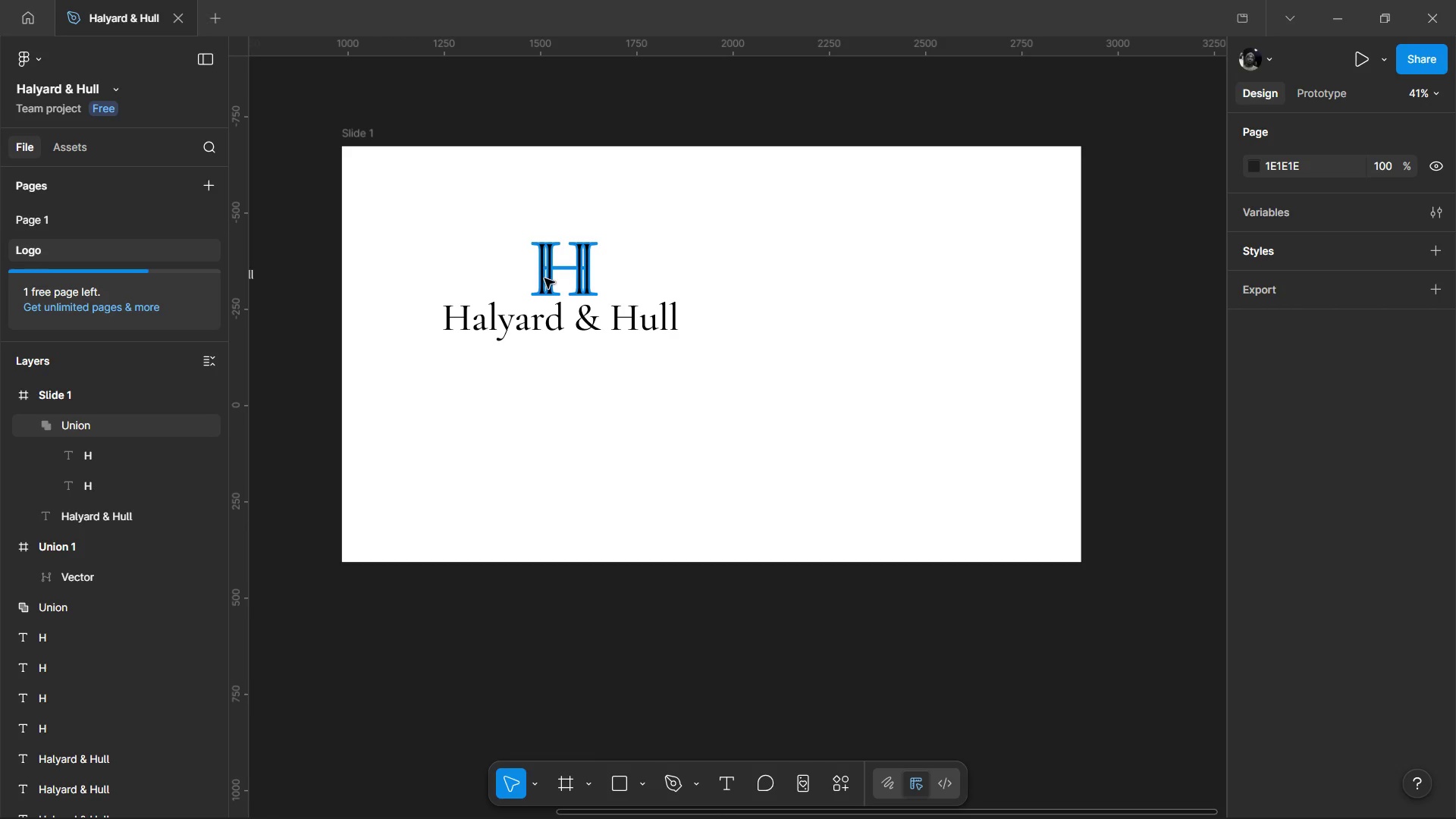 
left_click_drag(start_coordinate=[544, 278], to_coordinate=[388, 328])
 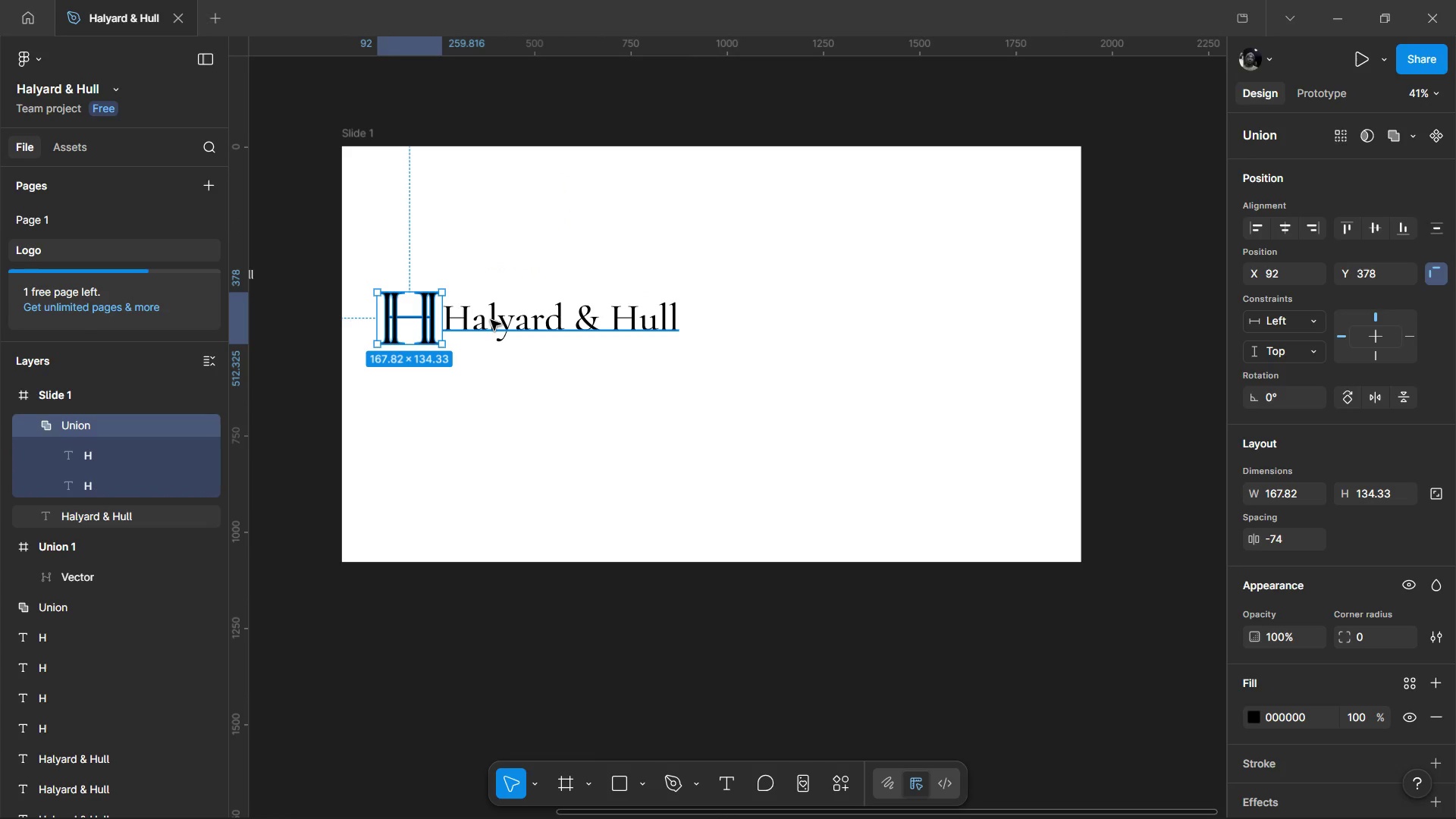 
left_click_drag(start_coordinate=[491, 320], to_coordinate=[522, 322])
 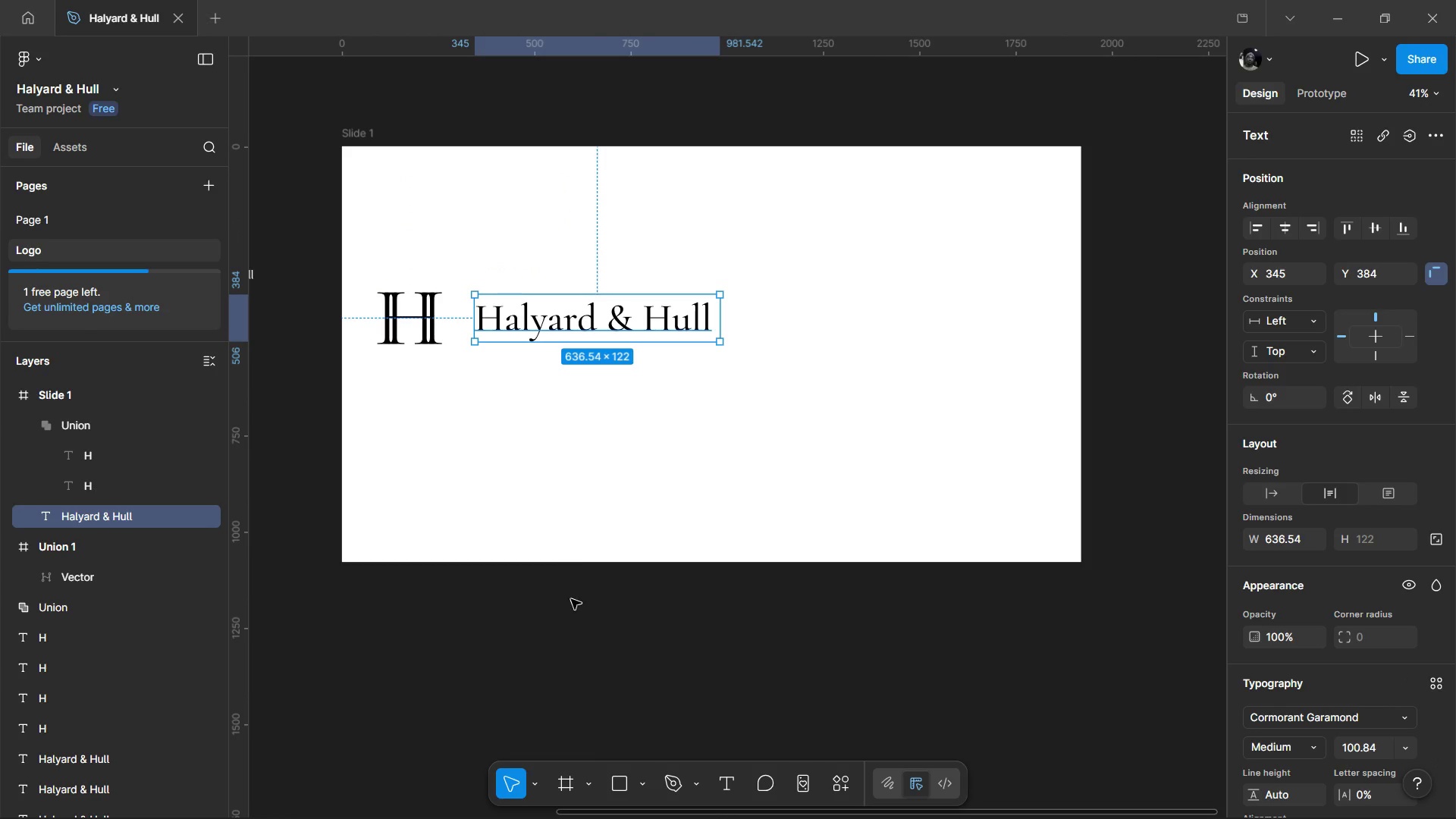 
left_click([571, 605])
 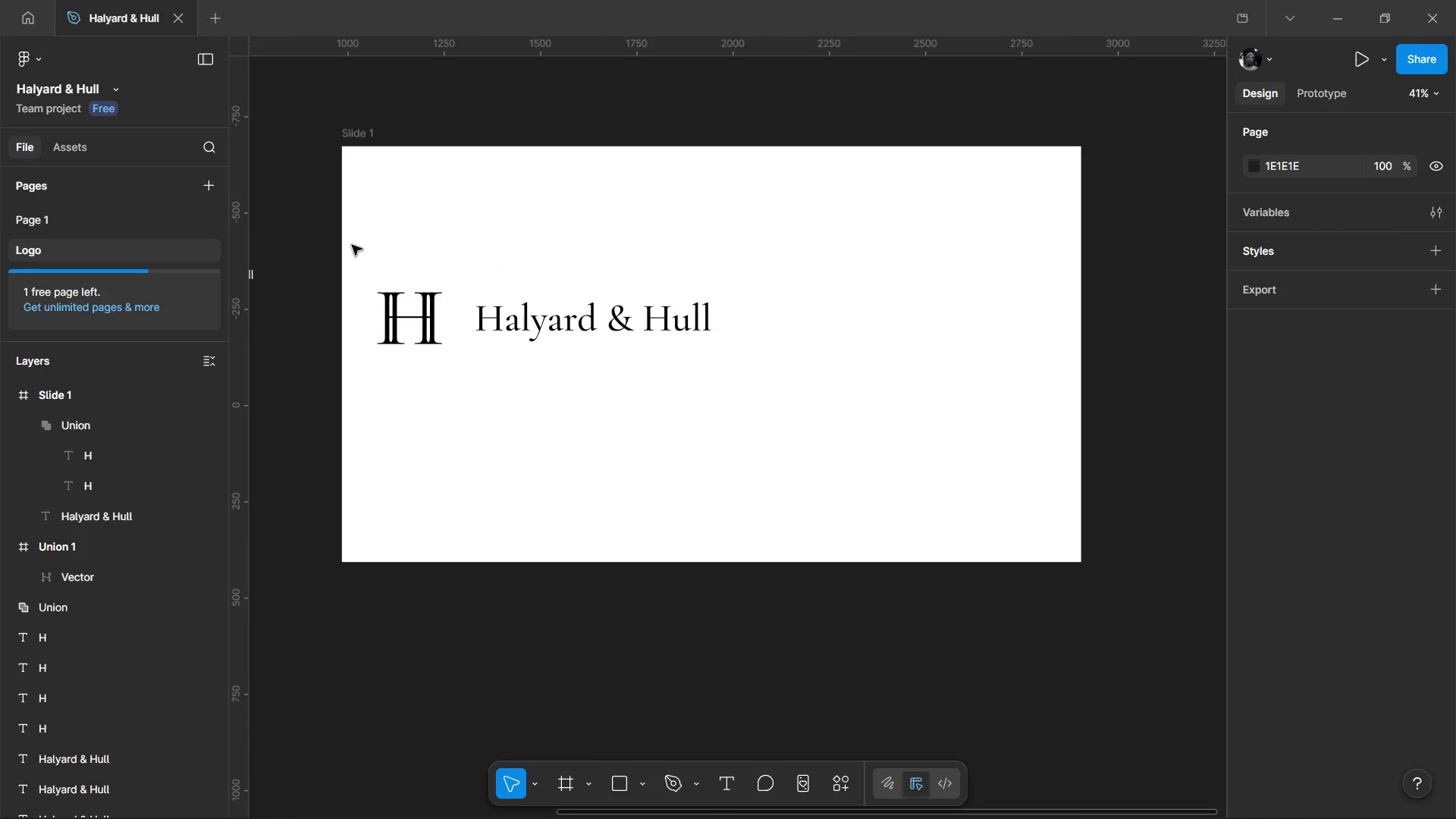 
left_click_drag(start_coordinate=[351, 244], to_coordinate=[603, 384])
 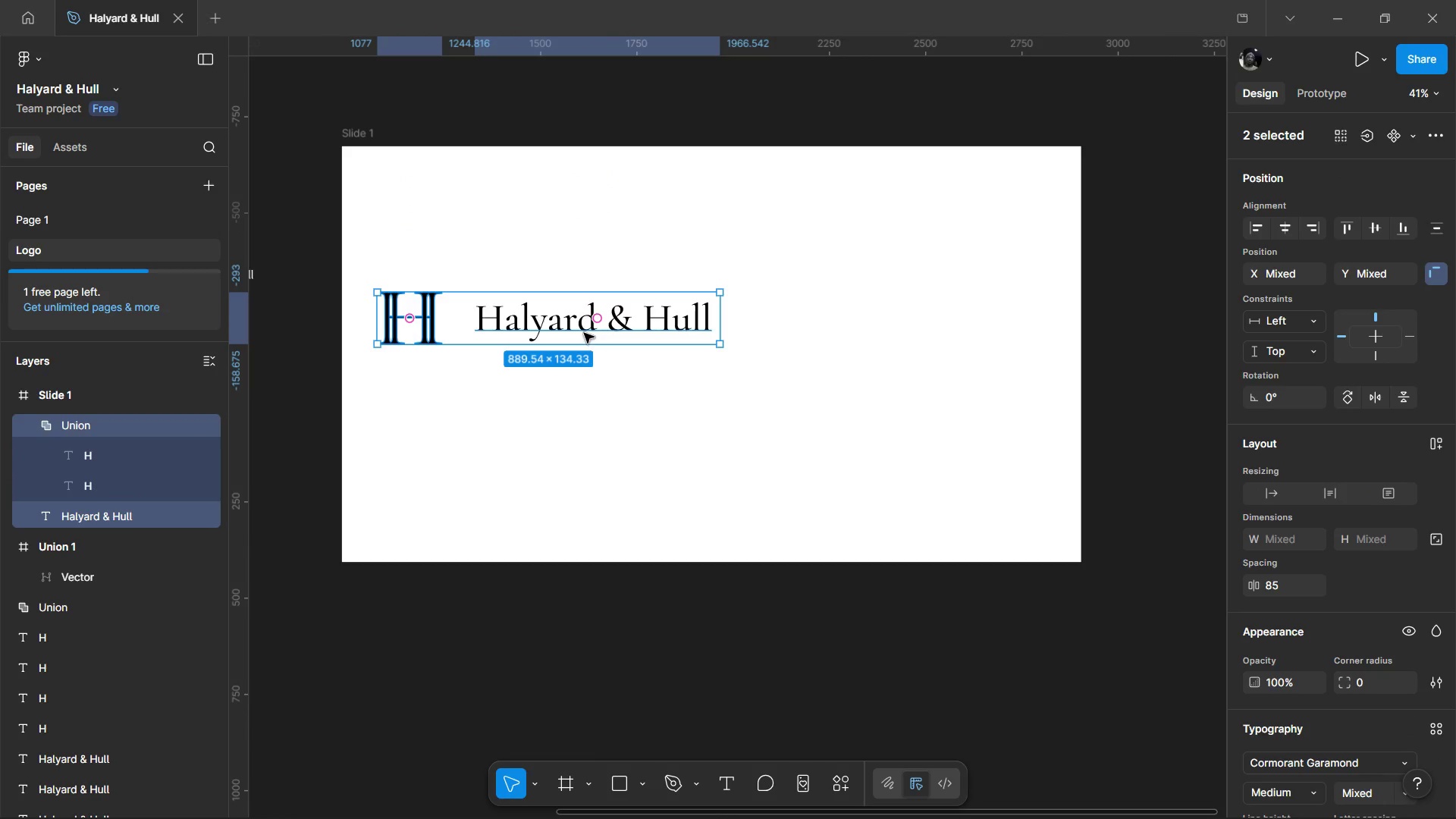 
left_click_drag(start_coordinate=[584, 333], to_coordinate=[748, 369])
 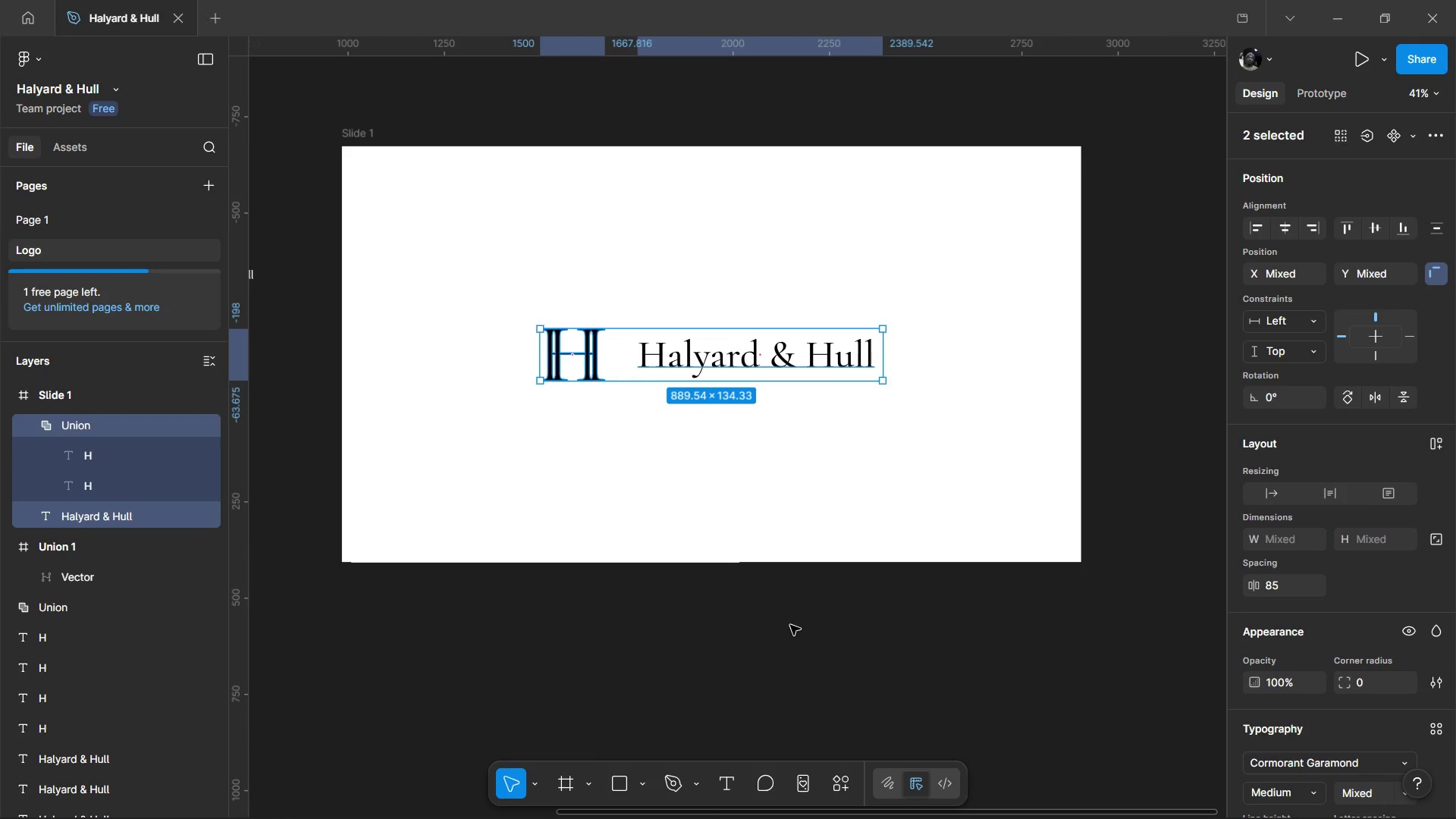 
left_click([790, 625])
 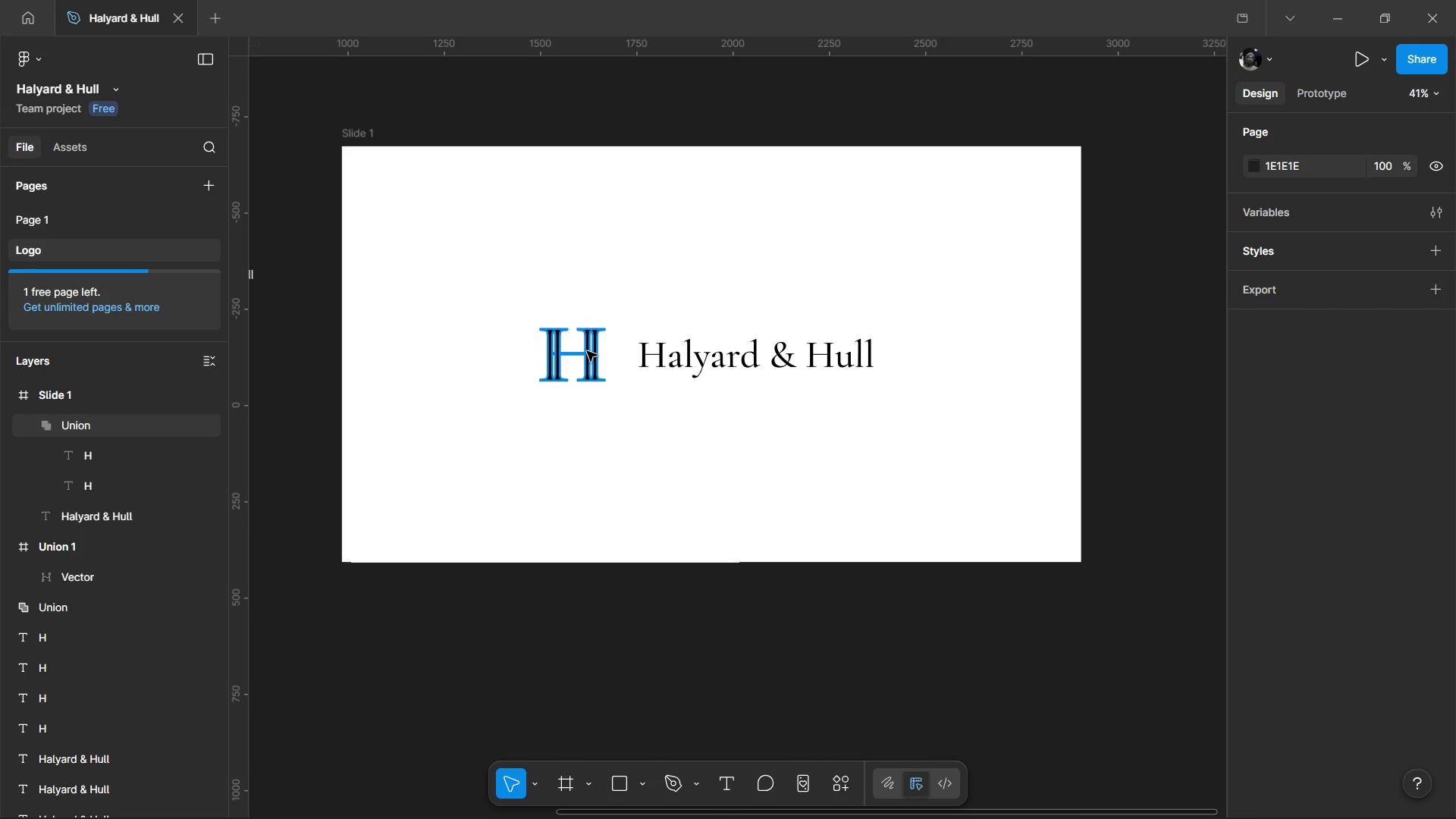 
left_click_drag(start_coordinate=[587, 351], to_coordinate=[615, 351])
 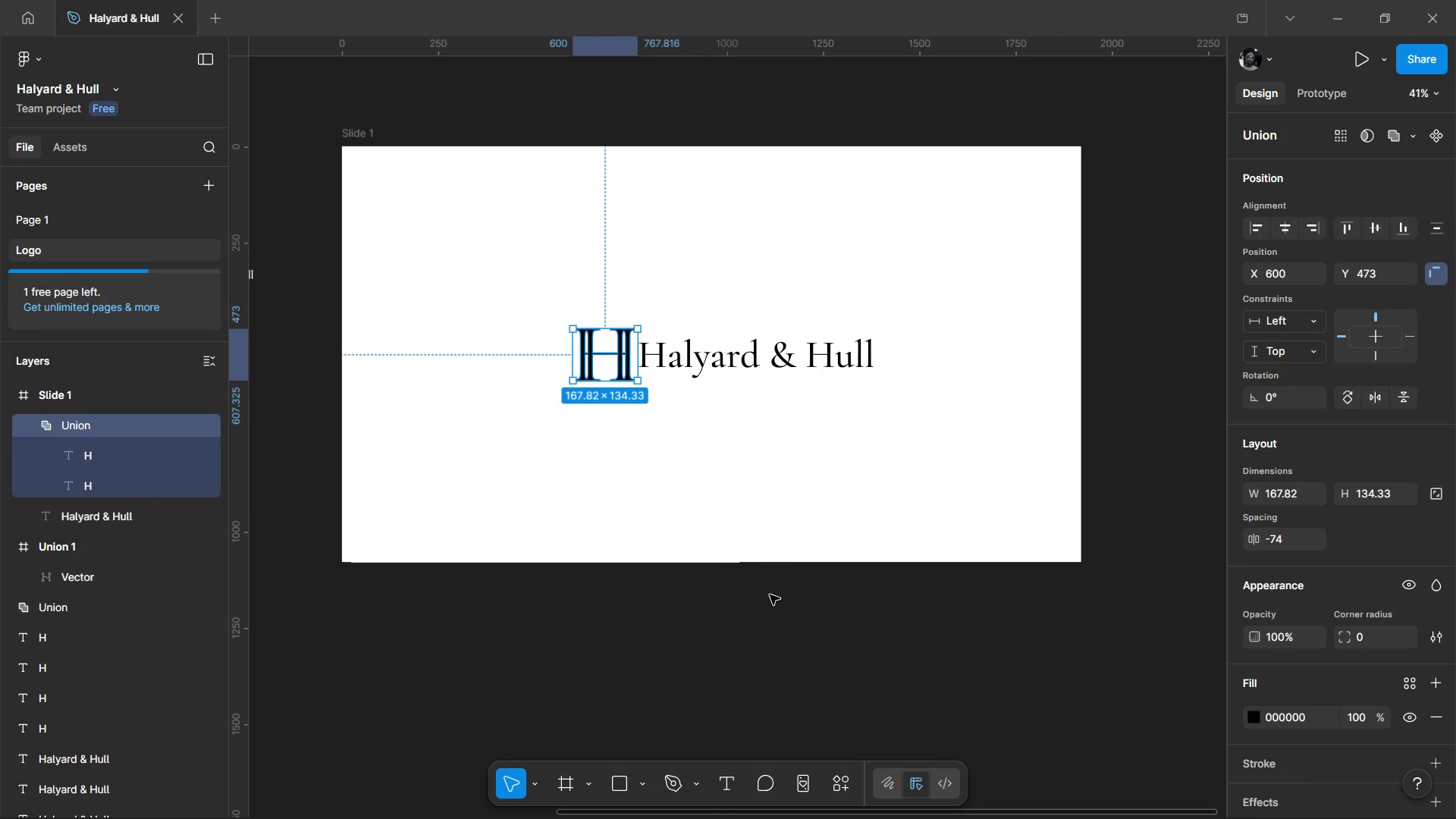 
left_click([770, 595])
 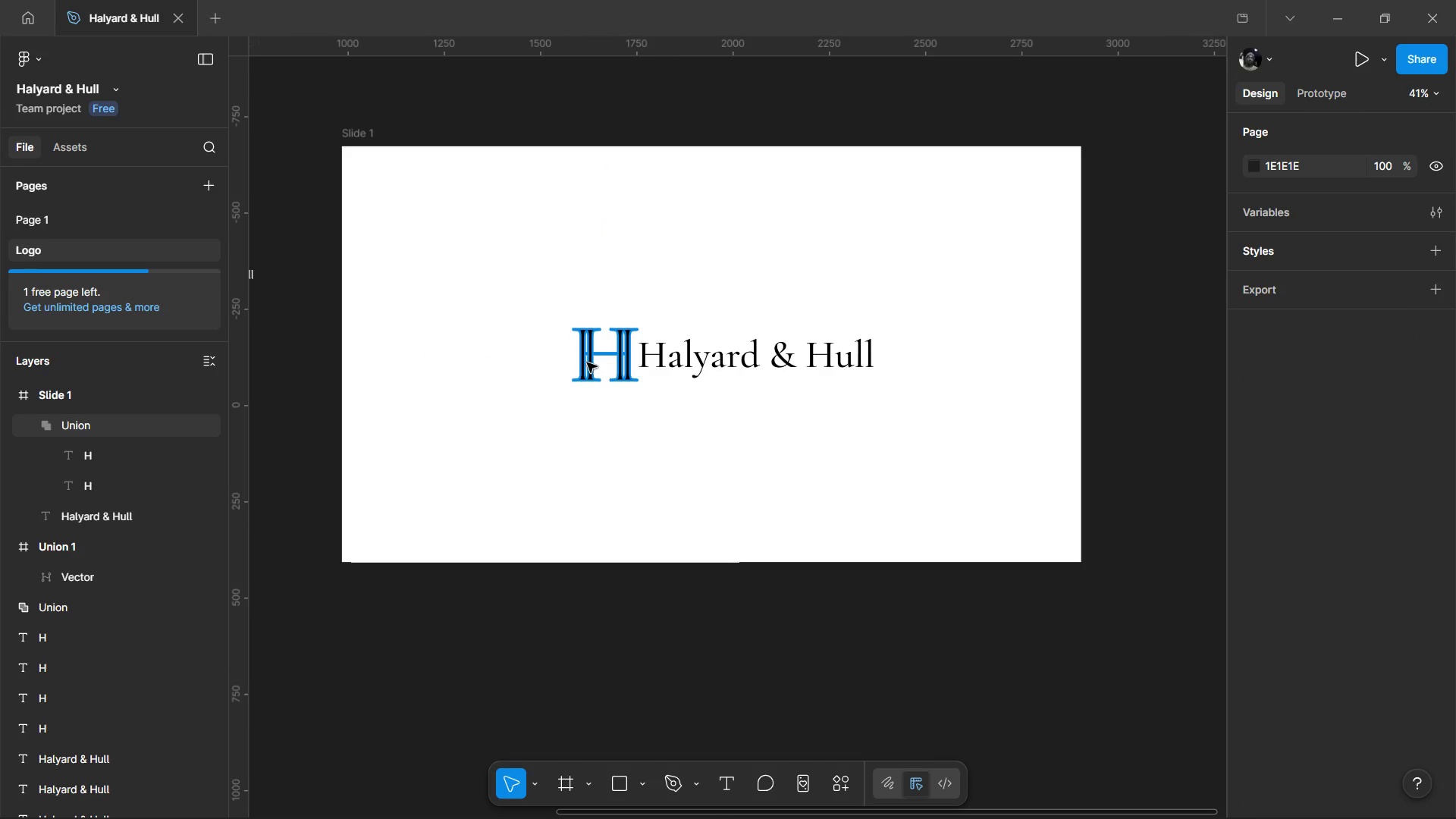 
left_click([585, 363])
 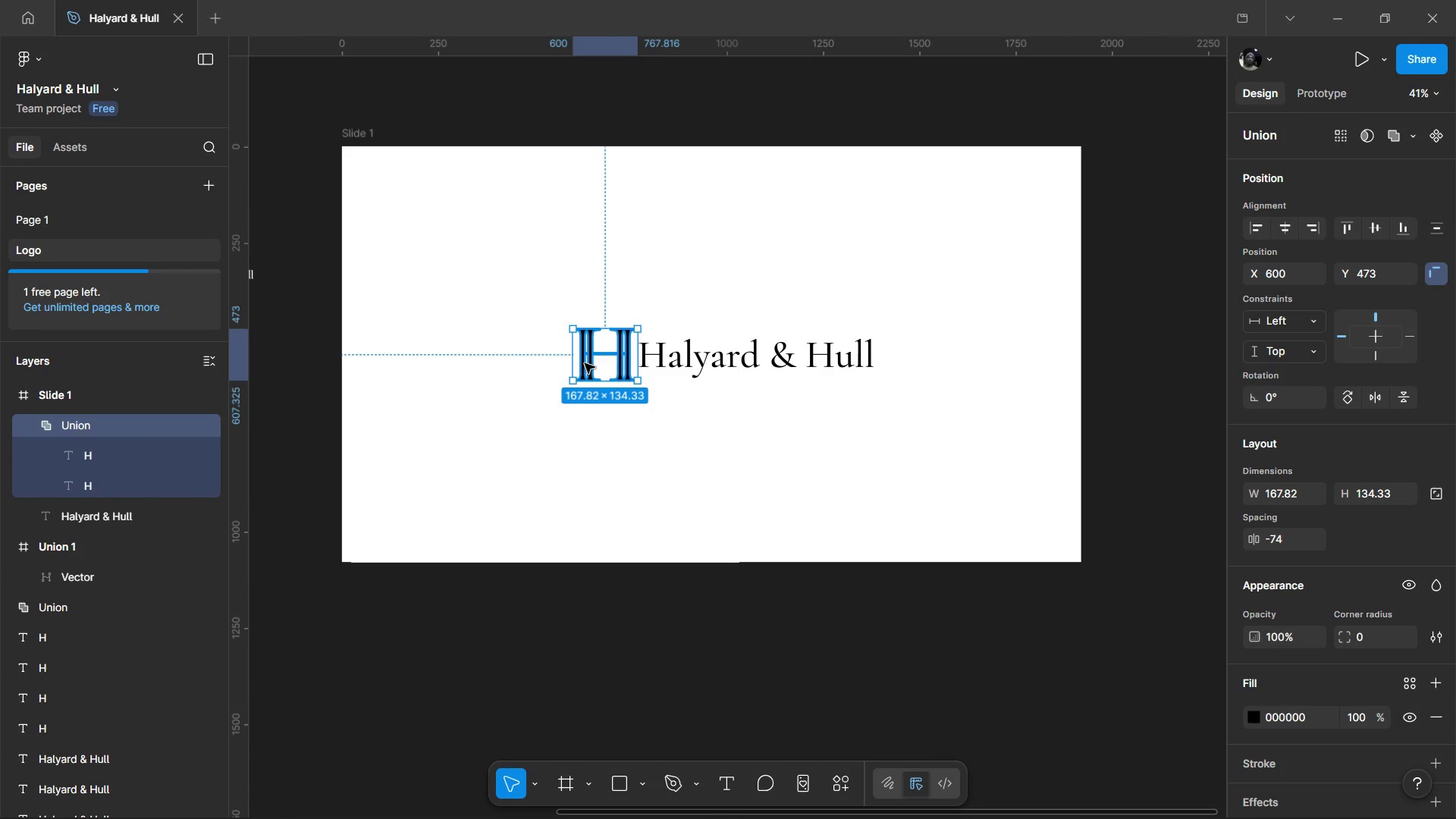 
key(K)
 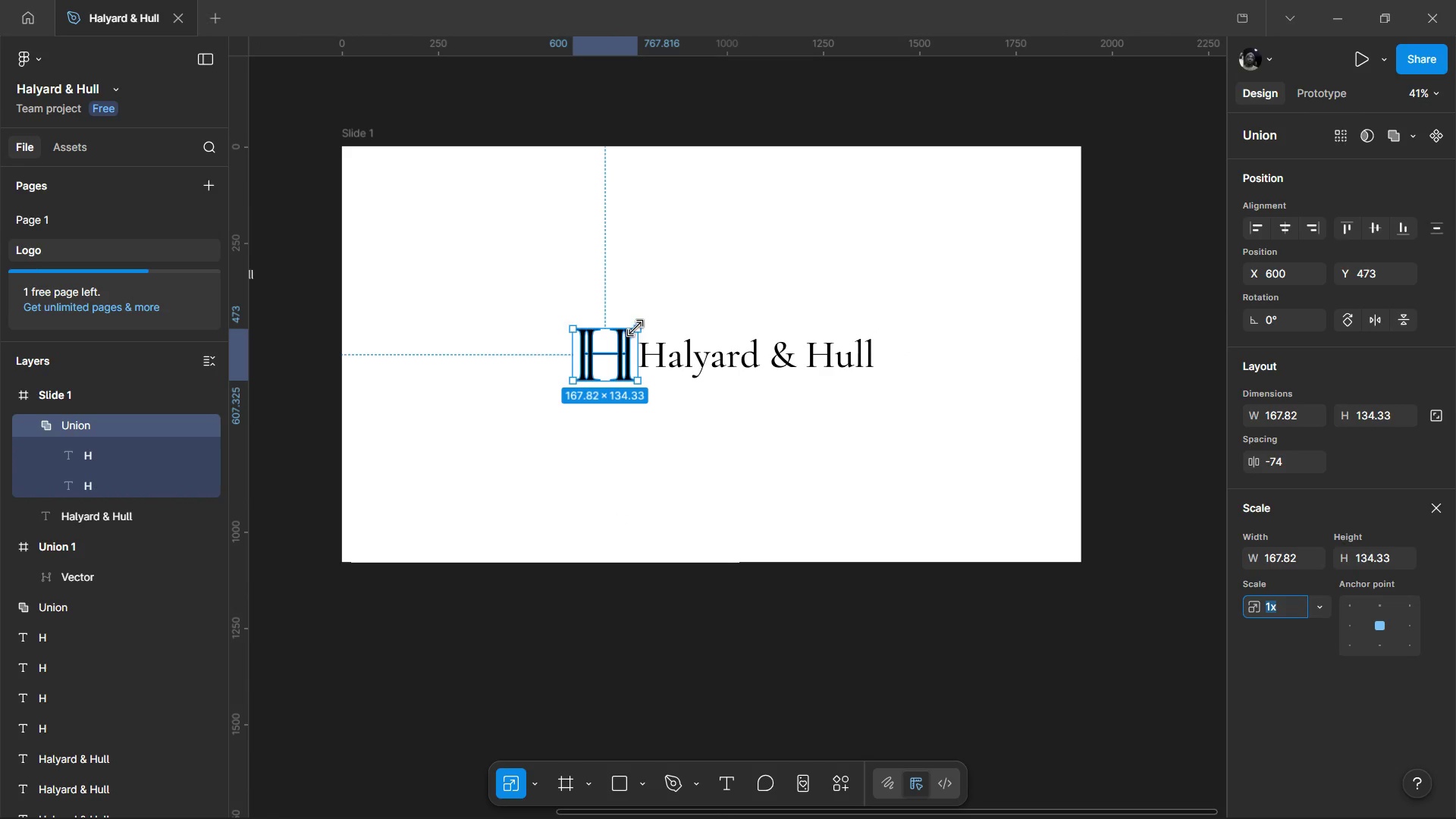 
left_click_drag(start_coordinate=[635, 328], to_coordinate=[620, 345])
 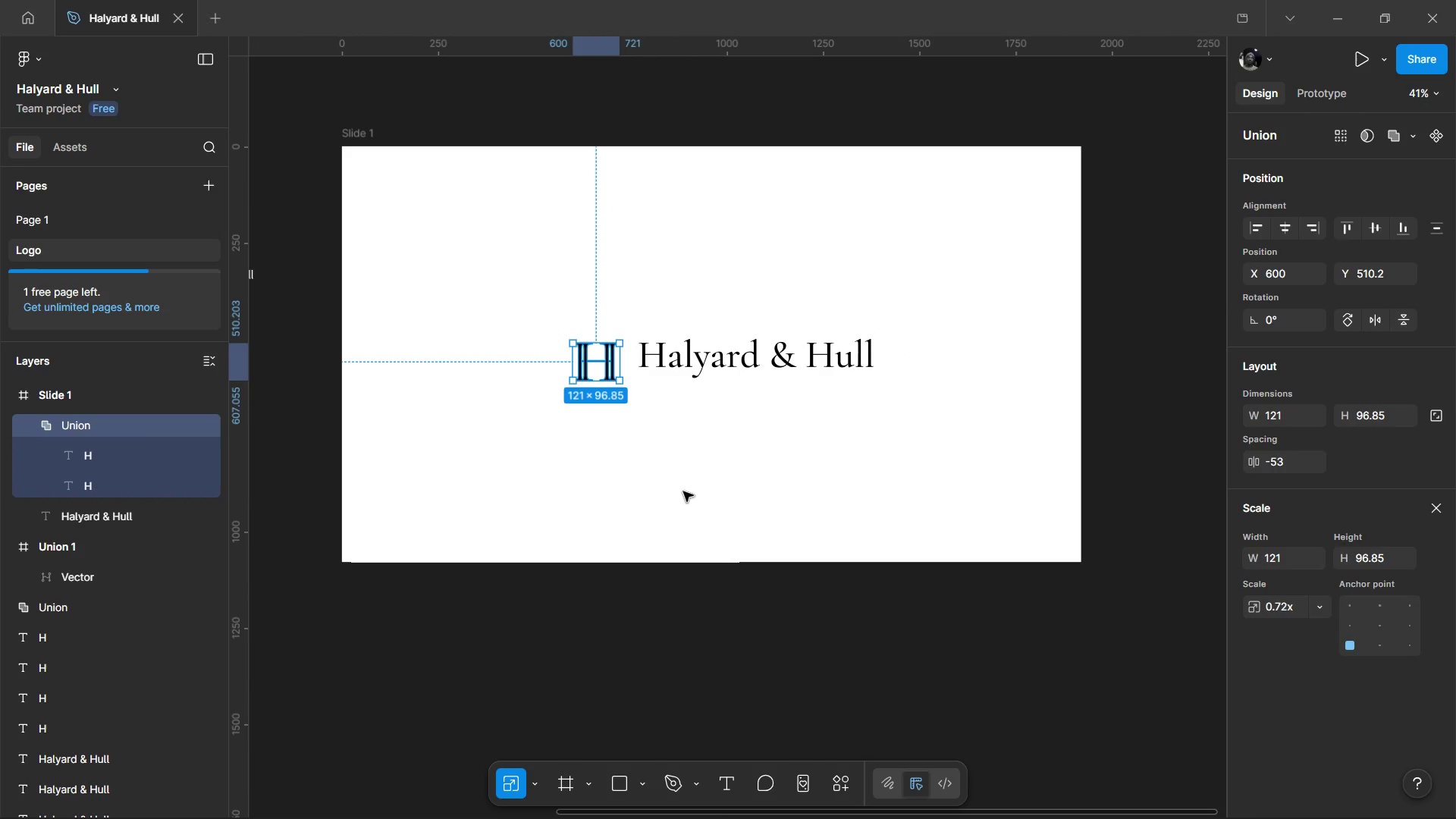 
left_click([683, 491])
 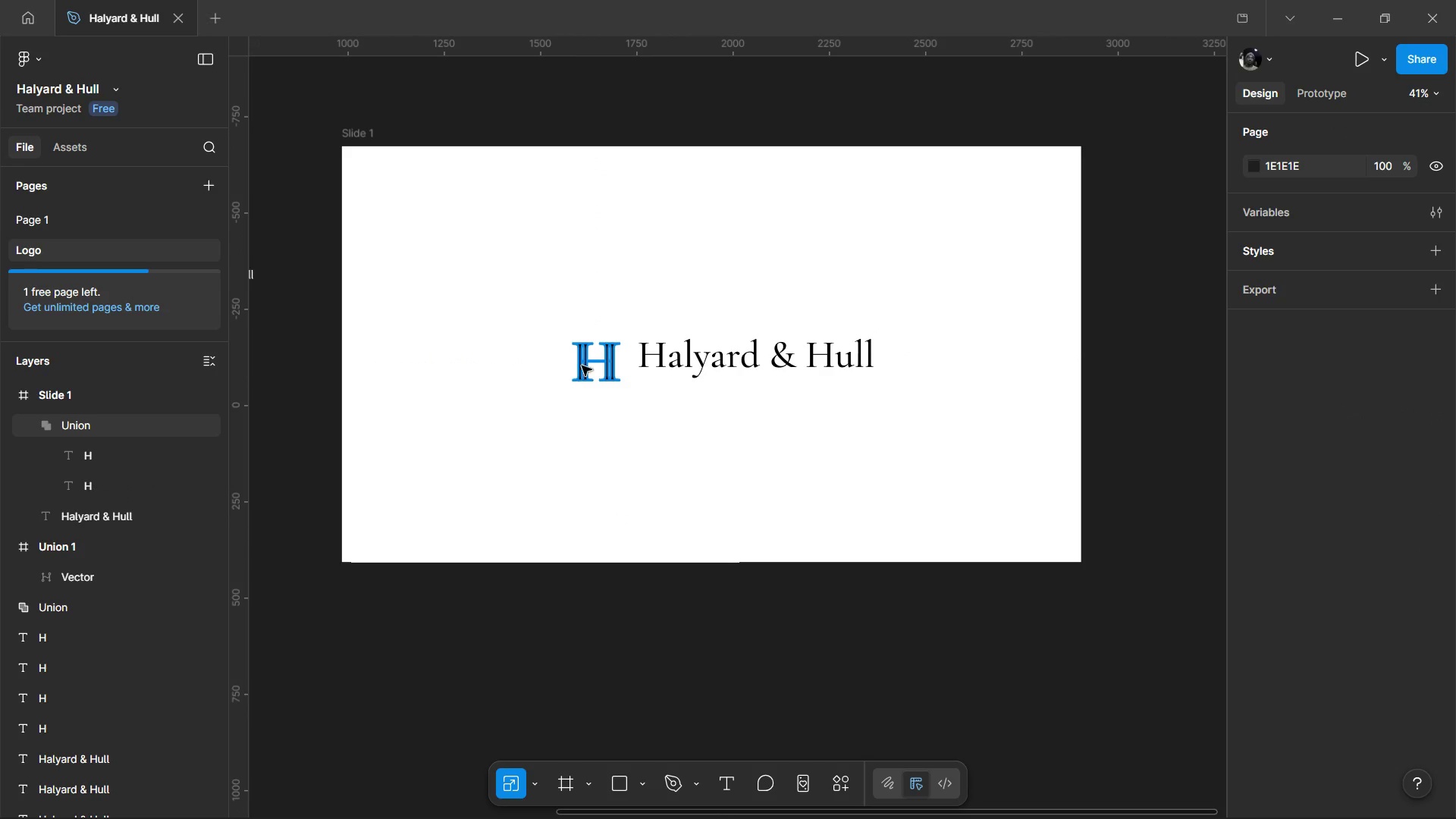 
left_click_drag(start_coordinate=[582, 365], to_coordinate=[591, 359])
 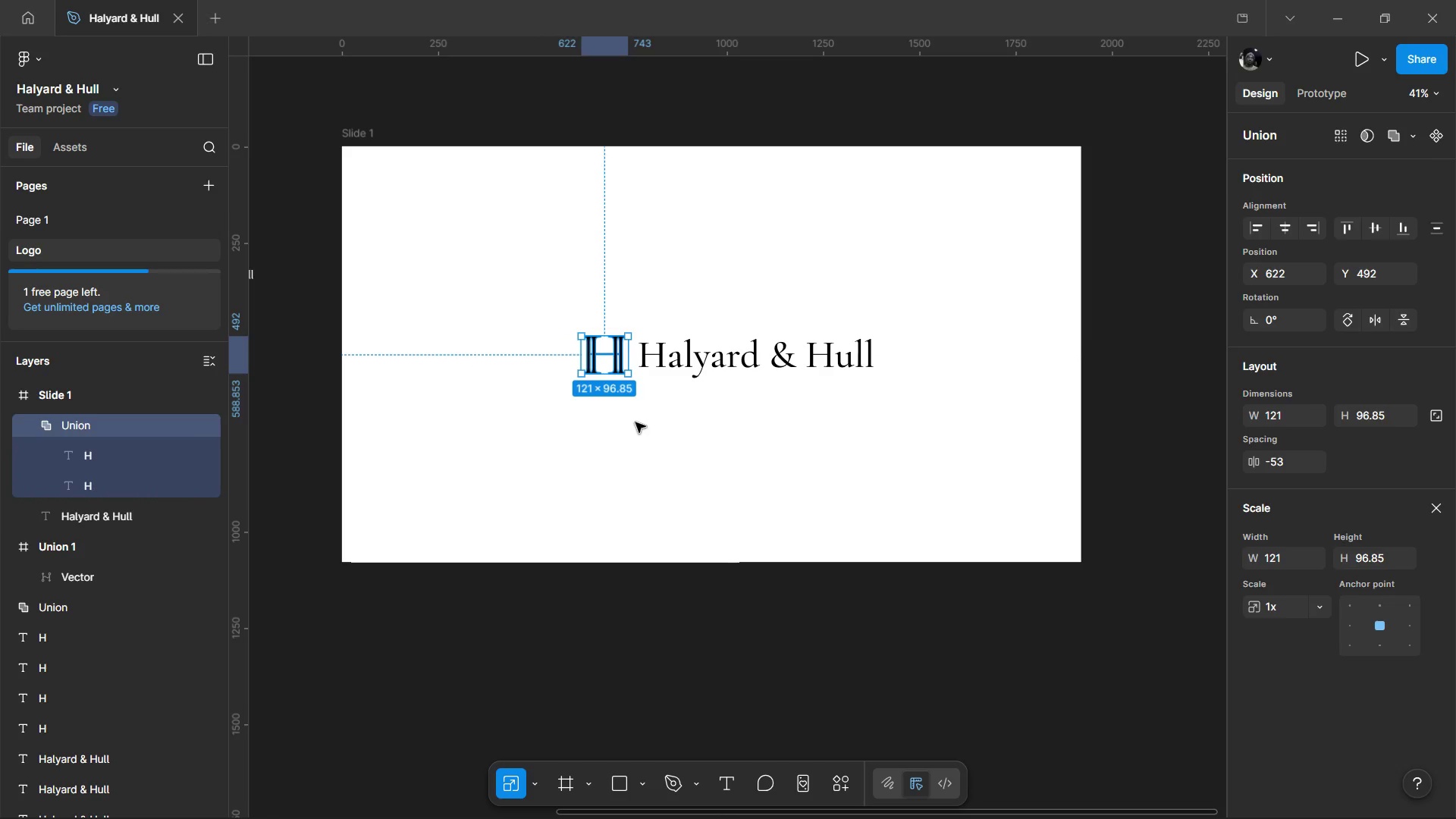 
left_click([635, 422])
 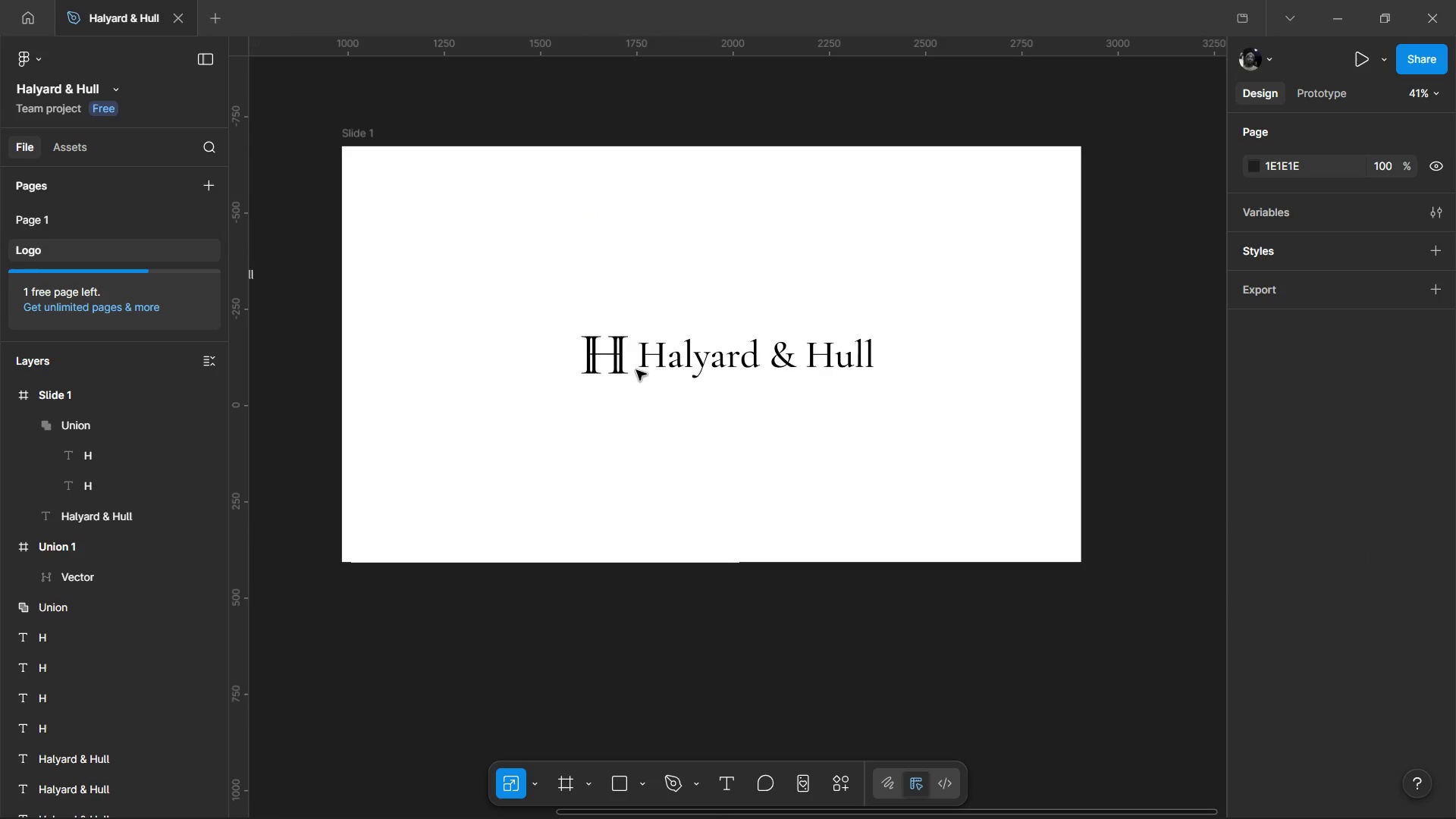 
hold_key(key=ControlLeft, duration=1.48)
scroll: coordinate [635, 366], scroll_direction: up, amount: 3.0
 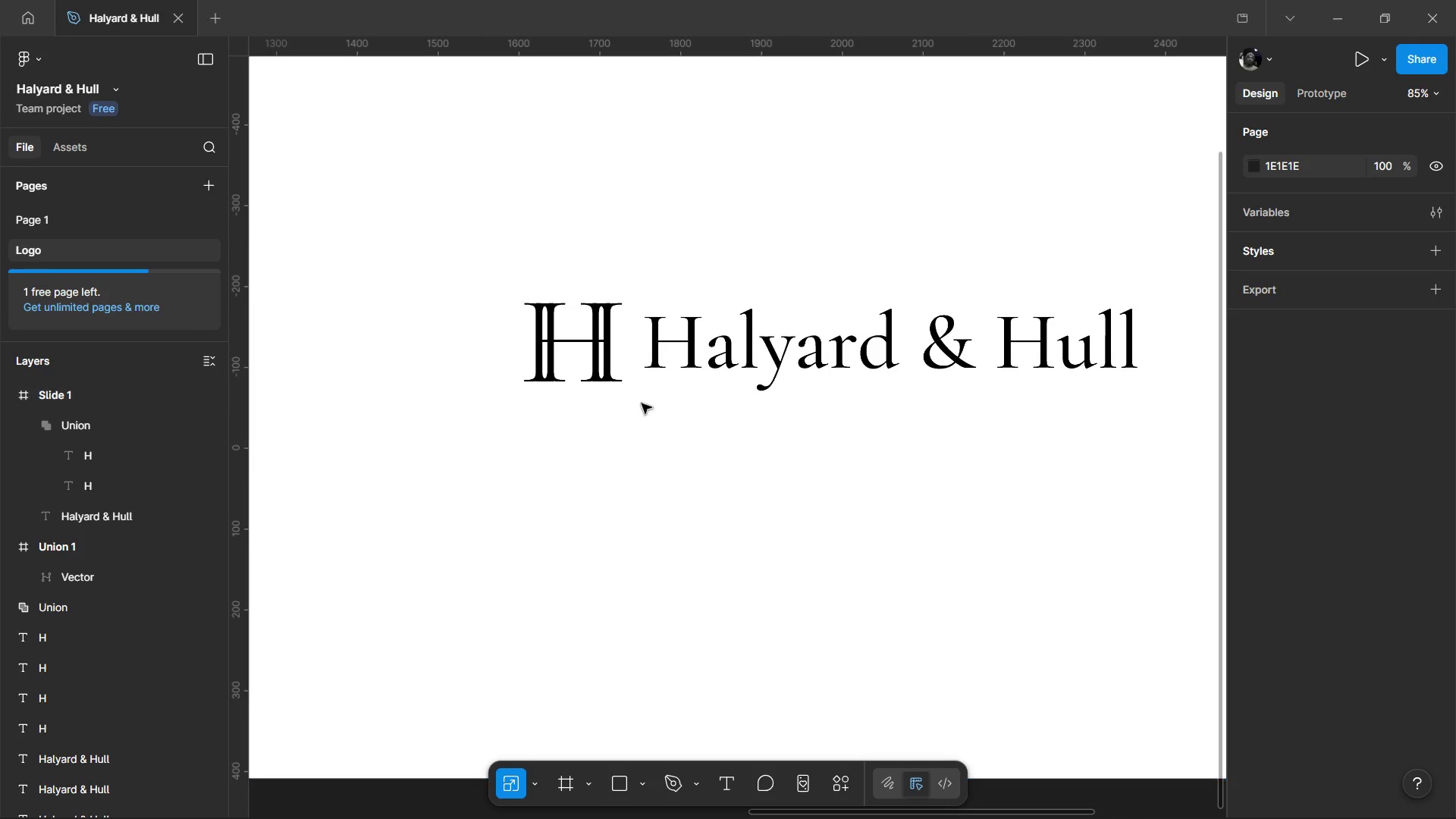 
hold_key(key=ControlLeft, duration=1.53)
scroll: coordinate [656, 484], scroll_direction: down, amount: 3.0
 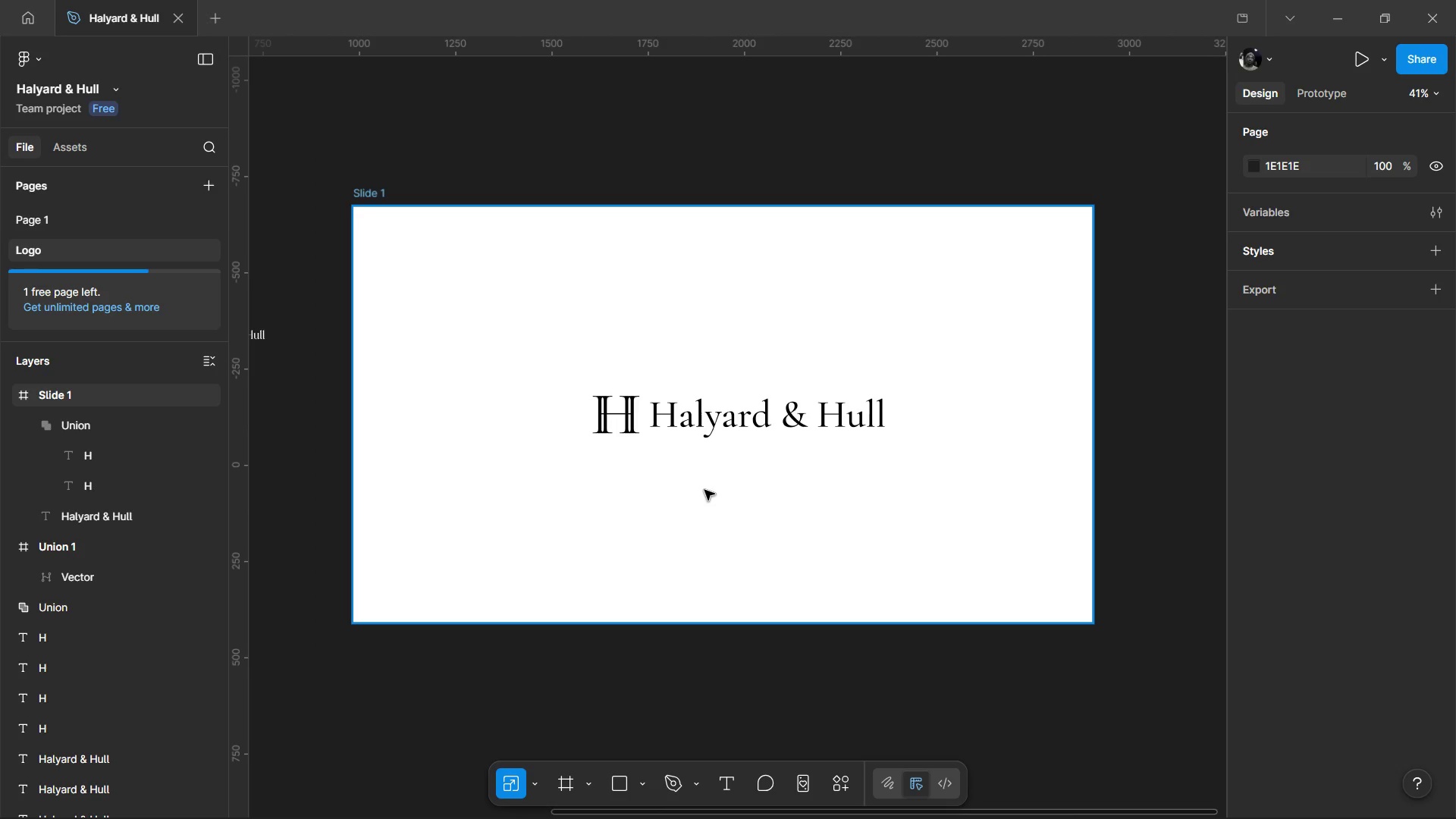 
hold_key(key=ControlLeft, duration=1.5)
 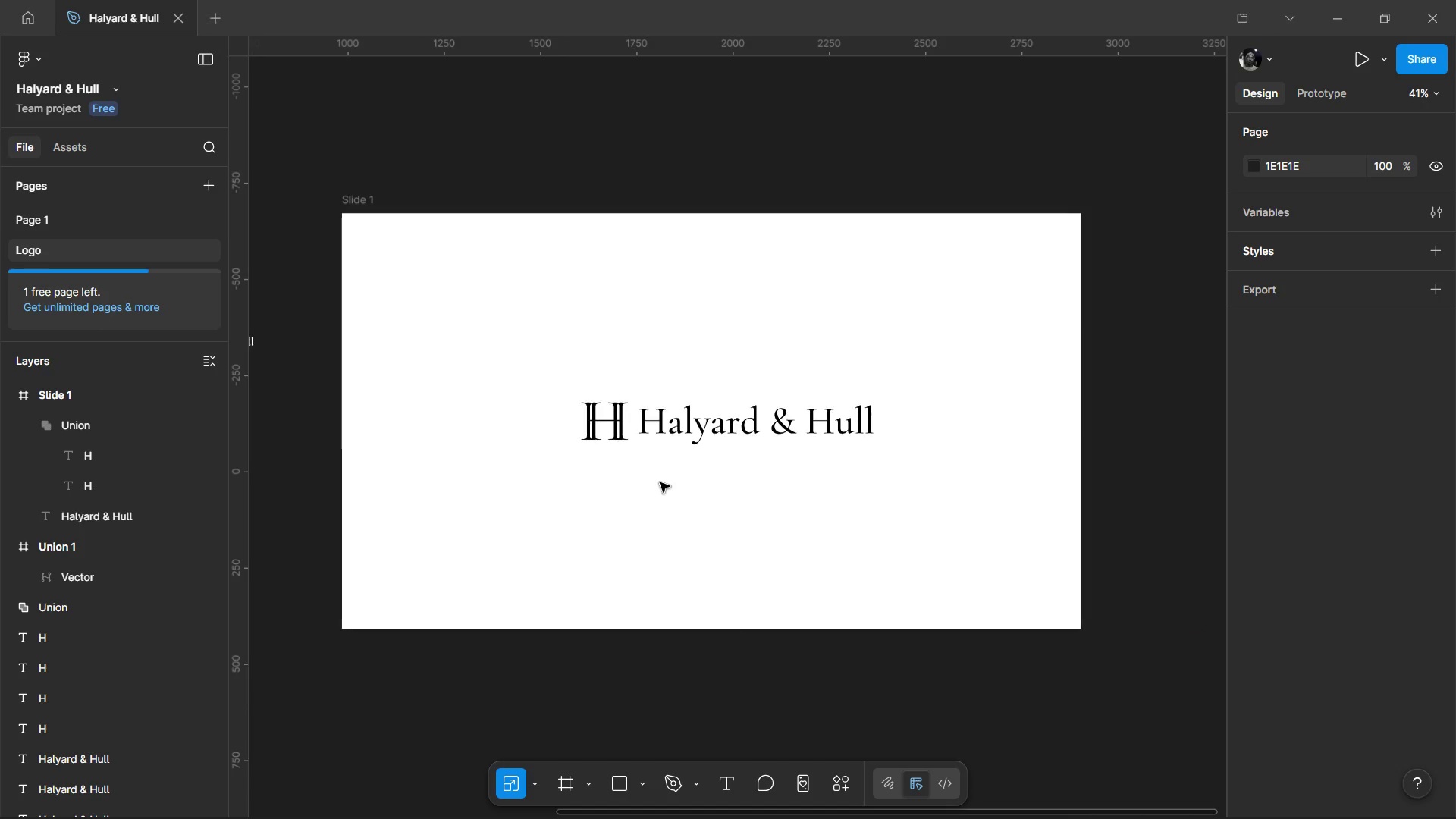 
hold_key(key=ControlLeft, duration=1.09)
 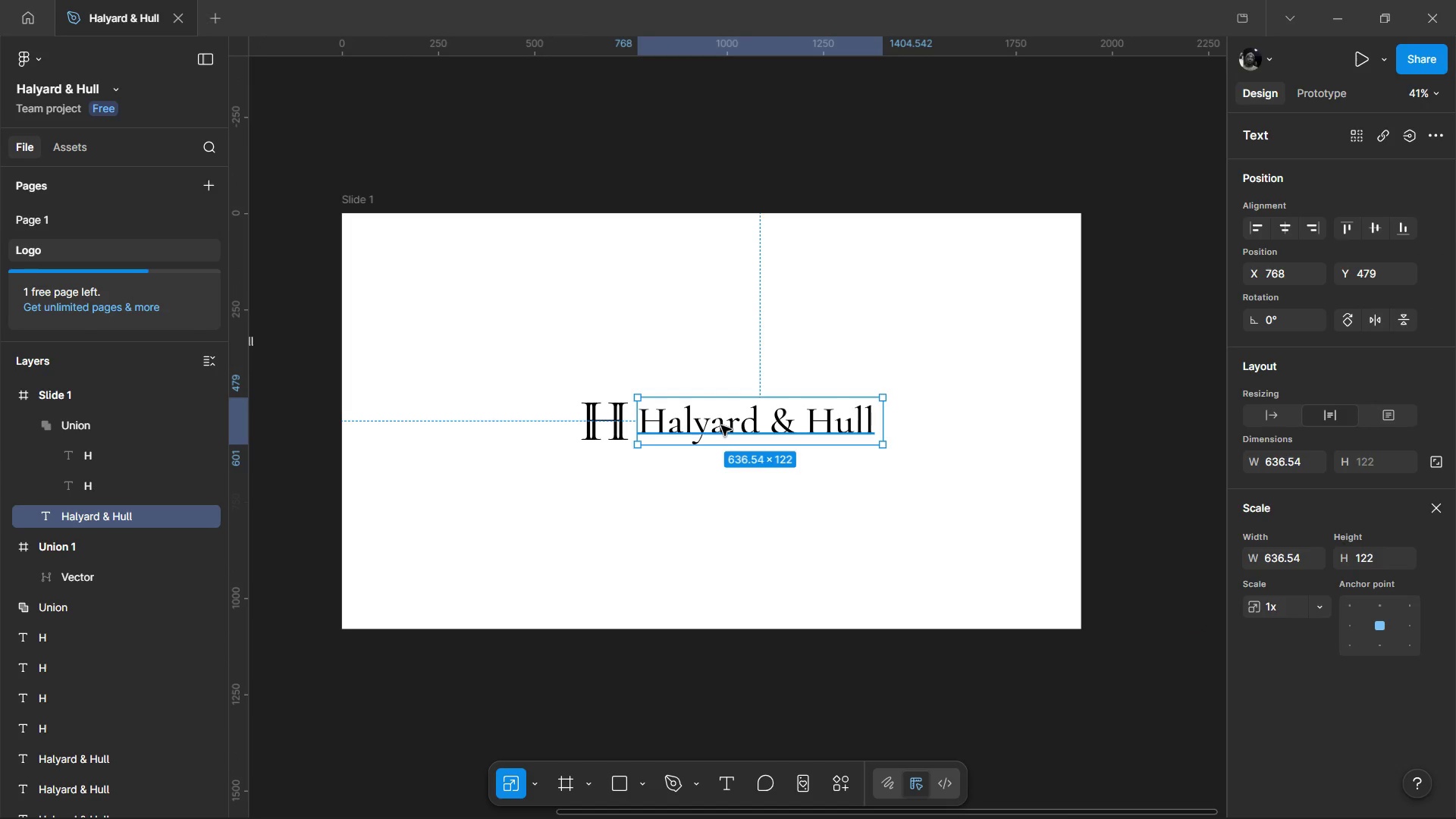 
scroll: coordinate [676, 466], scroll_direction: up, amount: 4.0
 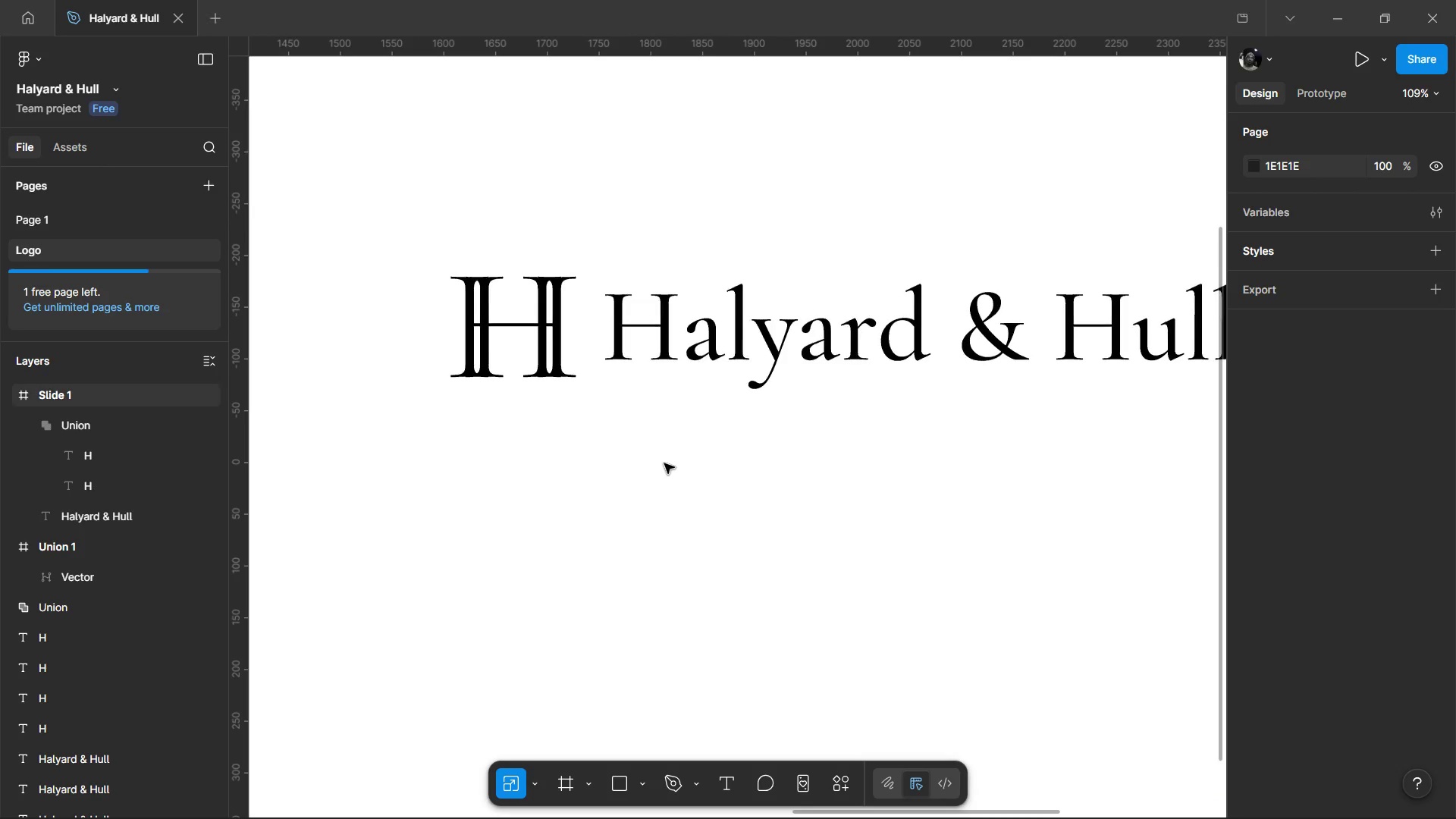 
scroll: coordinate [660, 481], scroll_direction: down, amount: 4.0
 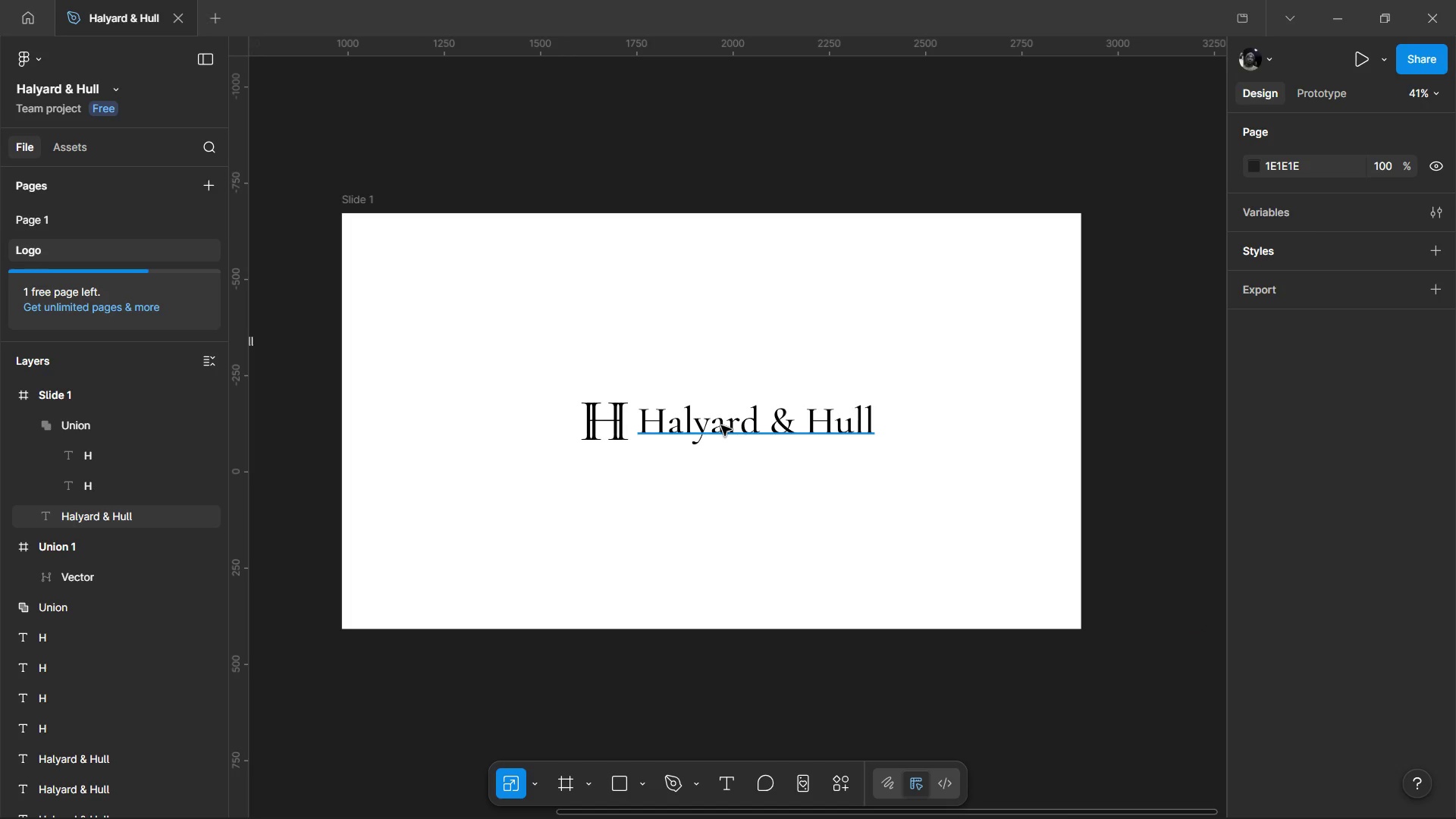 
left_click([721, 425])
 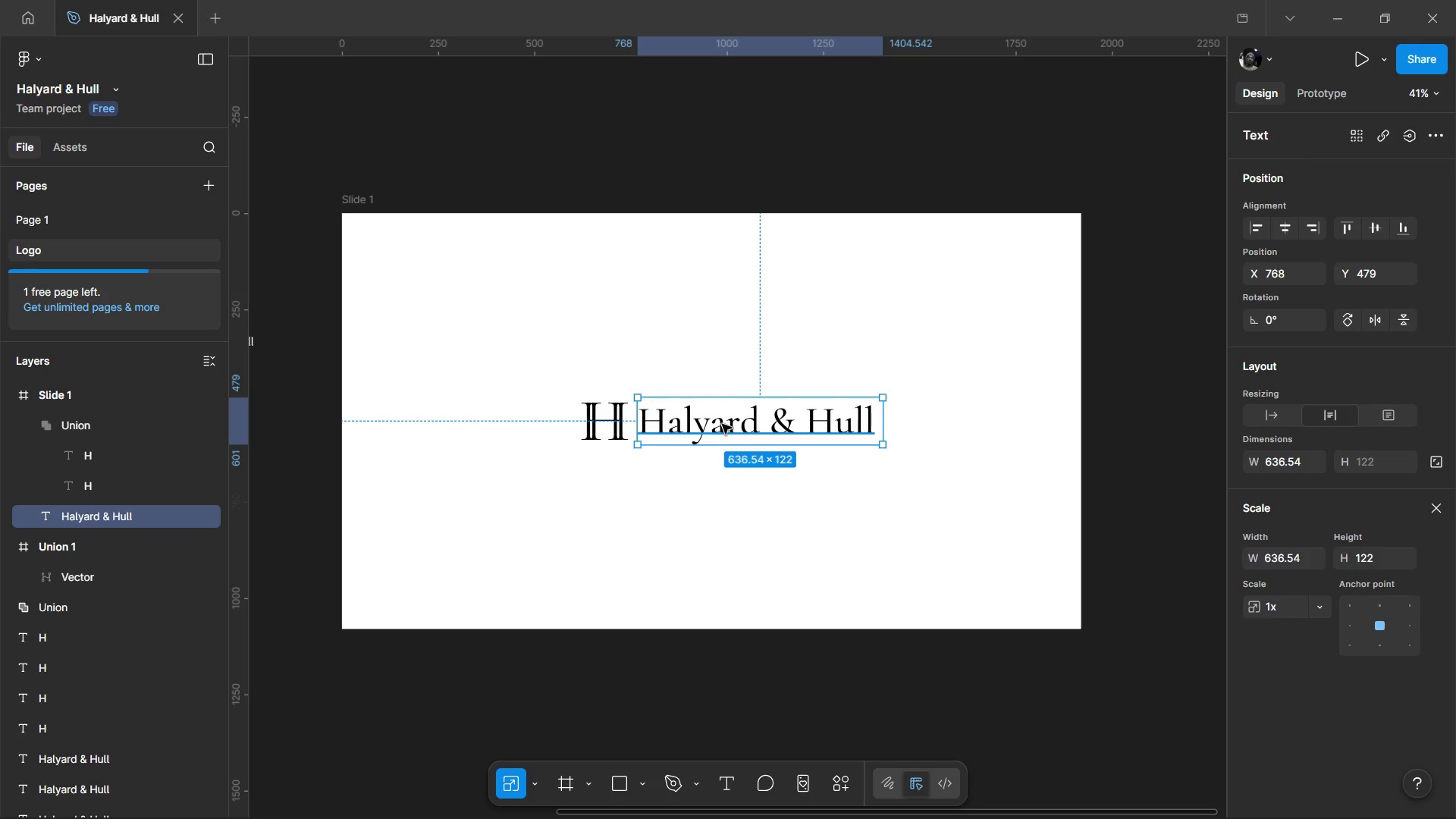 
left_click([1056, 340])
 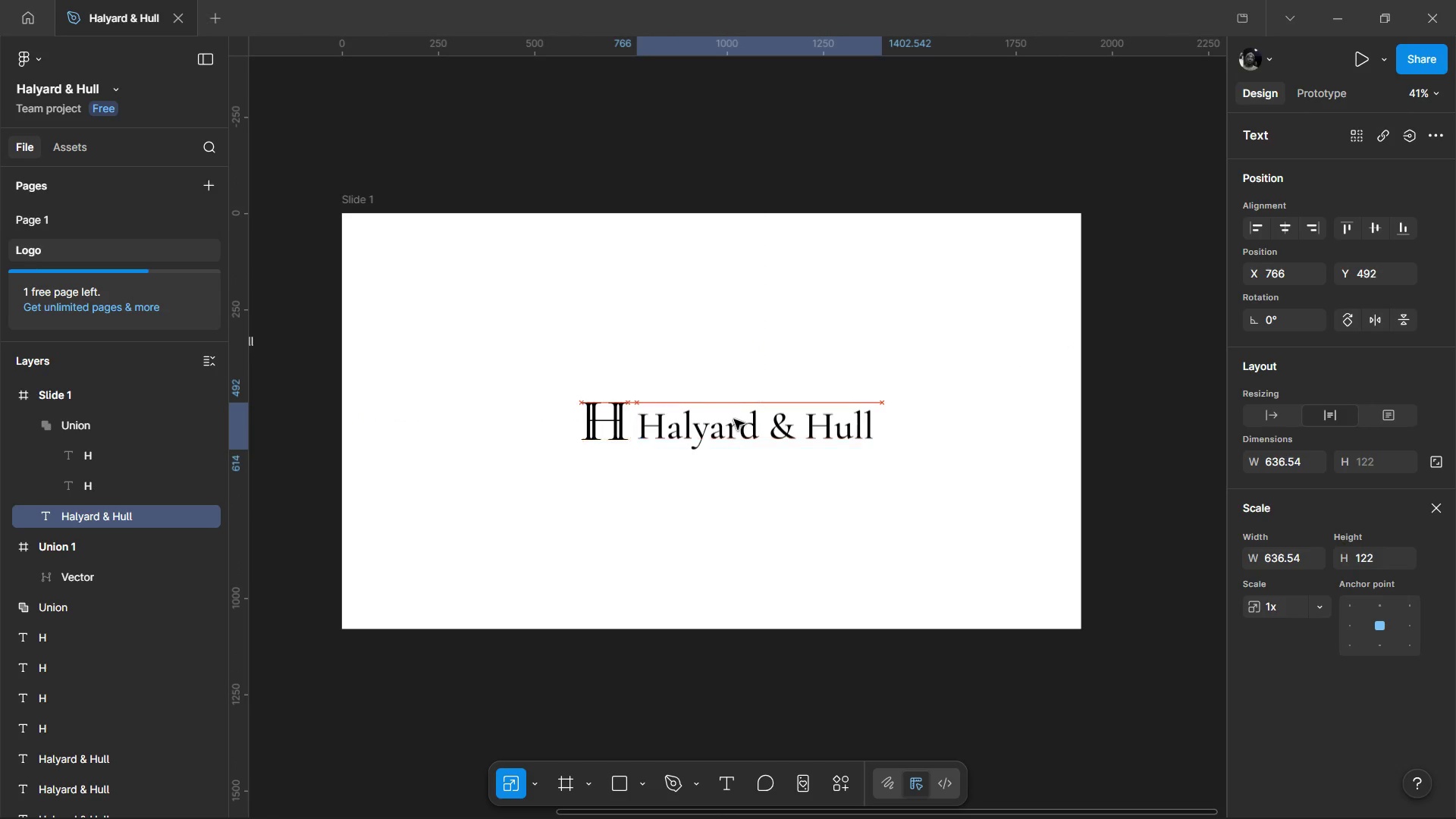 
wait(5.42)
 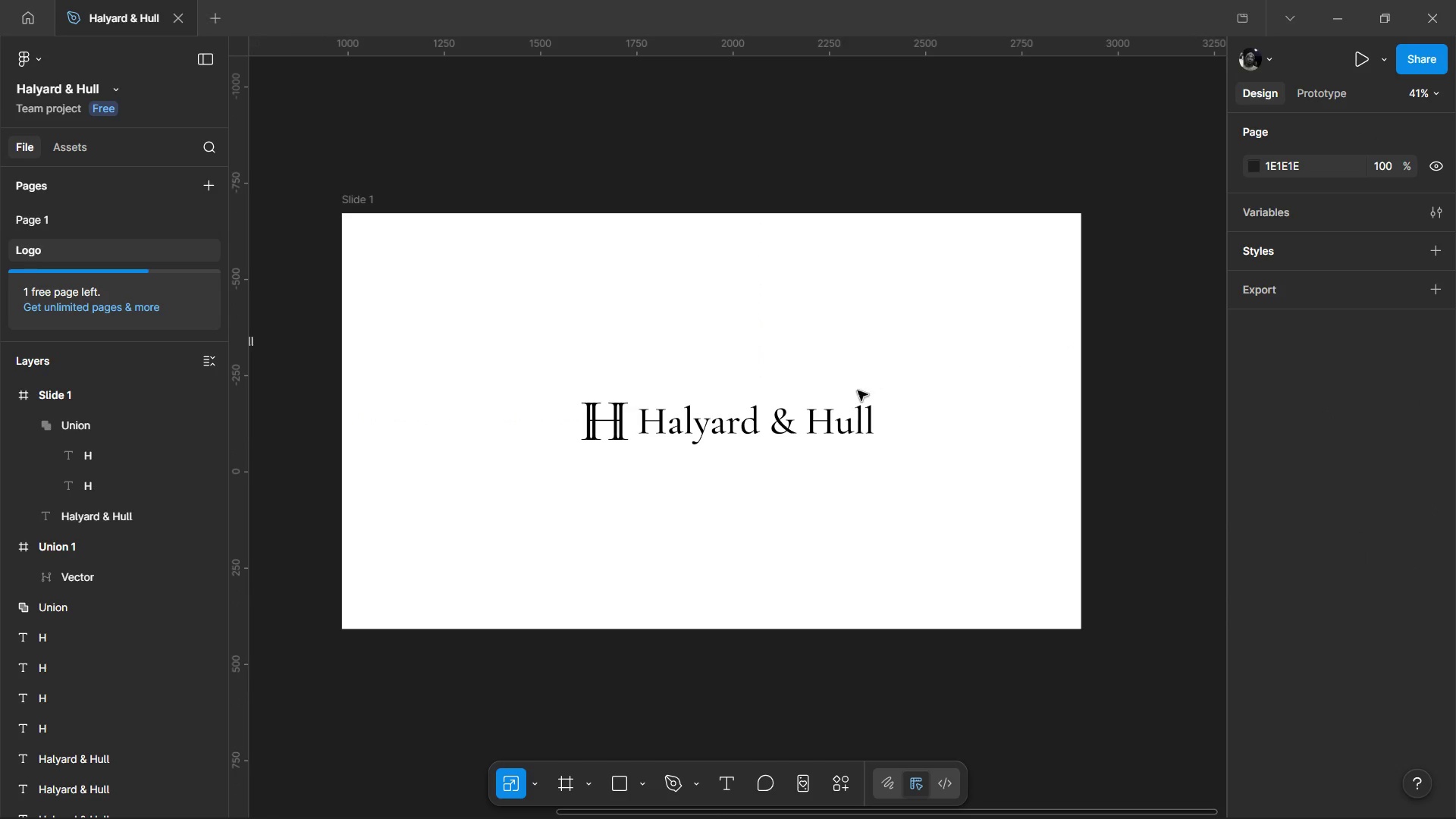 
left_click([947, 416])
 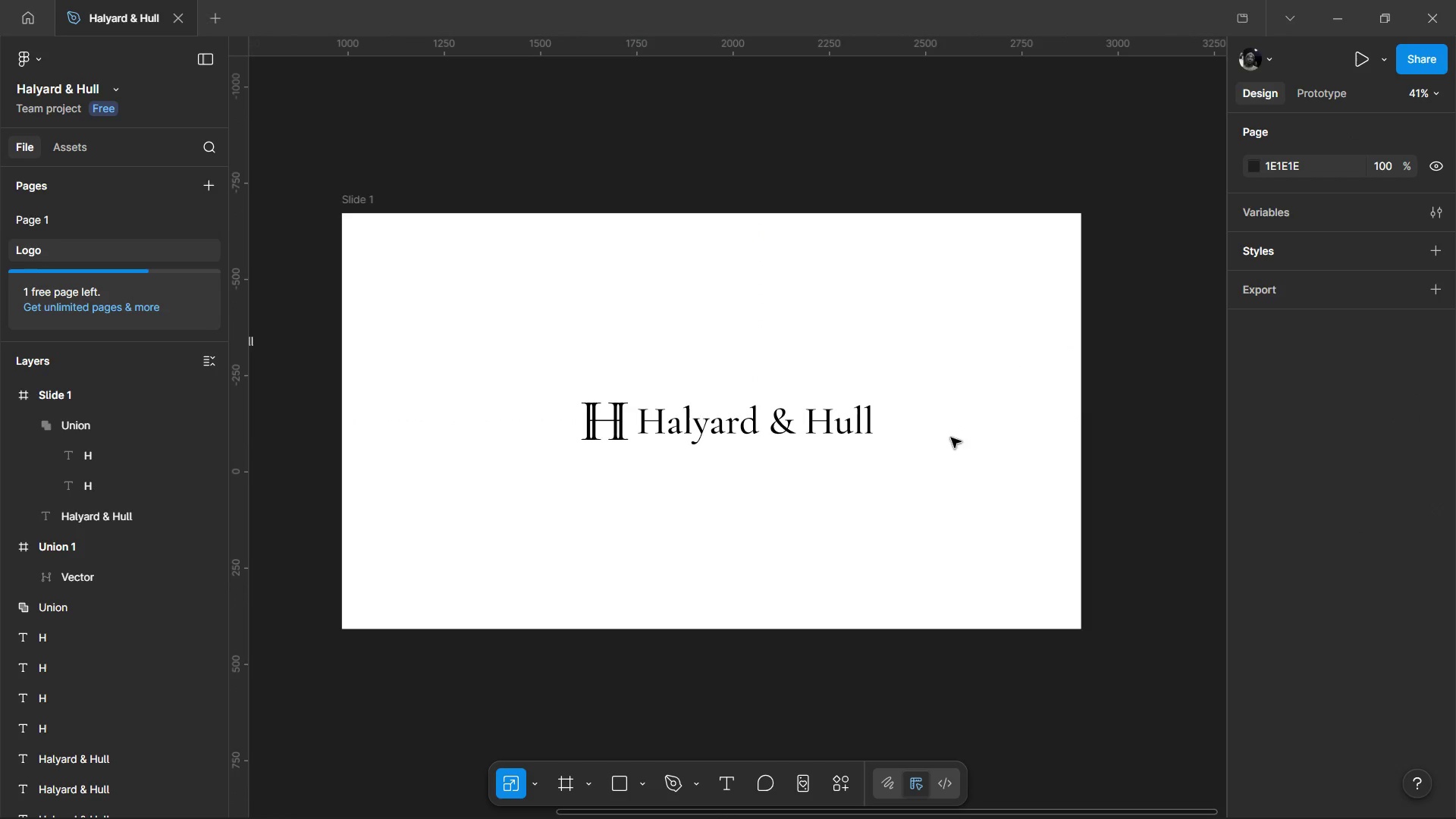 
hold_key(key=ControlLeft, duration=0.73)
scroll: coordinate [937, 497], scroll_direction: down, amount: 2.0
 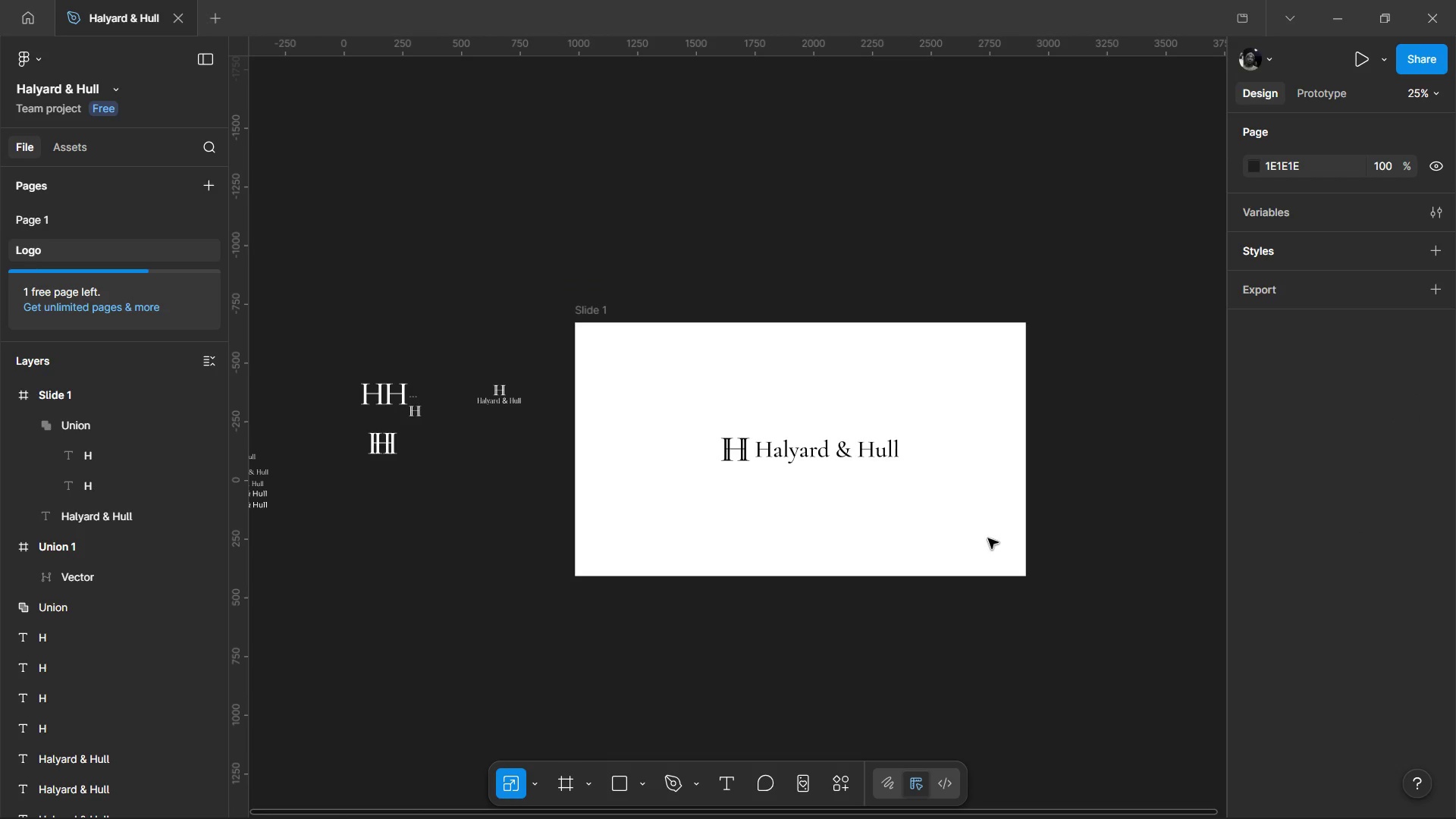 
hold_key(key=ControlLeft, duration=0.86)
scroll: coordinate [972, 469], scroll_direction: up, amount: 1.0
 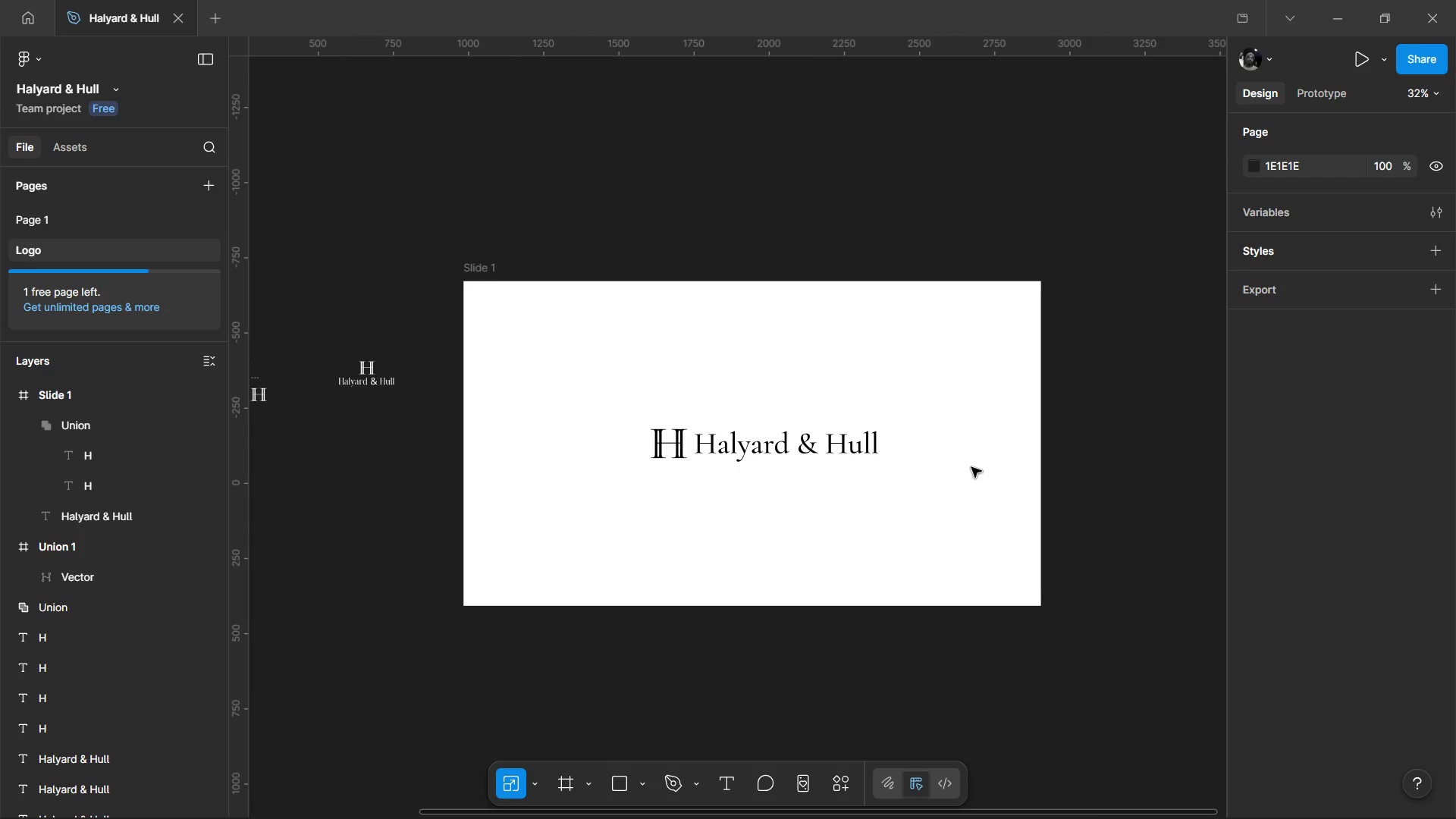 
wait(15.54)
 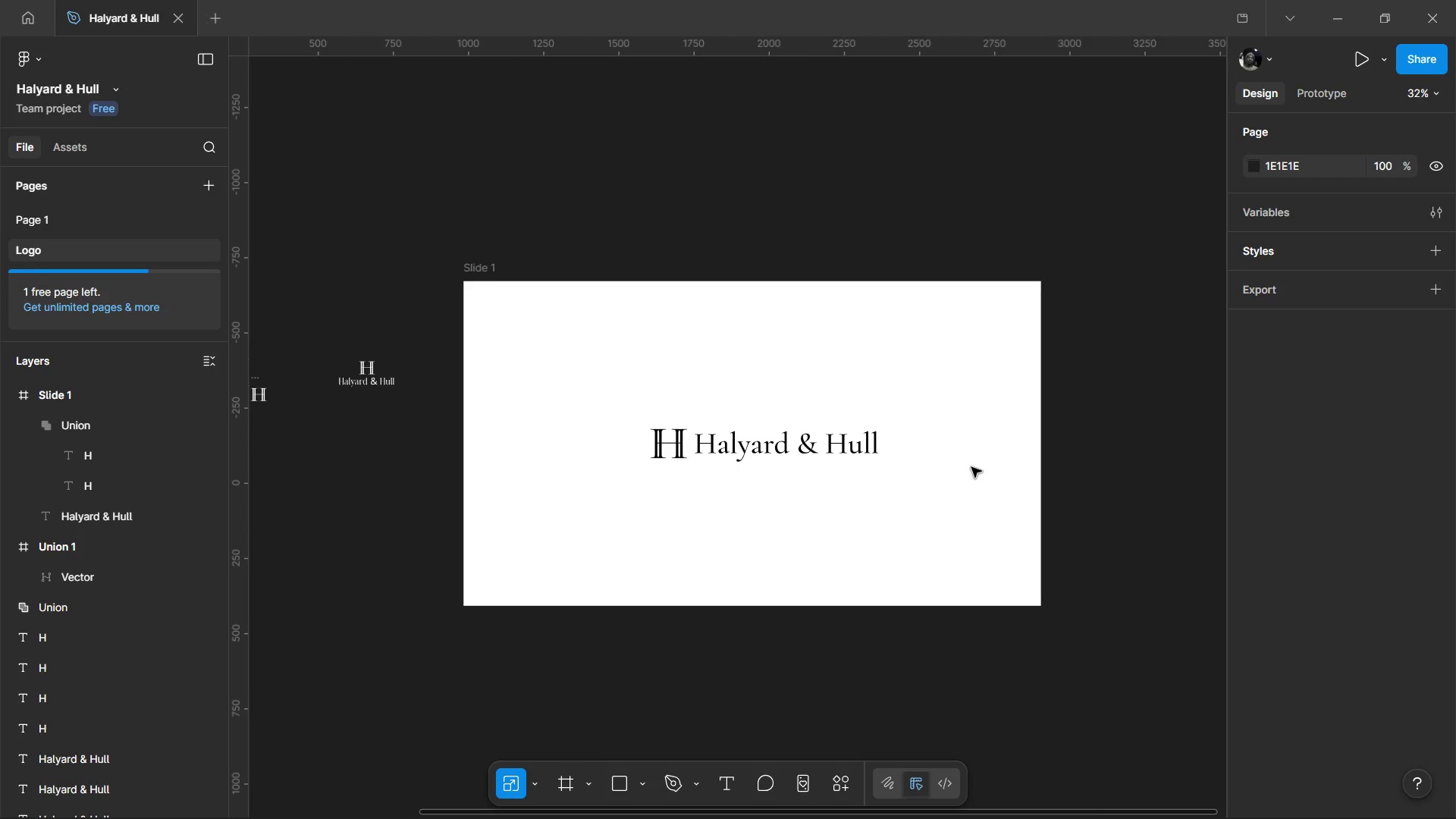 
hold_key(key=ControlLeft, duration=1.52)
 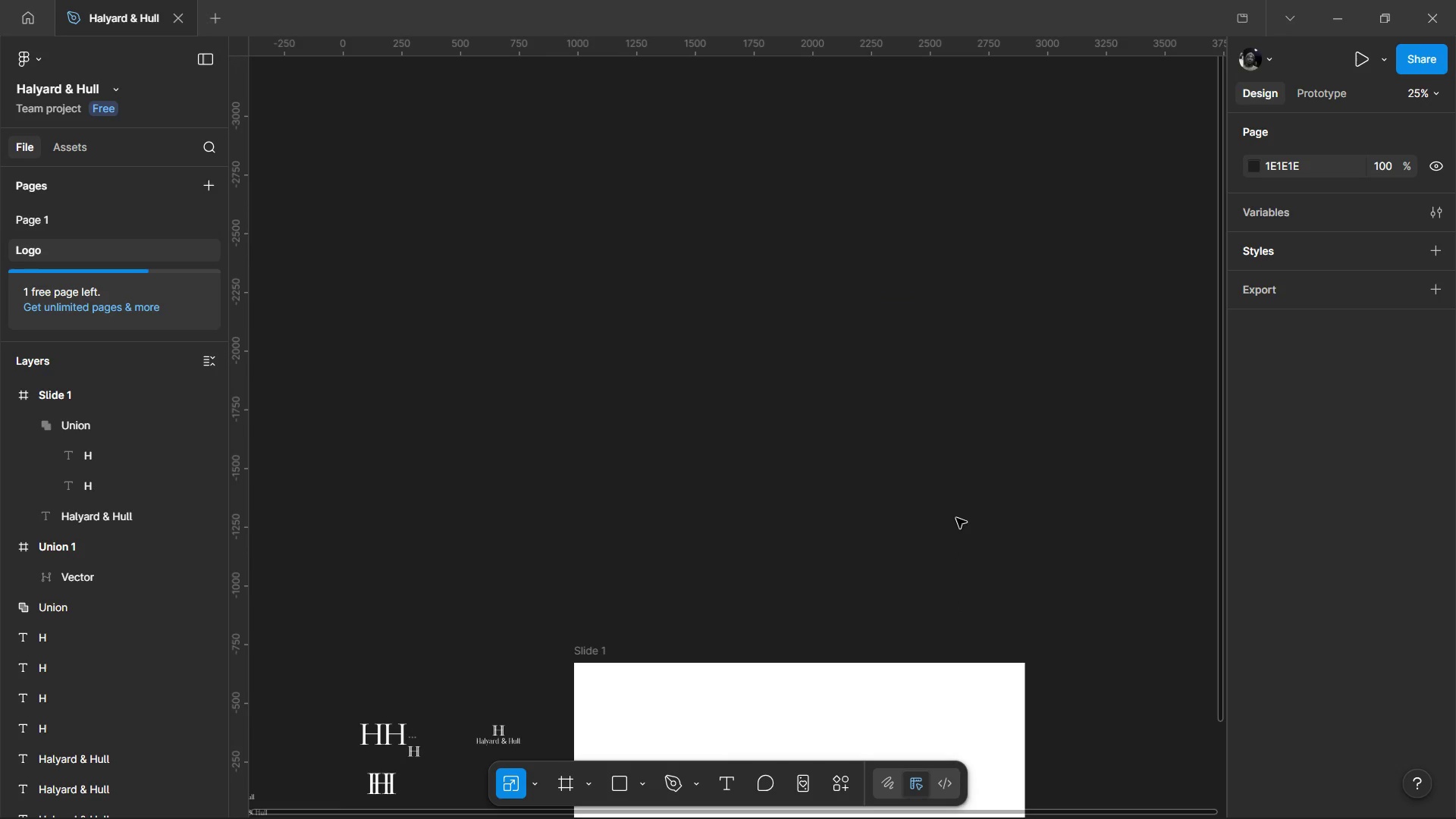 
key(Control+ControlLeft)
 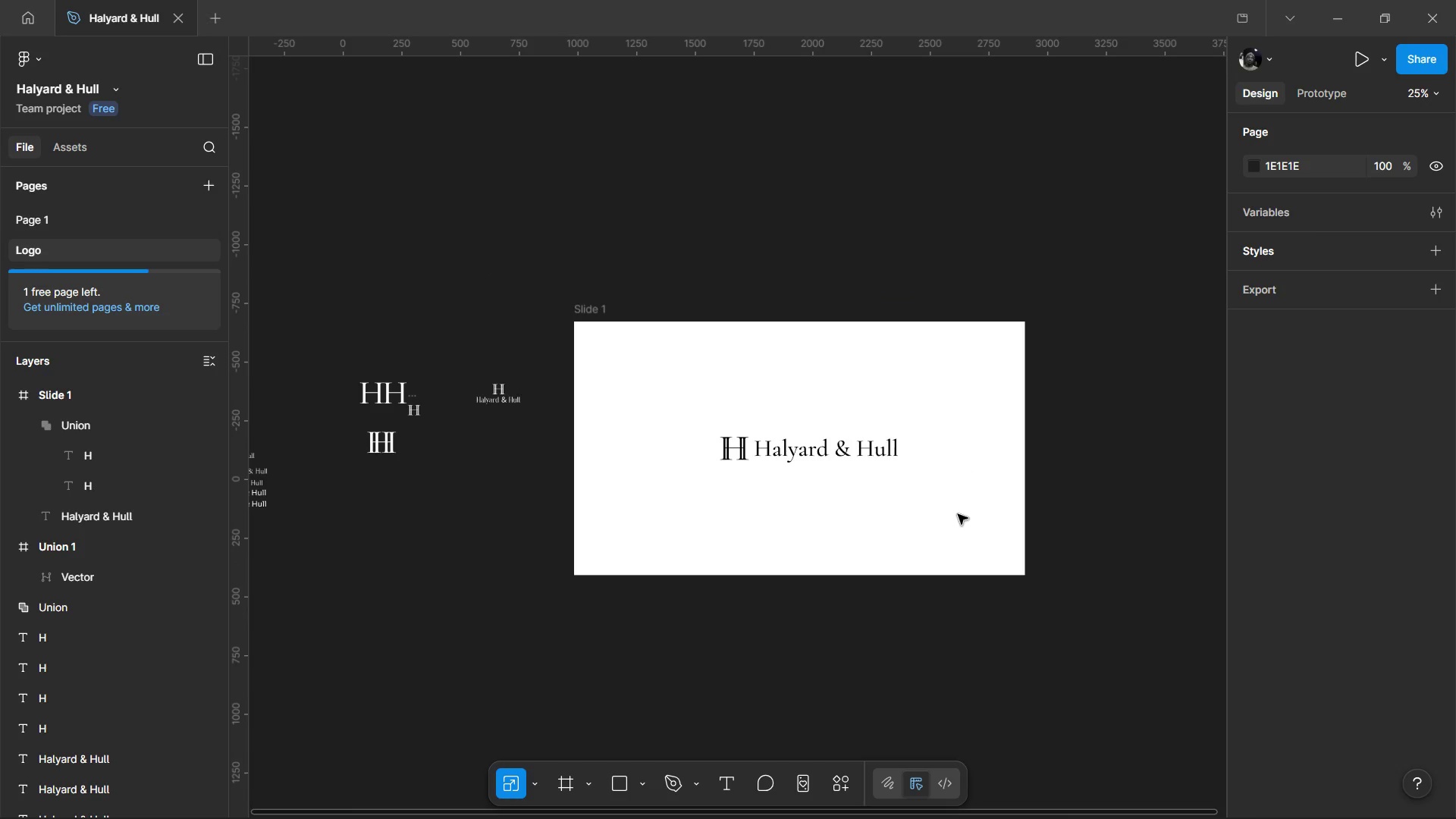 
scroll: coordinate [971, 466], scroll_direction: down, amount: 1.0
 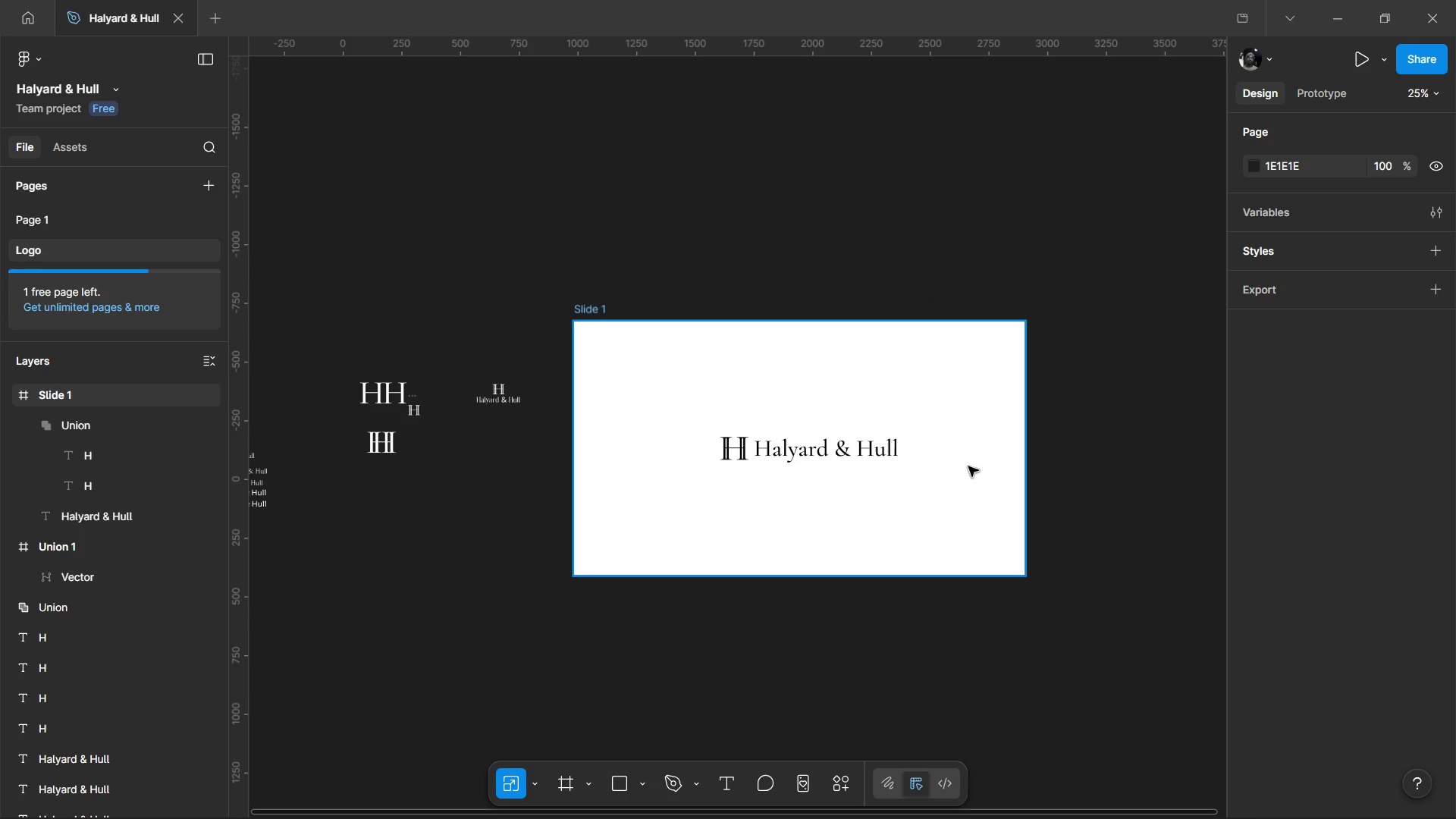 
hold_key(key=ControlLeft, duration=0.33)
 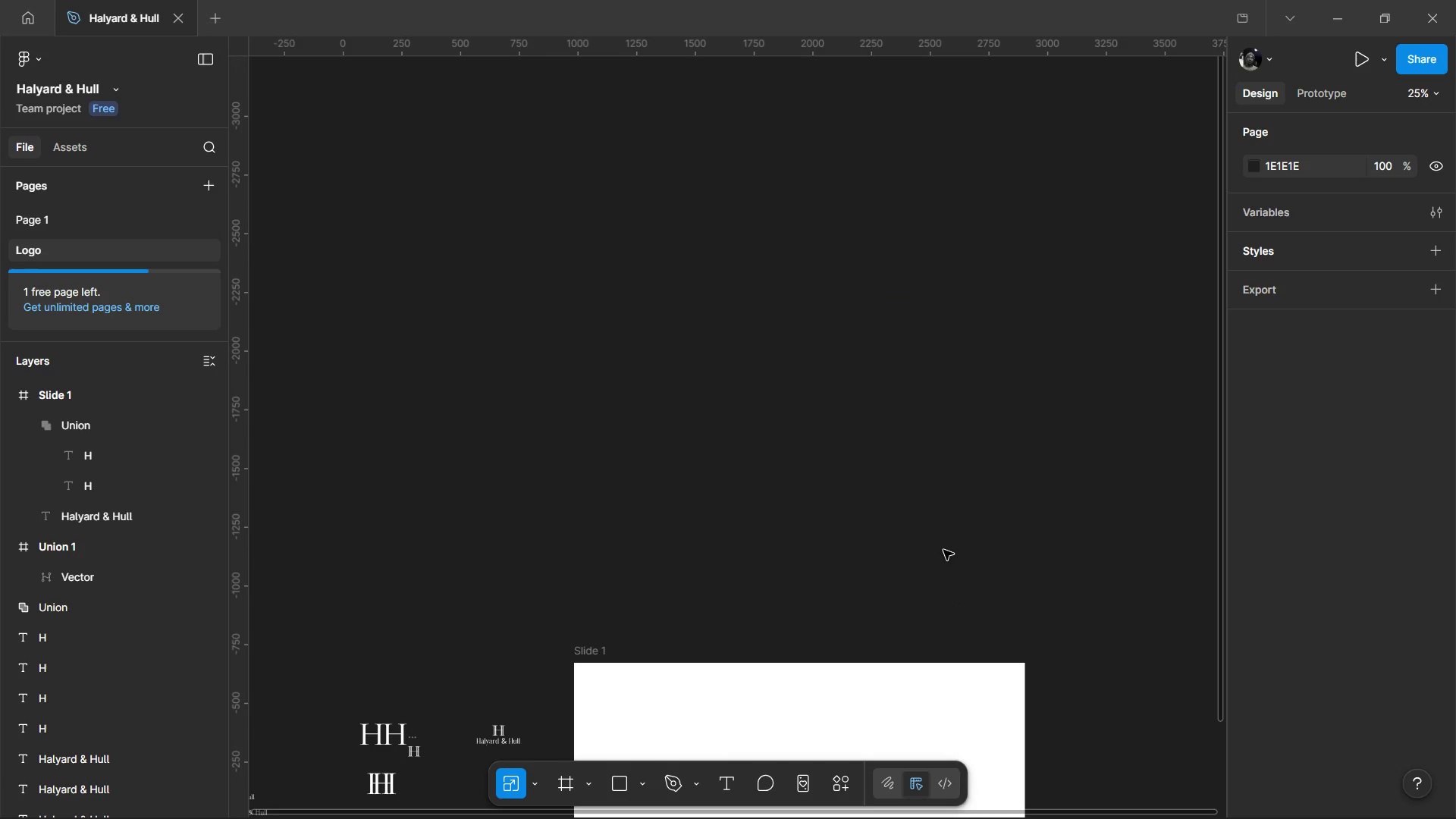 
scroll: coordinate [956, 517], scroll_direction: up, amount: 3.0
 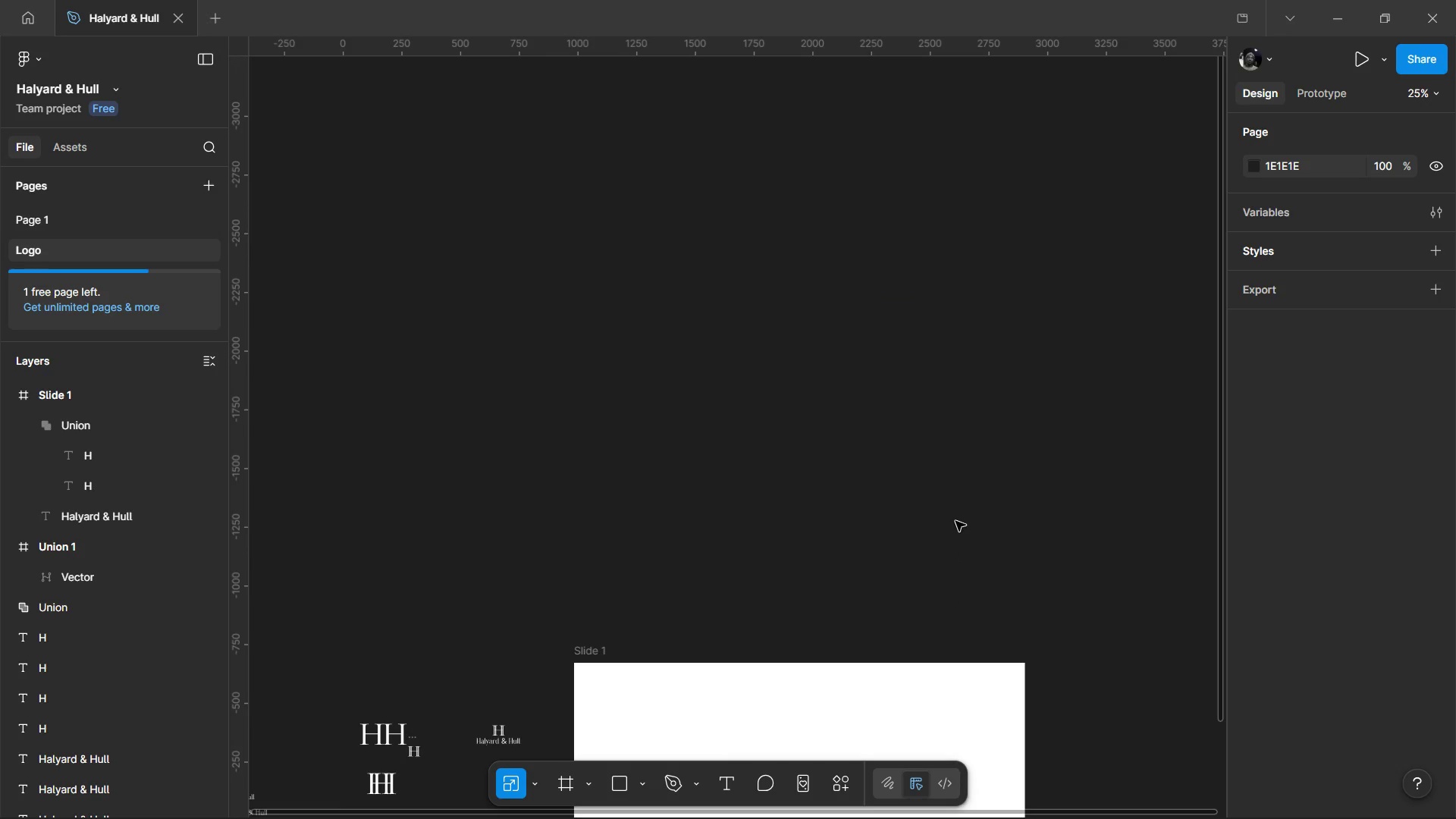 
wait(5.3)
 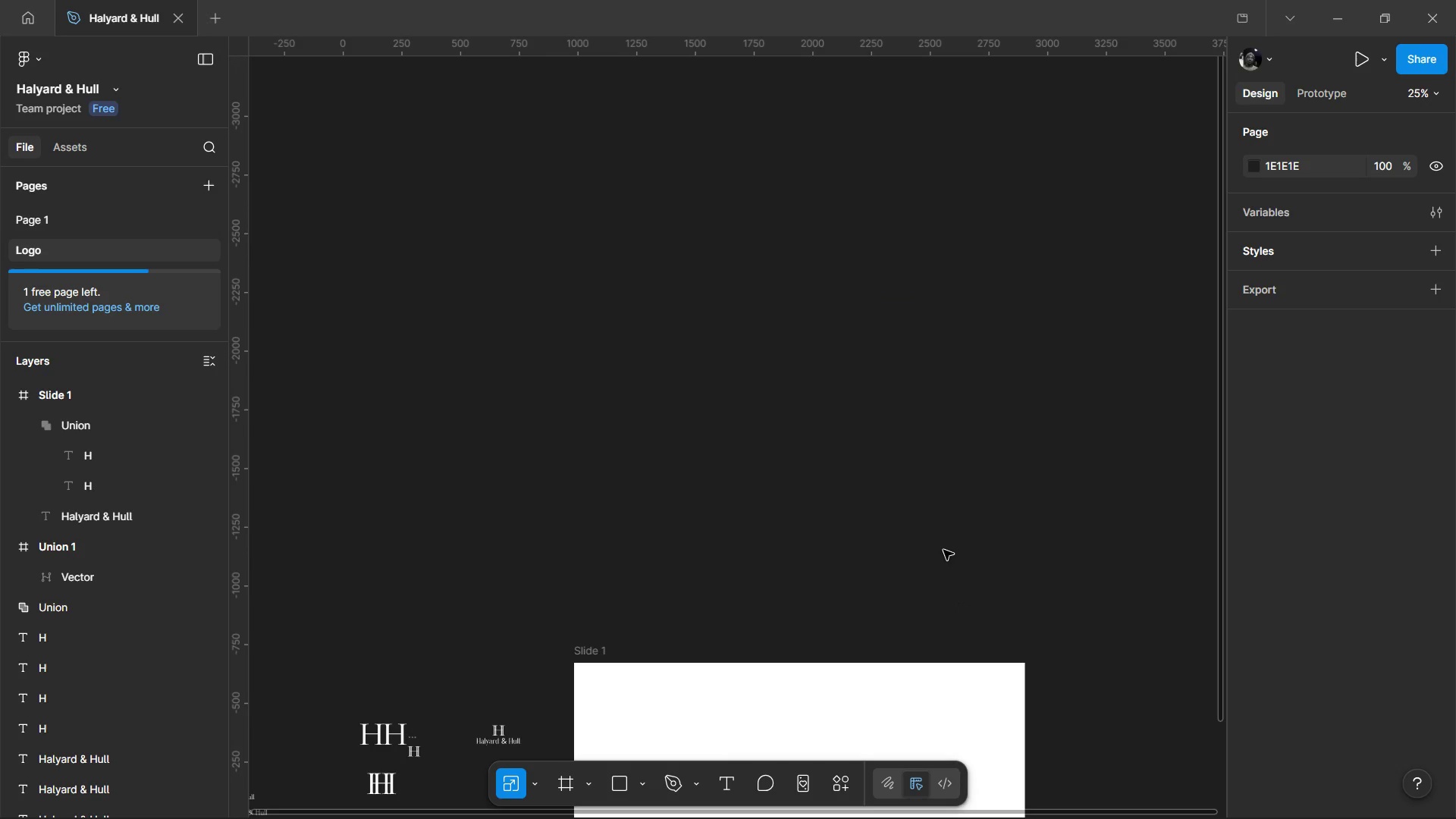 
hold_key(key=ControlLeft, duration=1.08)
scroll: coordinate [836, 441], scroll_direction: down, amount: 3.0
 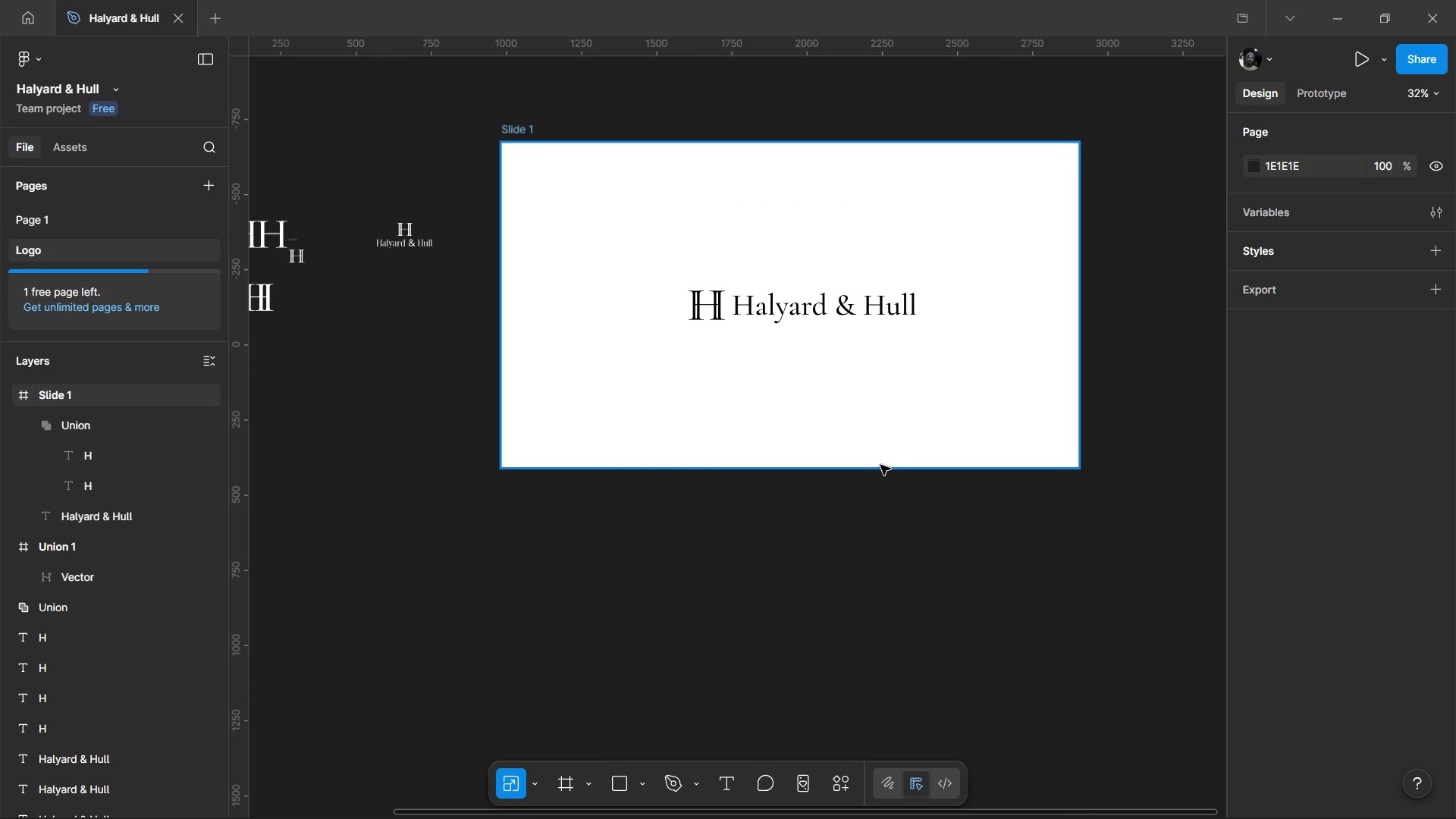 
scroll: coordinate [880, 465], scroll_direction: up, amount: 1.0
 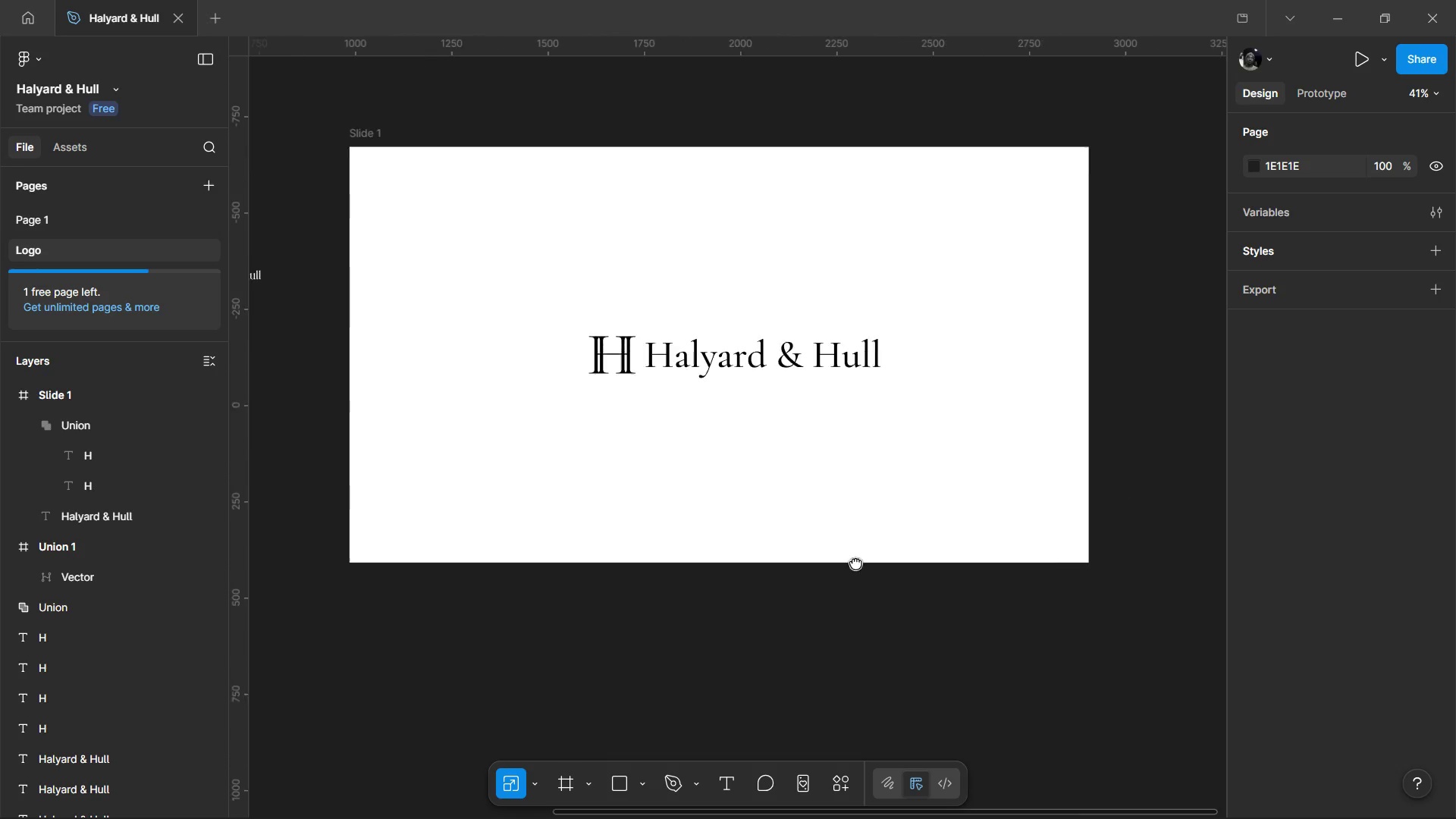 
hold_key(key=ControlLeft, duration=0.45)
scroll: coordinate [847, 444], scroll_direction: up, amount: 1.0
 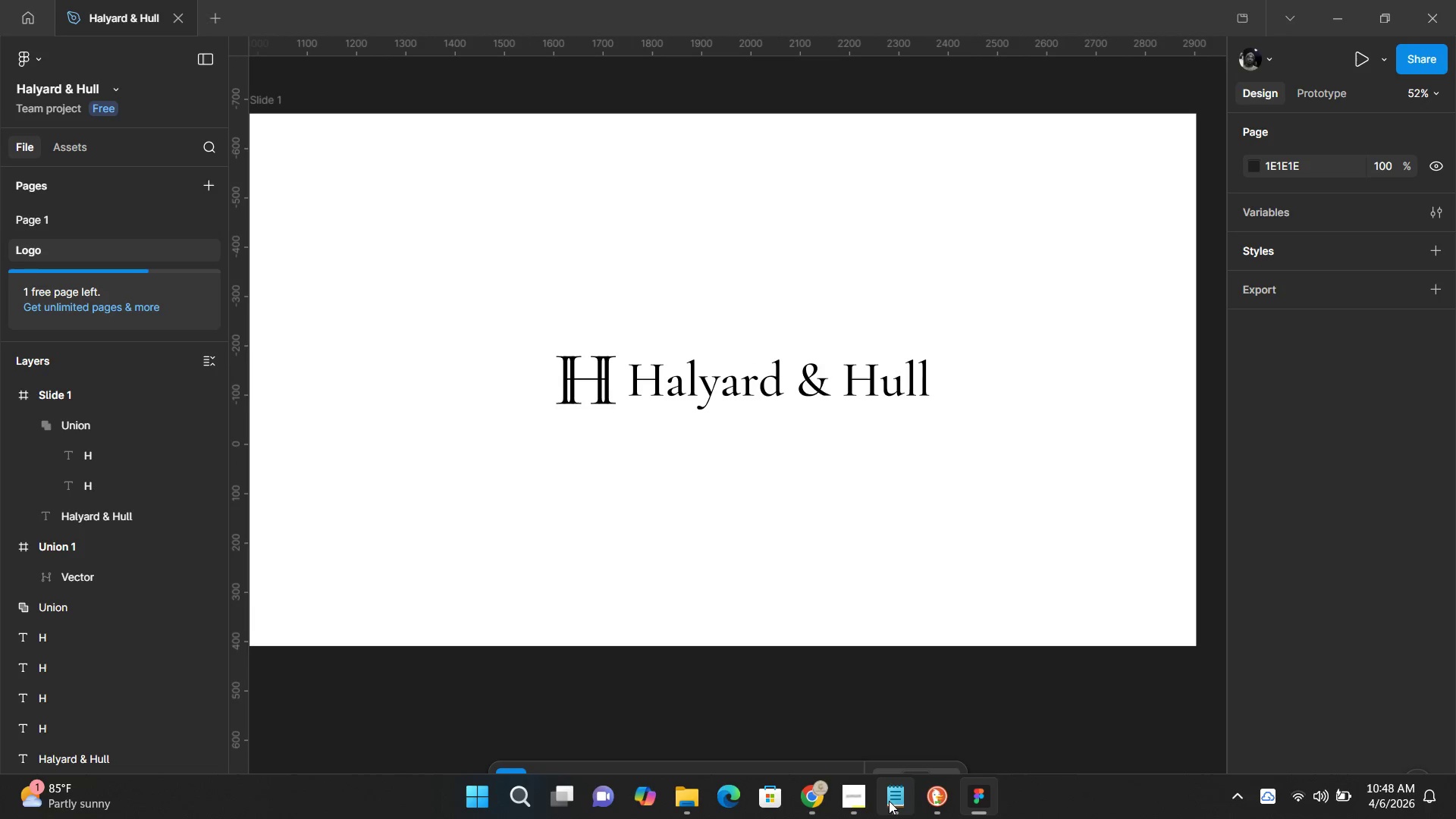 
left_click([812, 804])
 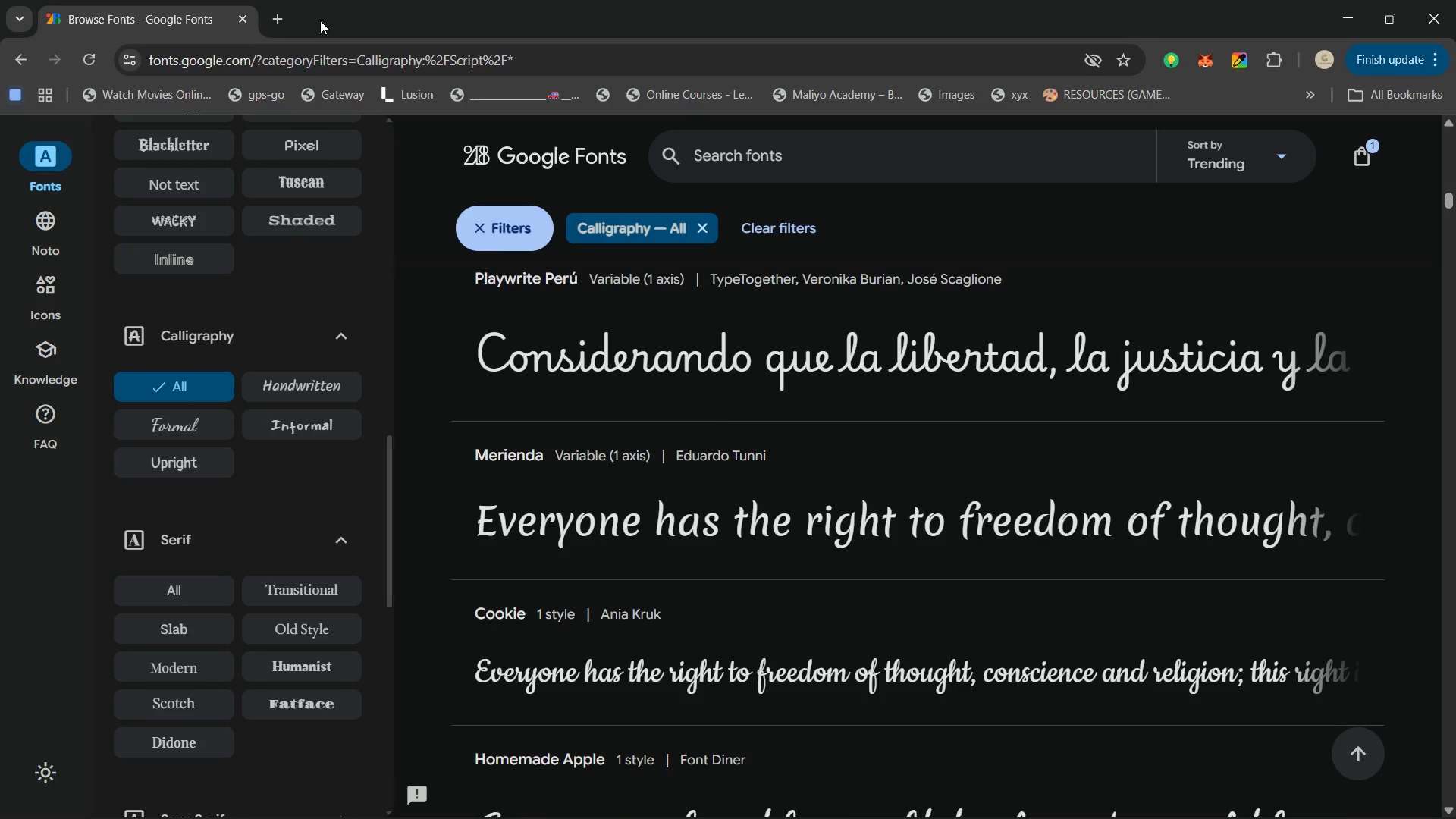 
left_click([285, 20])
 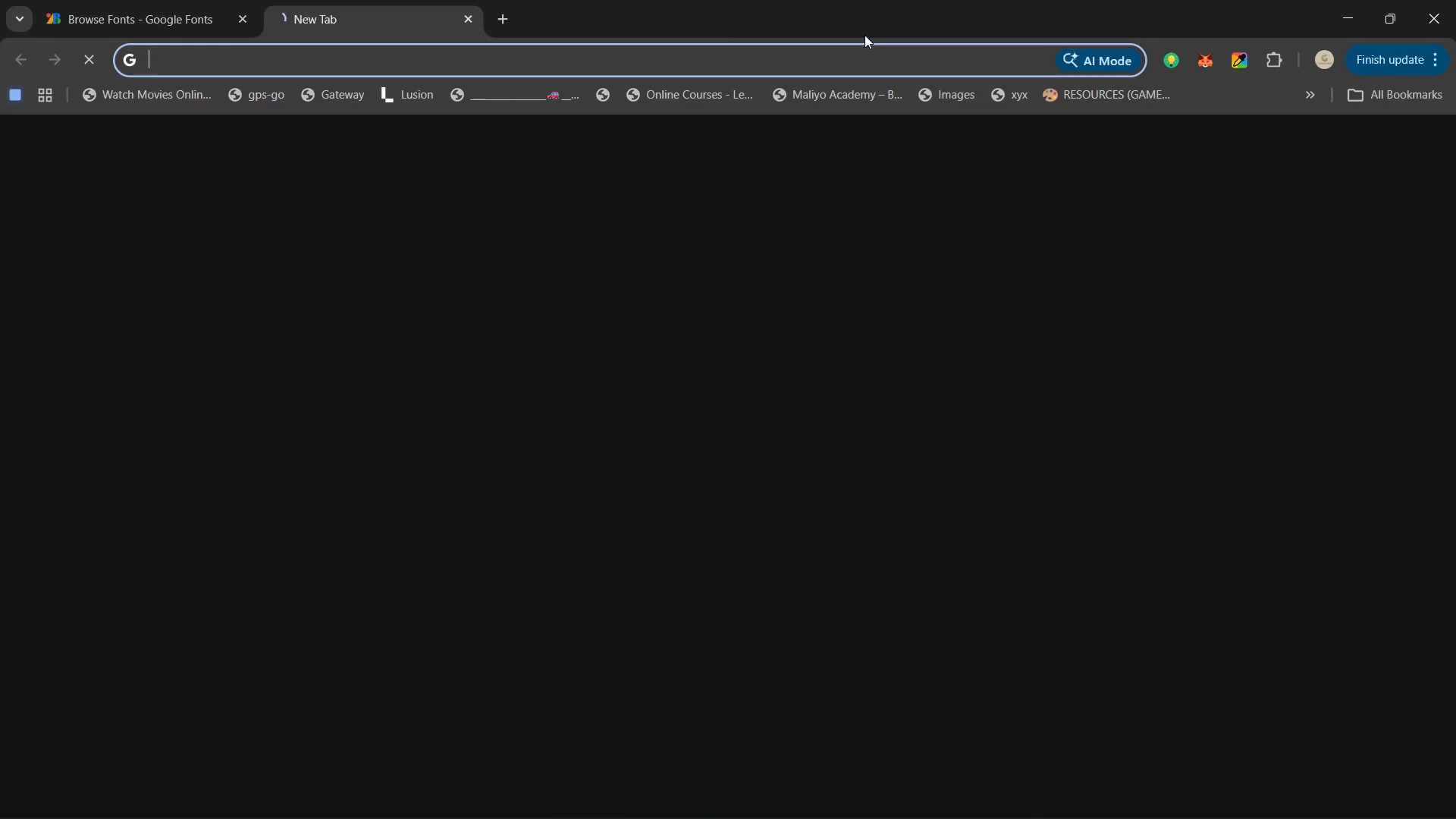 
key(F)
 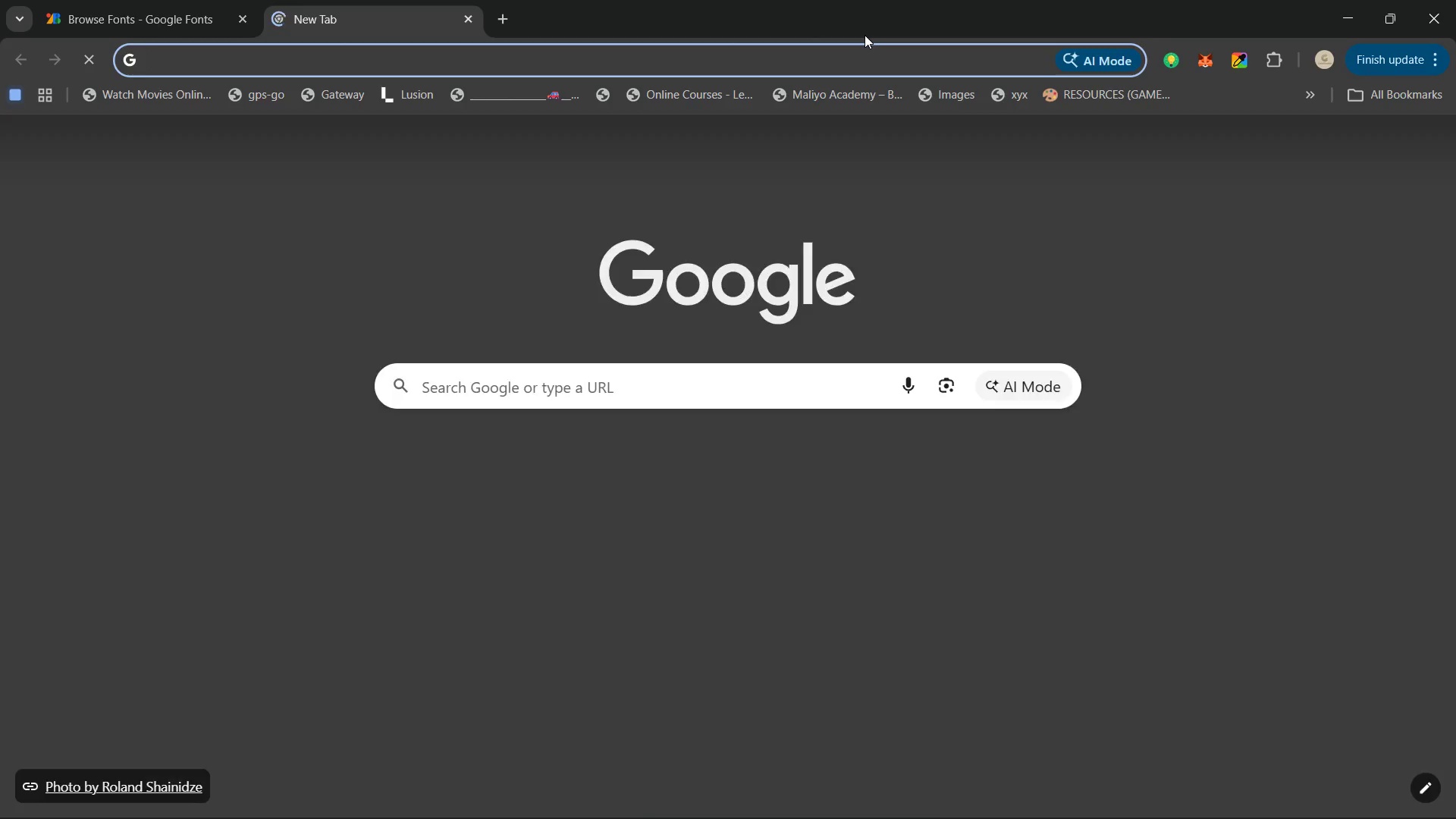 
hold_key(key=R, duration=0.61)
 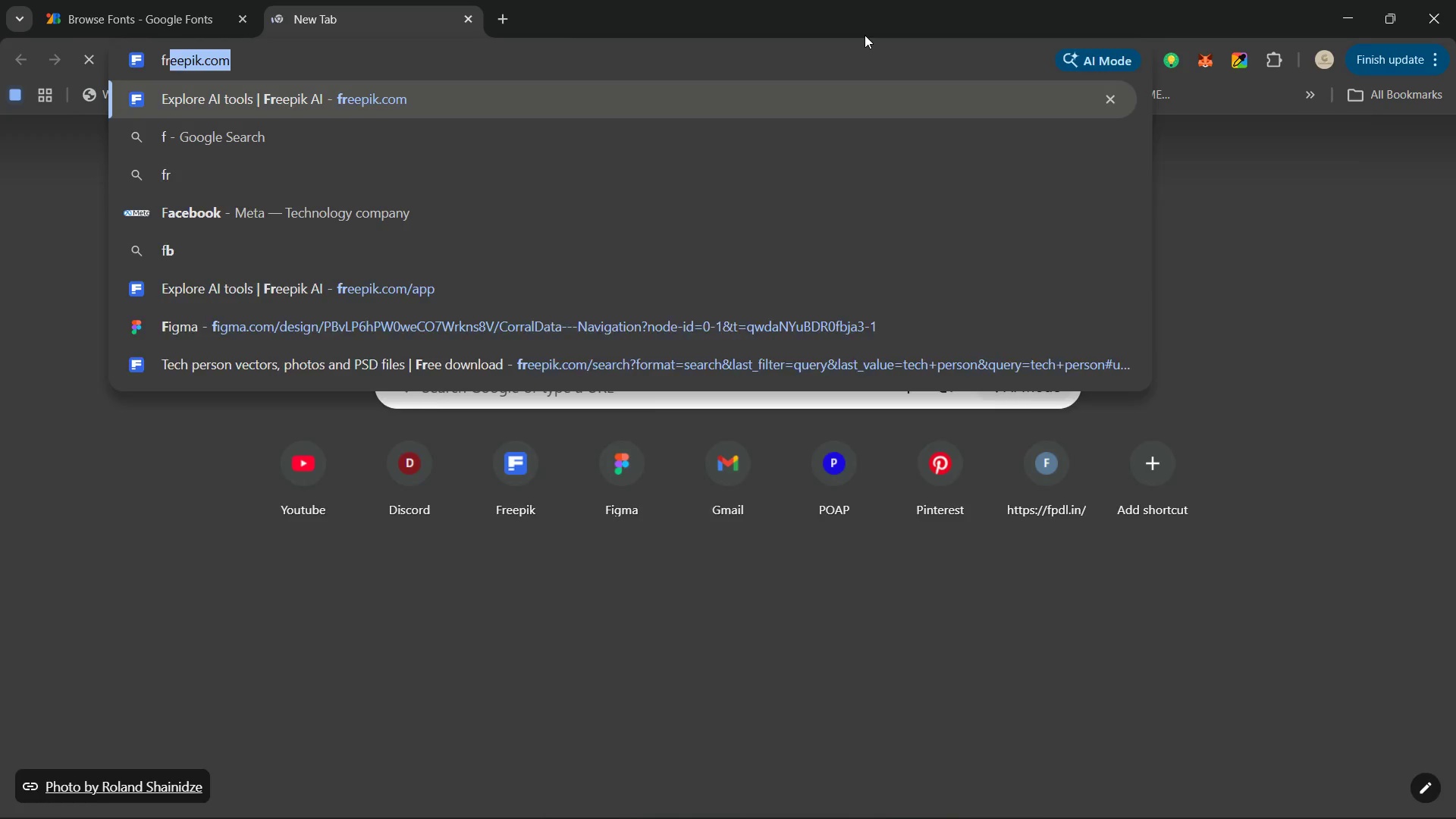 
hold_key(key=E, duration=0.61)
 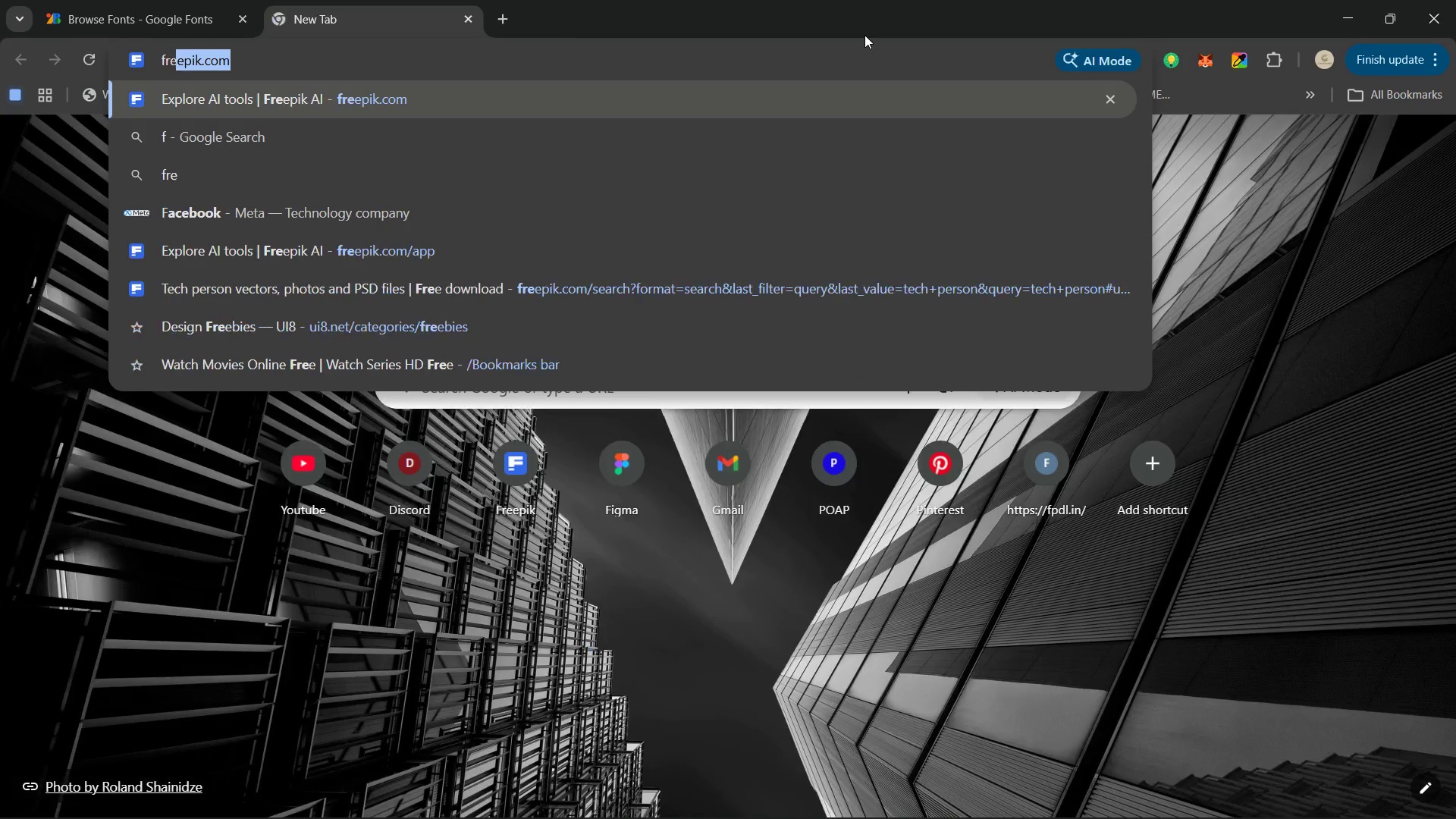 
hold_key(key=Enter, duration=0.31)
 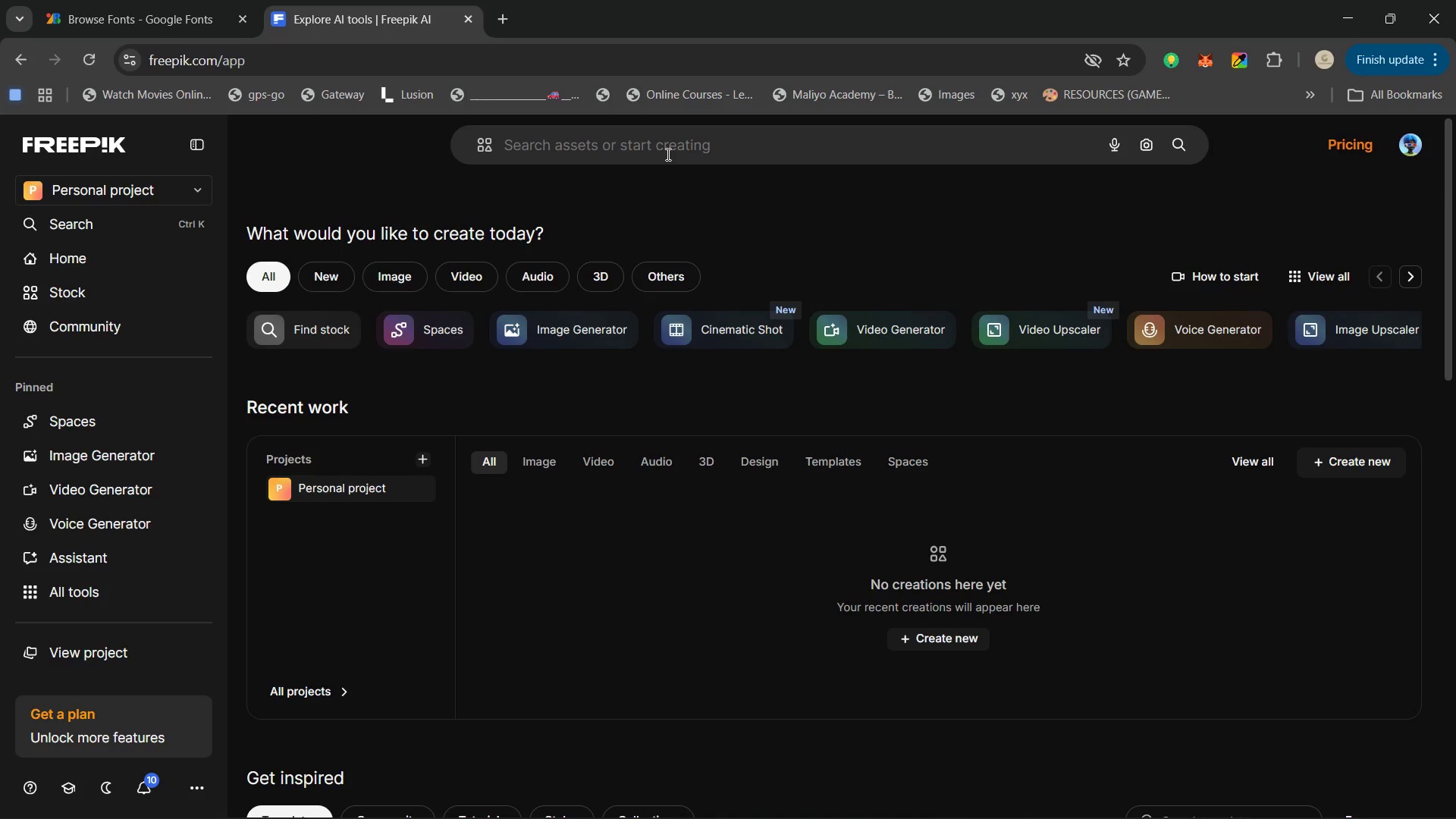 
wait(35.81)
 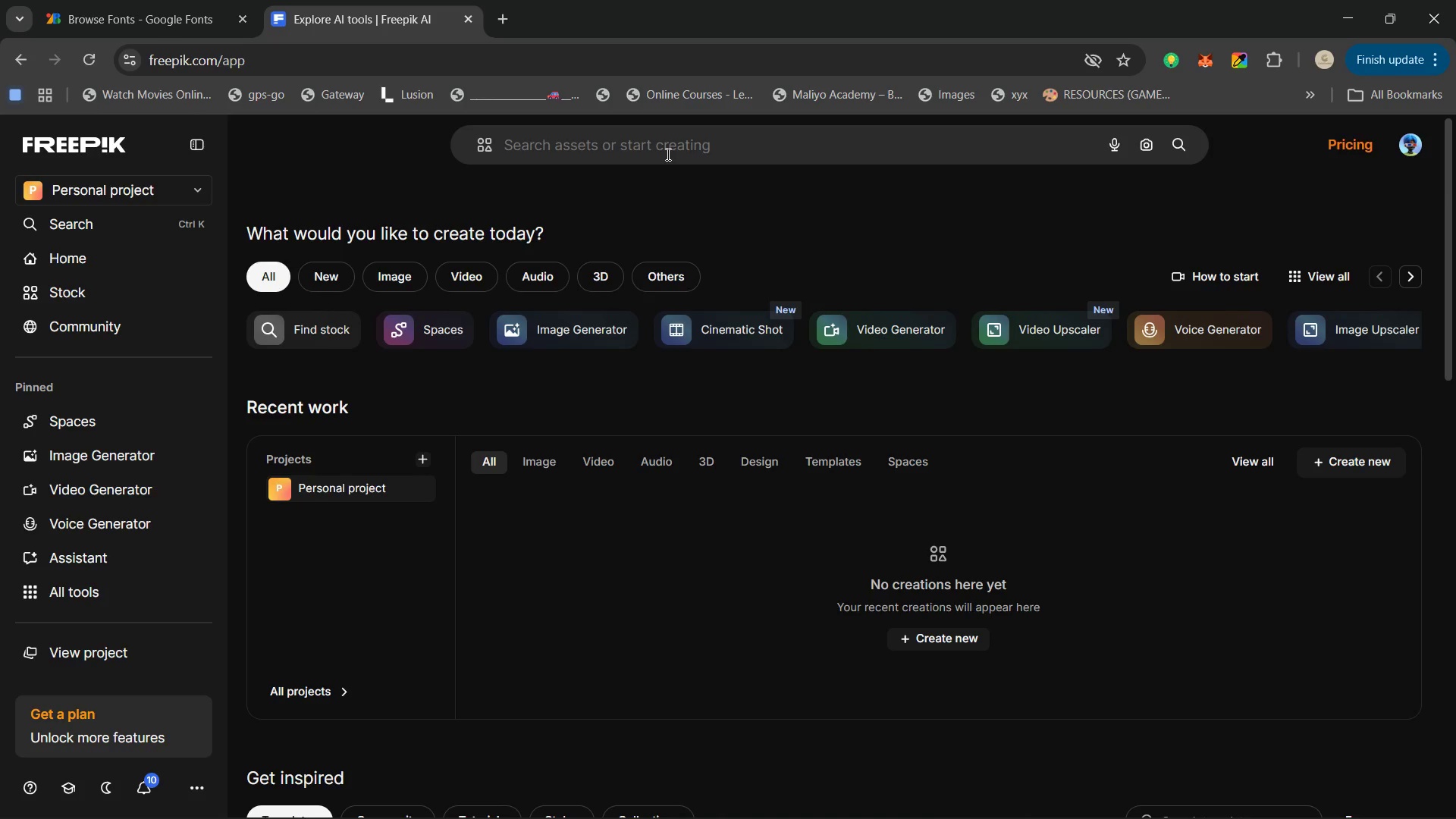 
type(gra)
key(Backspace)
type(ey background)
 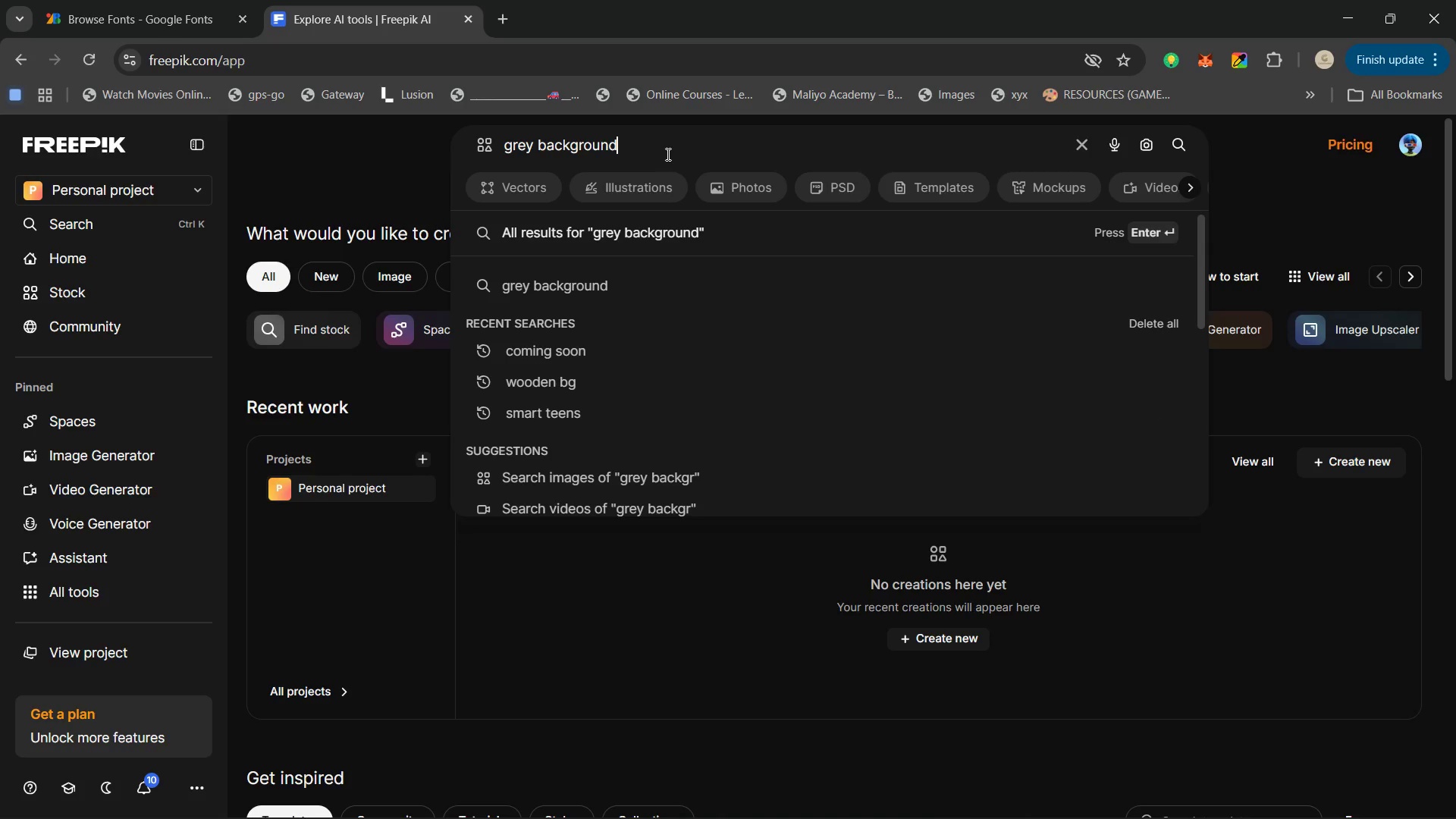 
key(Enter)
 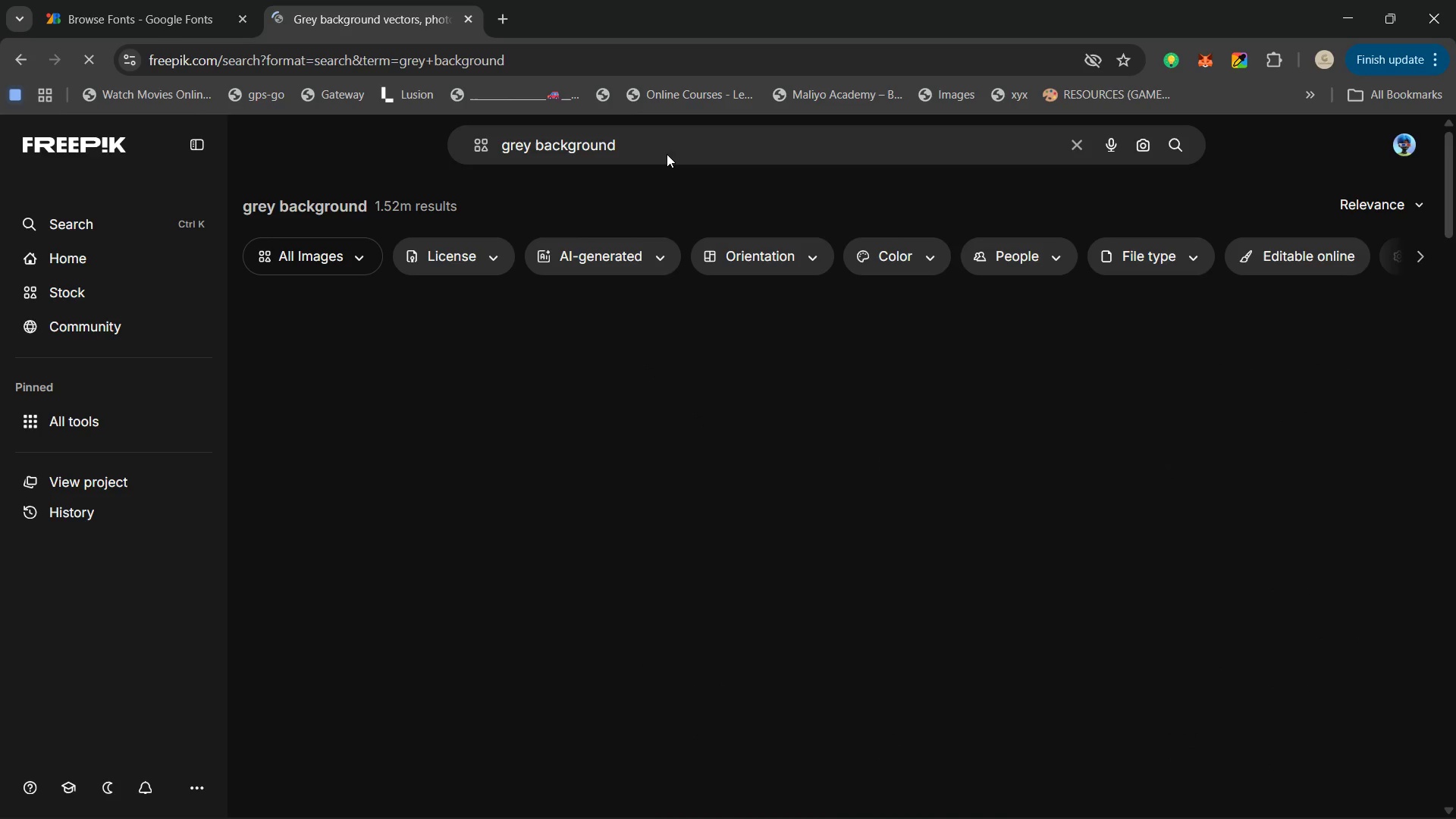 
wait(14.02)
 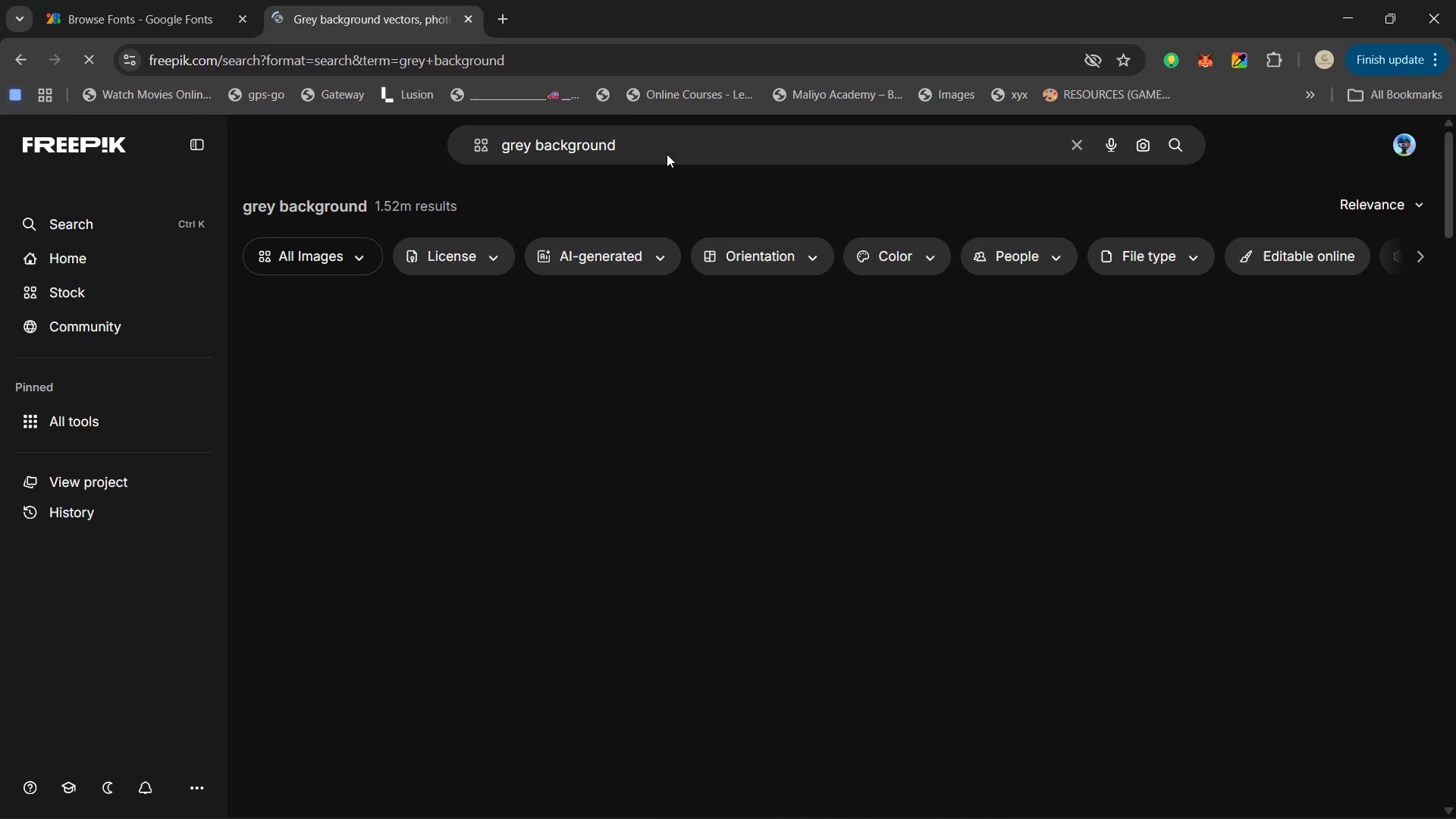 
scroll: coordinate [791, 539], scroll_direction: down, amount: 8.0
 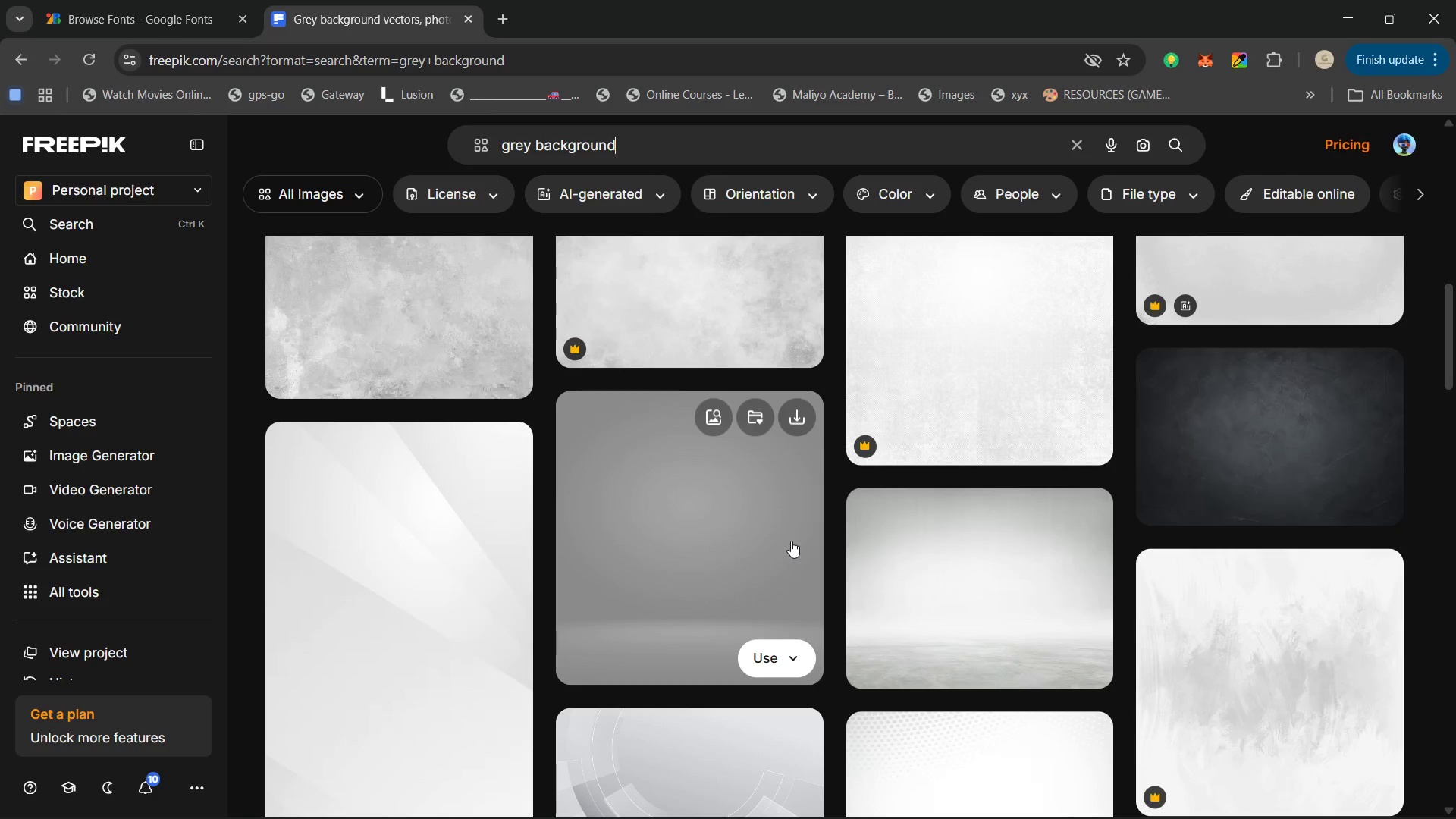 
scroll: coordinate [790, 542], scroll_direction: down, amount: 3.0
 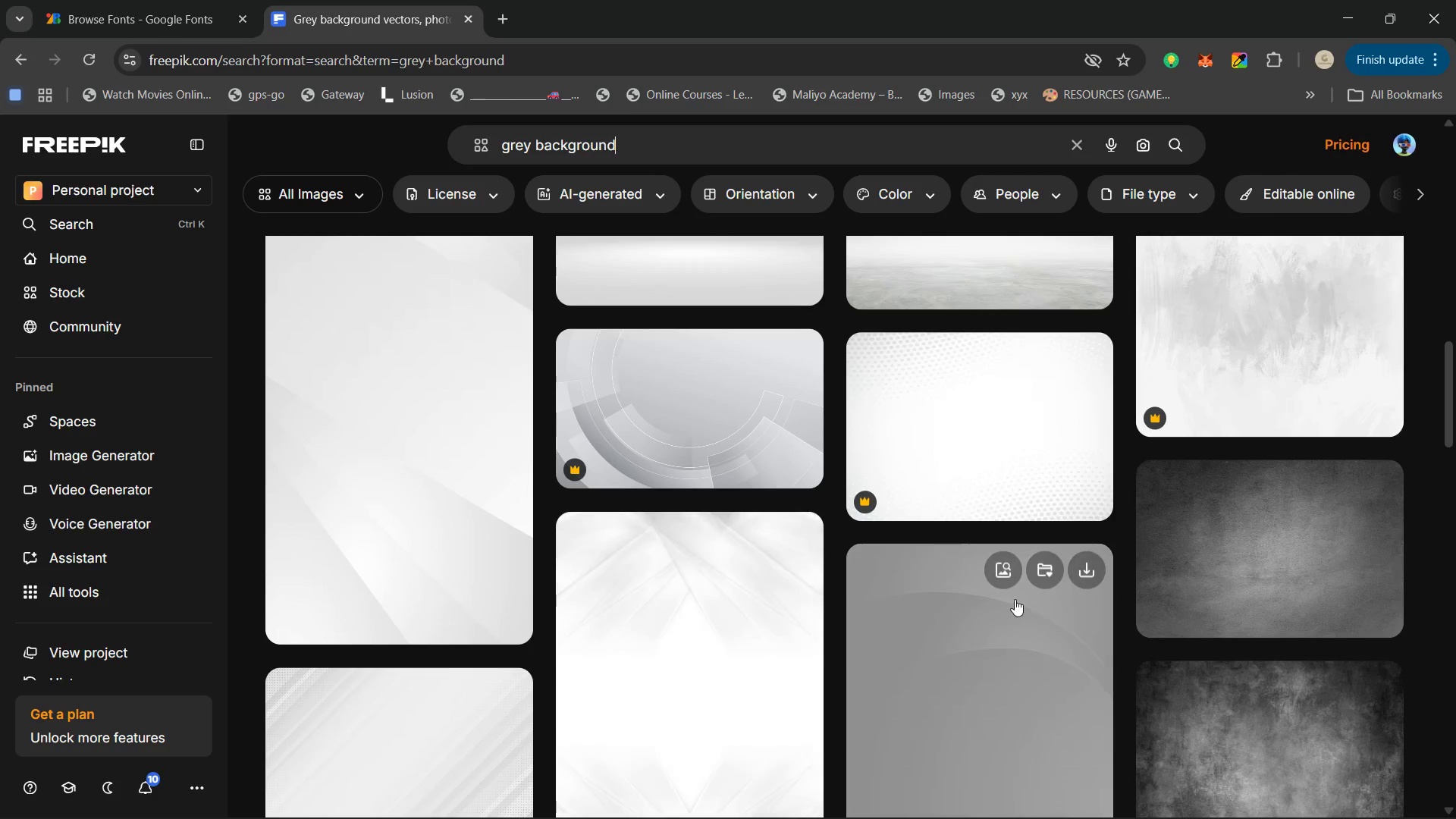 
scroll: coordinate [984, 595], scroll_direction: up, amount: 2.0
 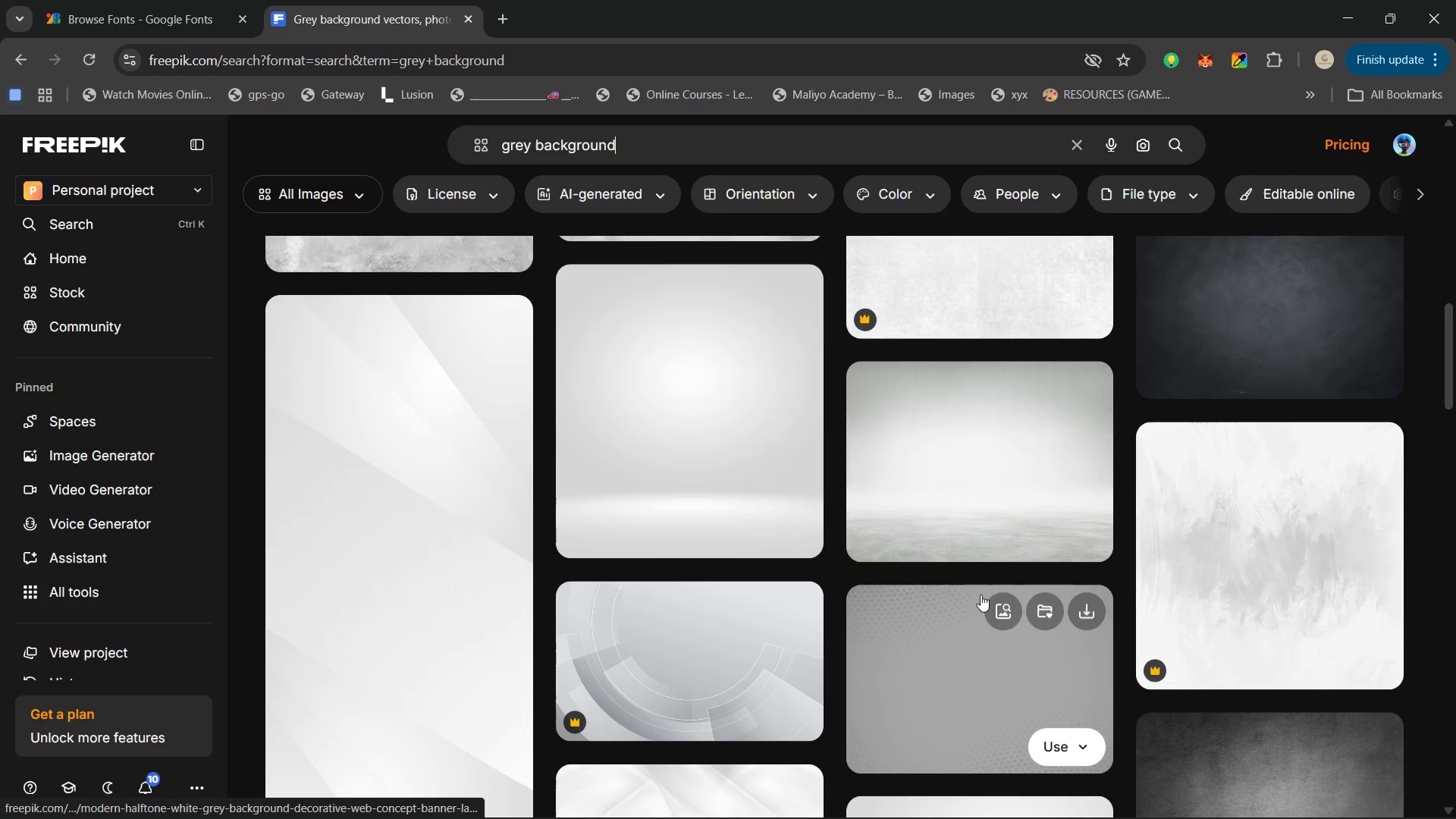 
scroll: coordinate [981, 595], scroll_direction: down, amount: 2.0
 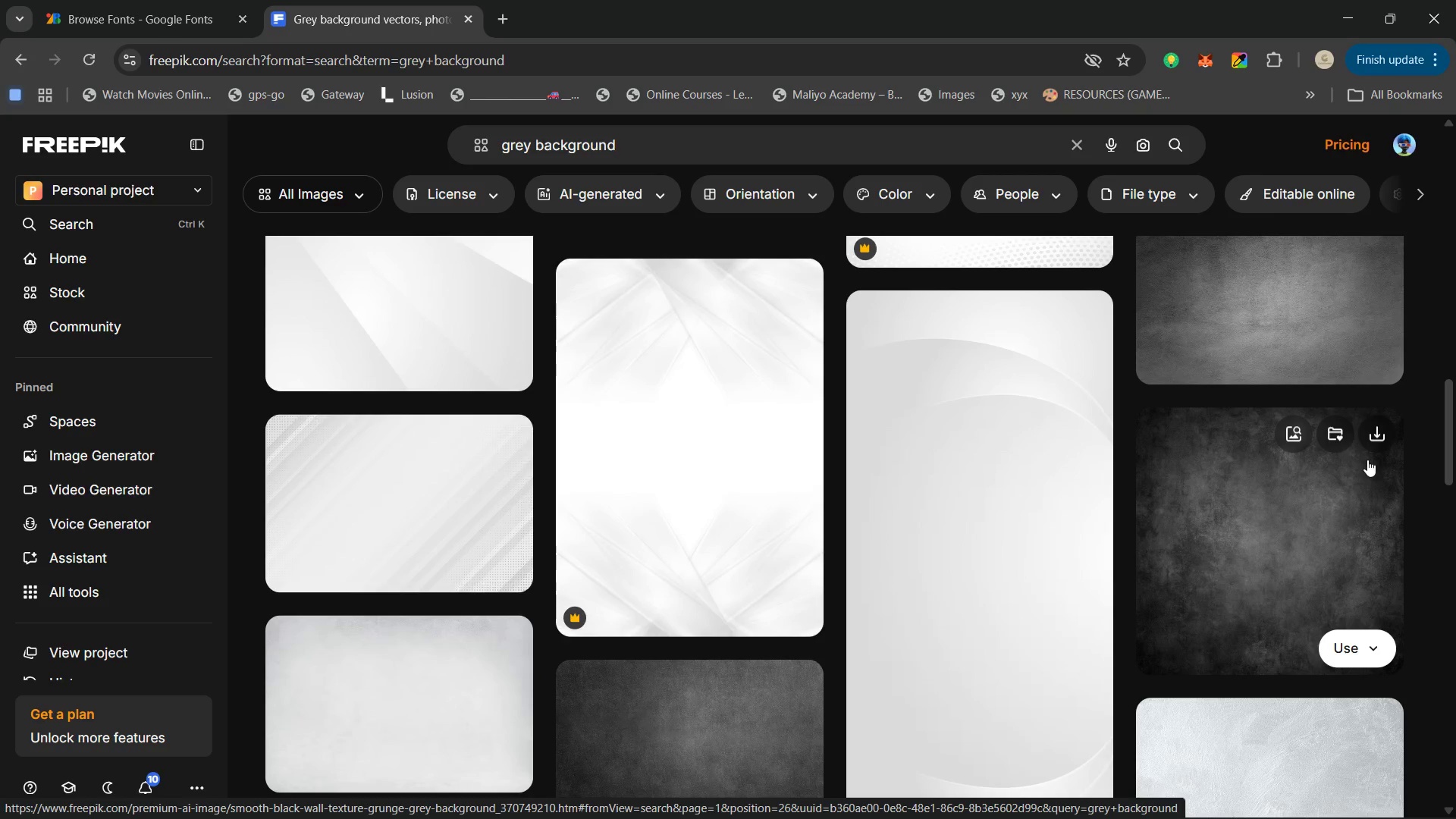 
wait(5.69)
 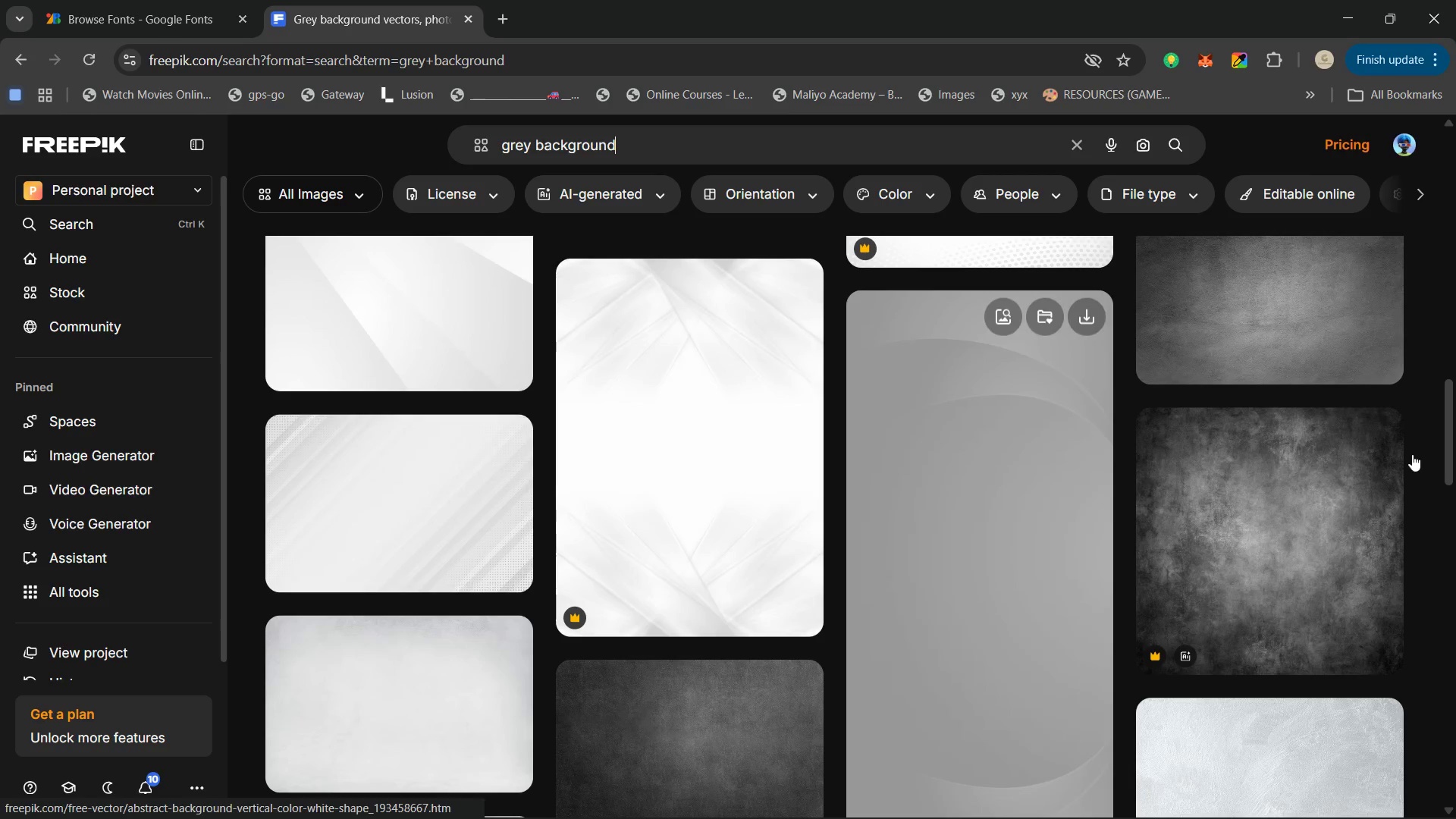 
scroll: coordinate [961, 484], scroll_direction: down, amount: 13.0
 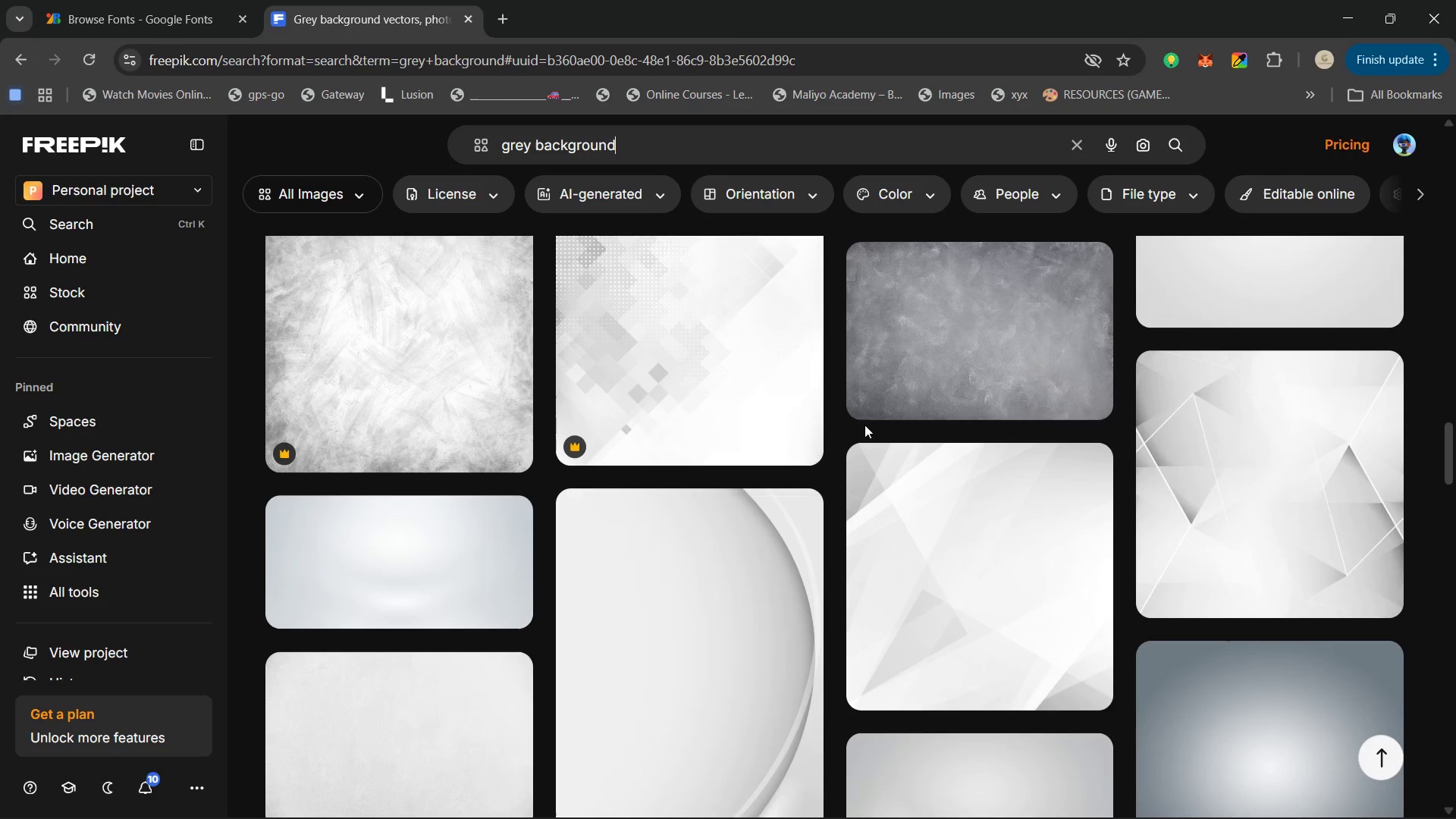 
wait(19.54)
 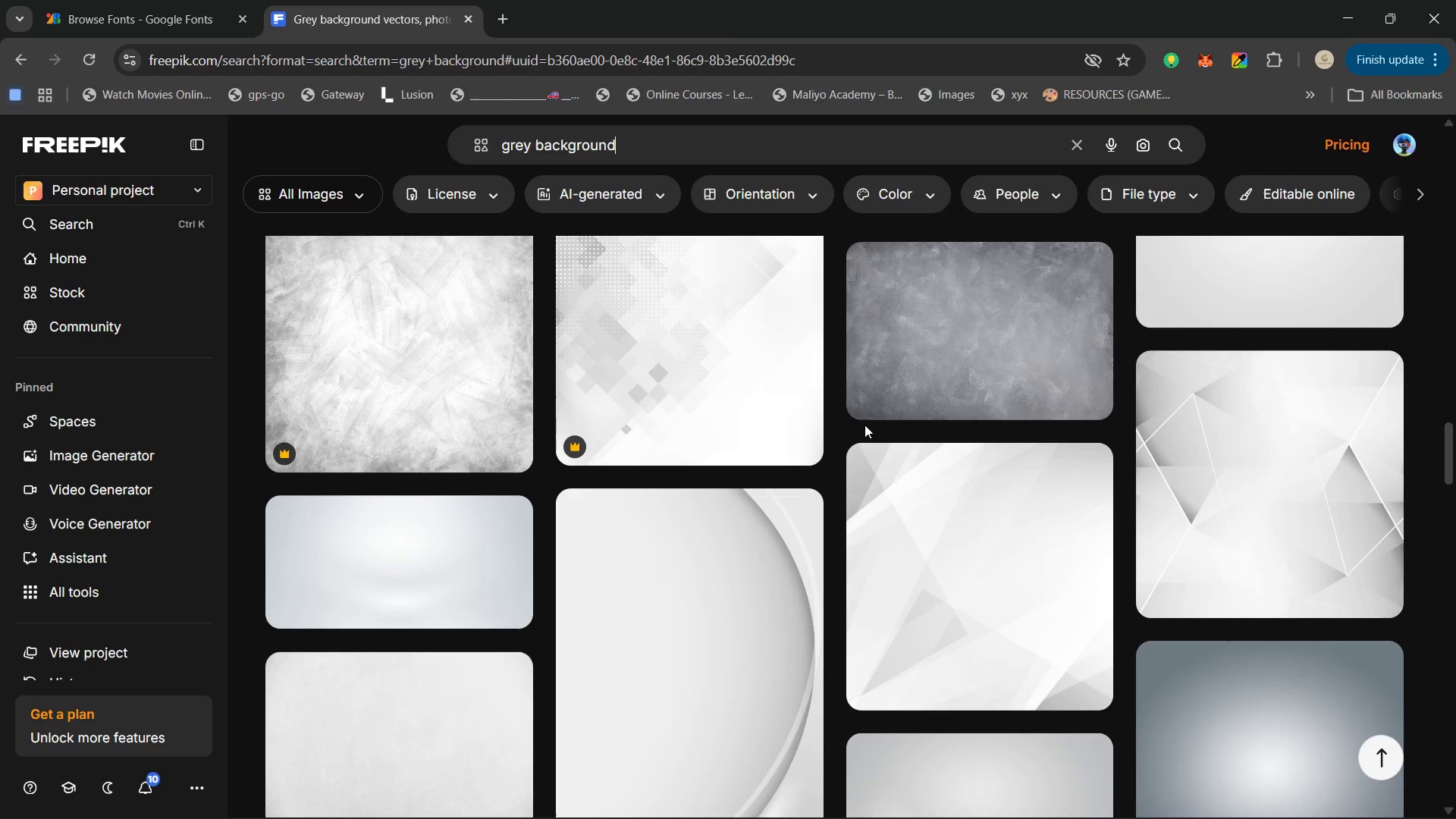 
scroll: coordinate [940, 598], scroll_direction: down, amount: 6.0
 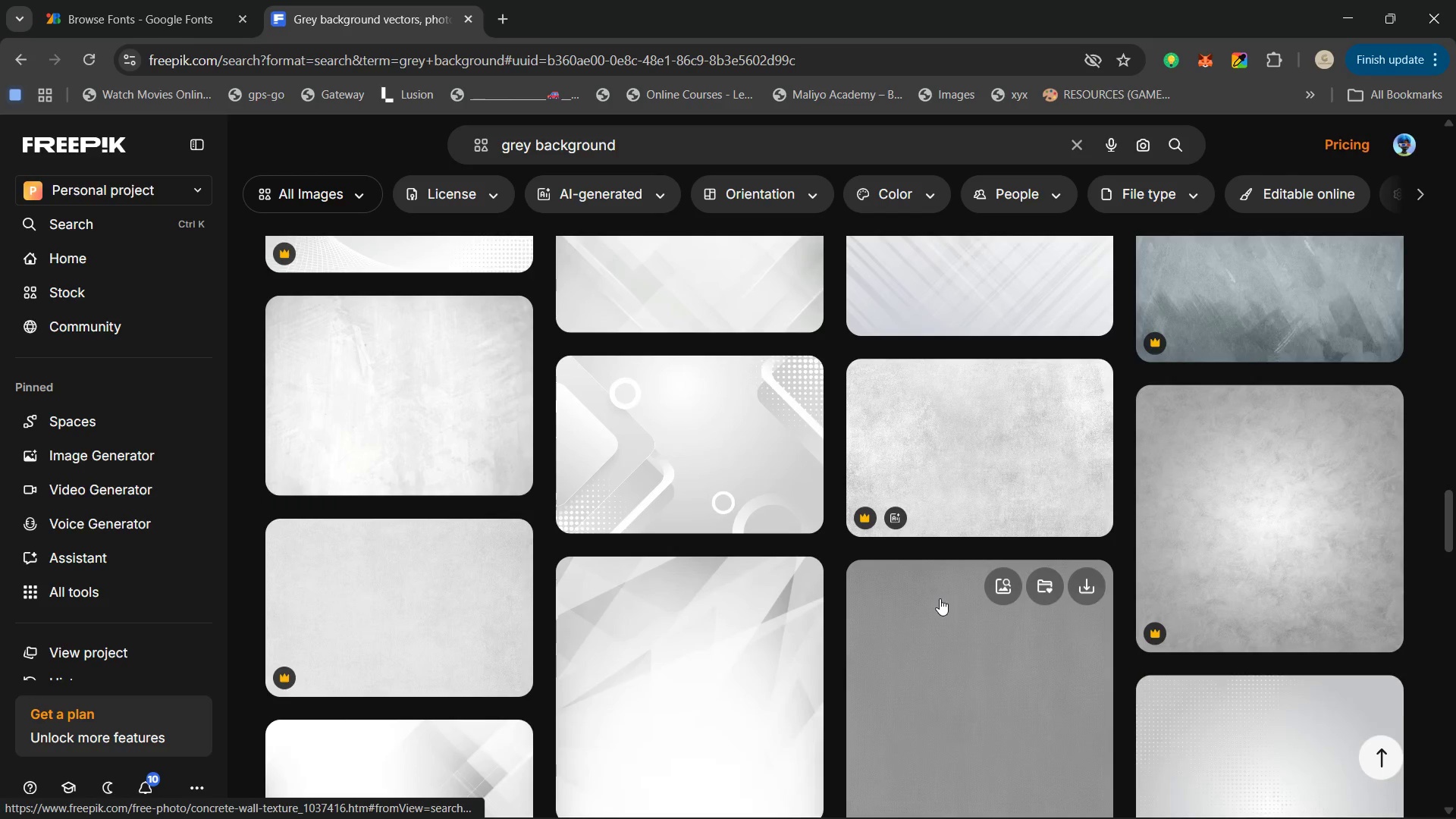 
scroll: coordinate [940, 598], scroll_direction: up, amount: 3.0
 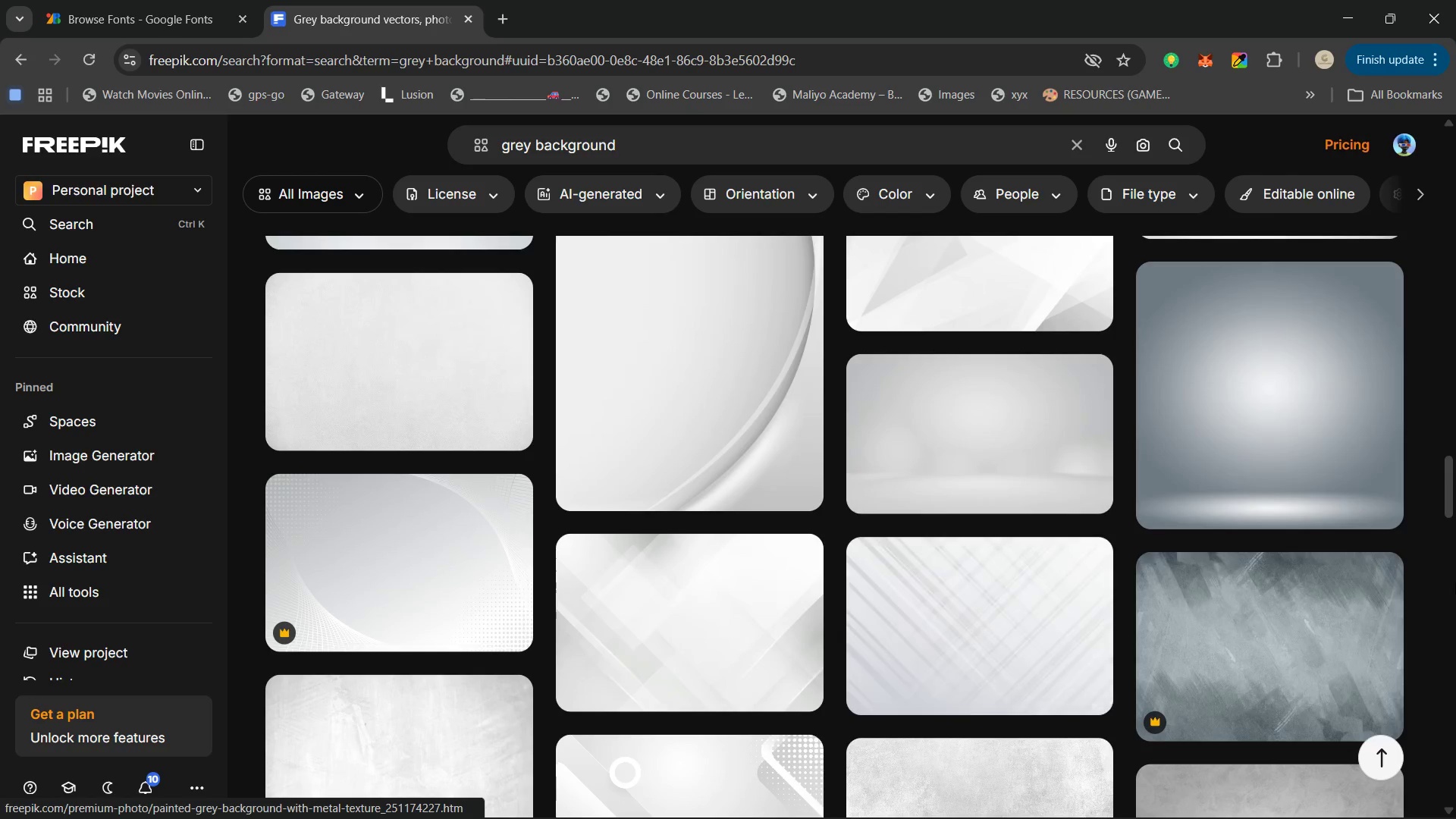 
scroll: coordinate [899, 491], scroll_direction: none, amount: 0.0
 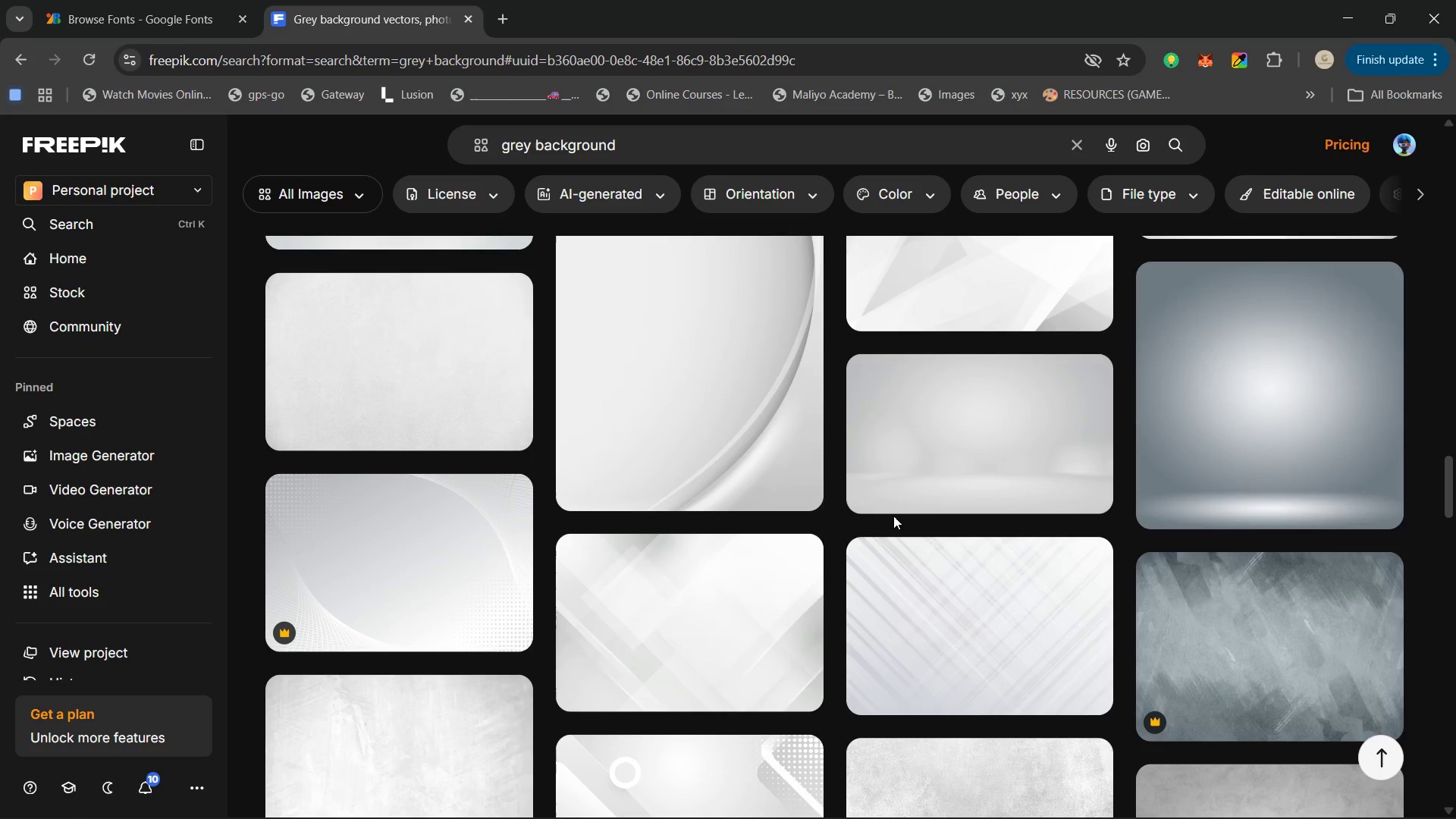 
scroll: coordinate [881, 550], scroll_direction: down, amount: 15.0
 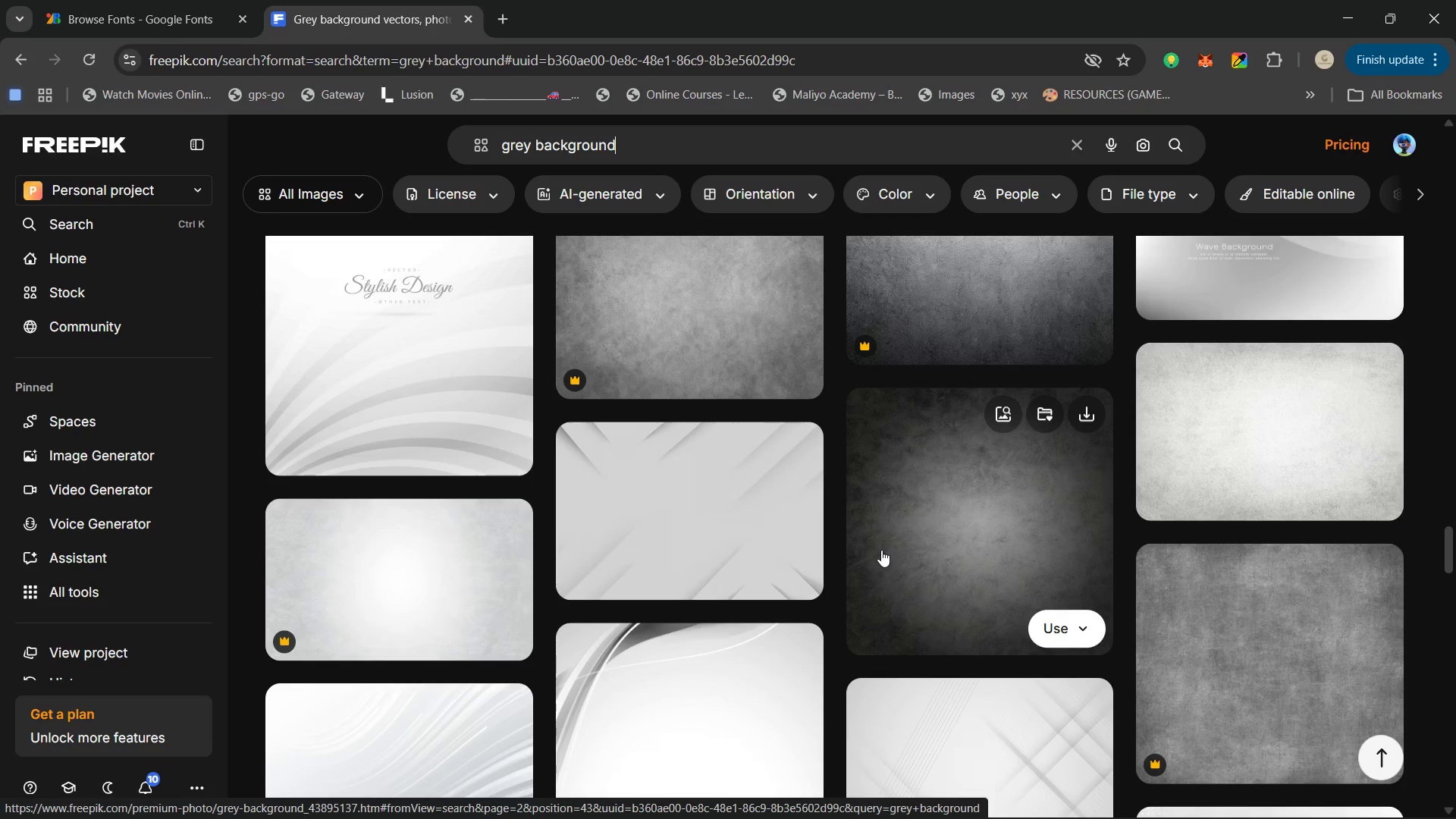 
wait(8.81)
 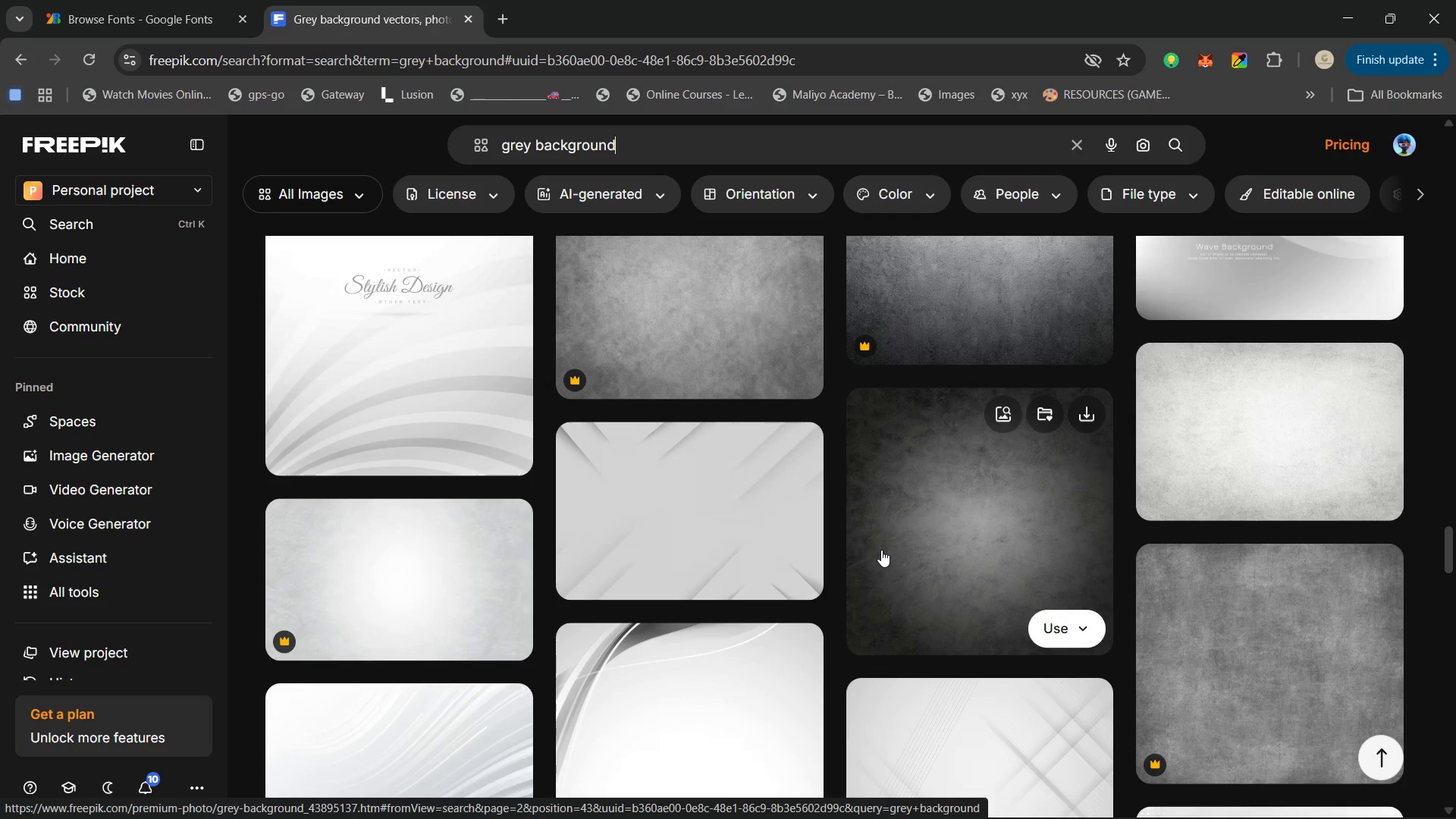 
scroll: coordinate [880, 551], scroll_direction: down, amount: 3.0
 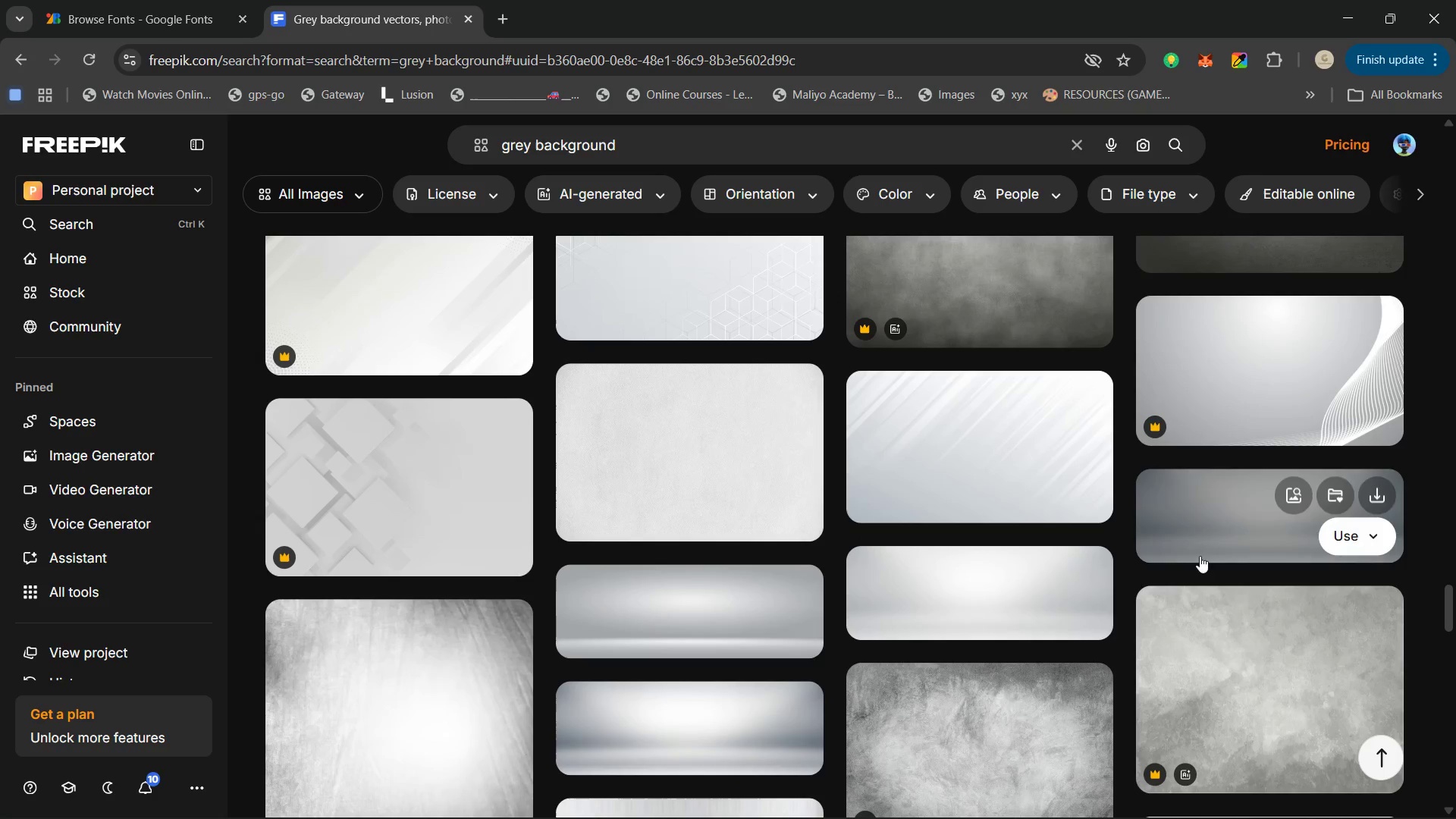 
left_click([922, 463])
 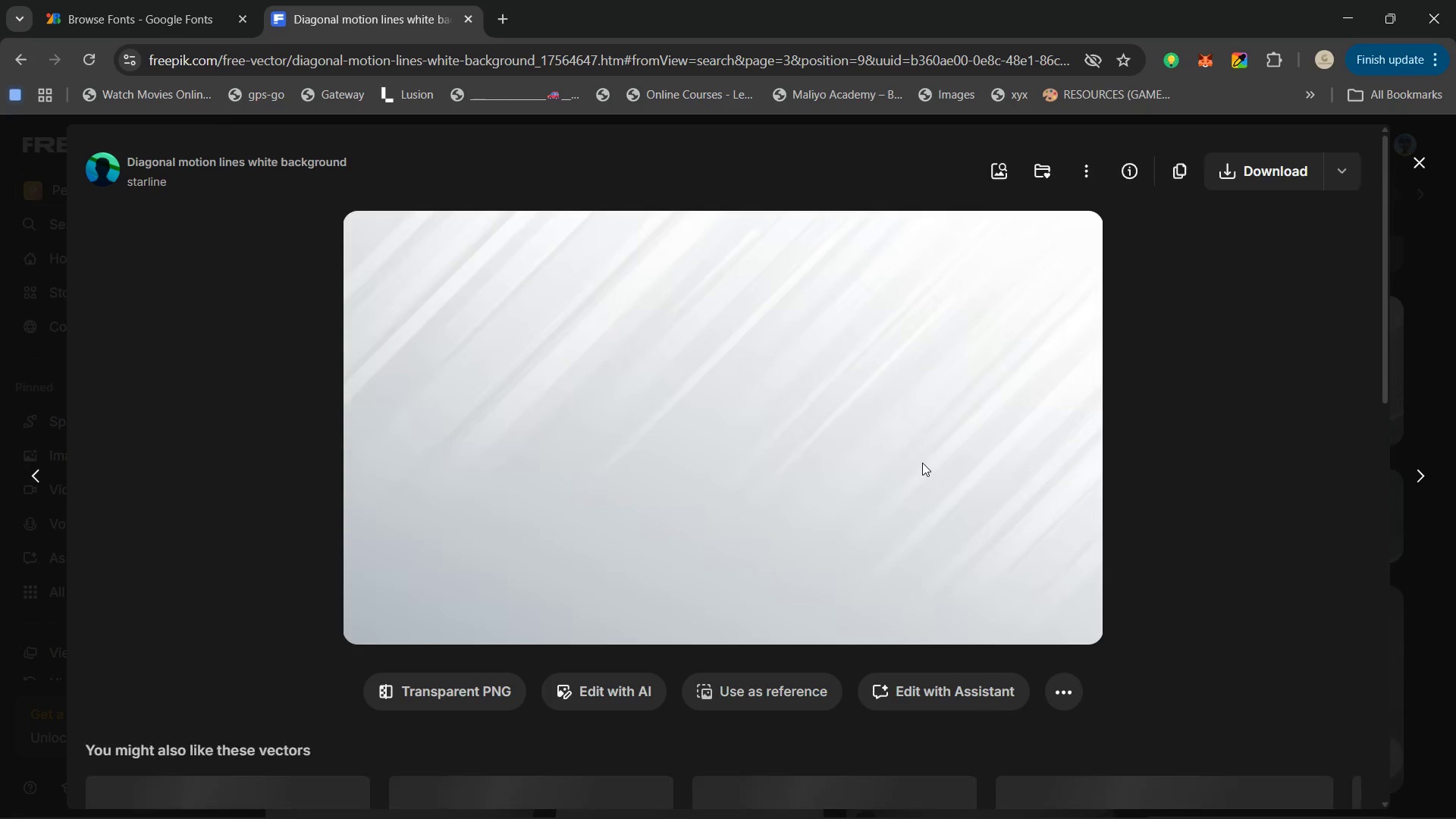 
scroll: coordinate [967, 454], scroll_direction: down, amount: 5.0
 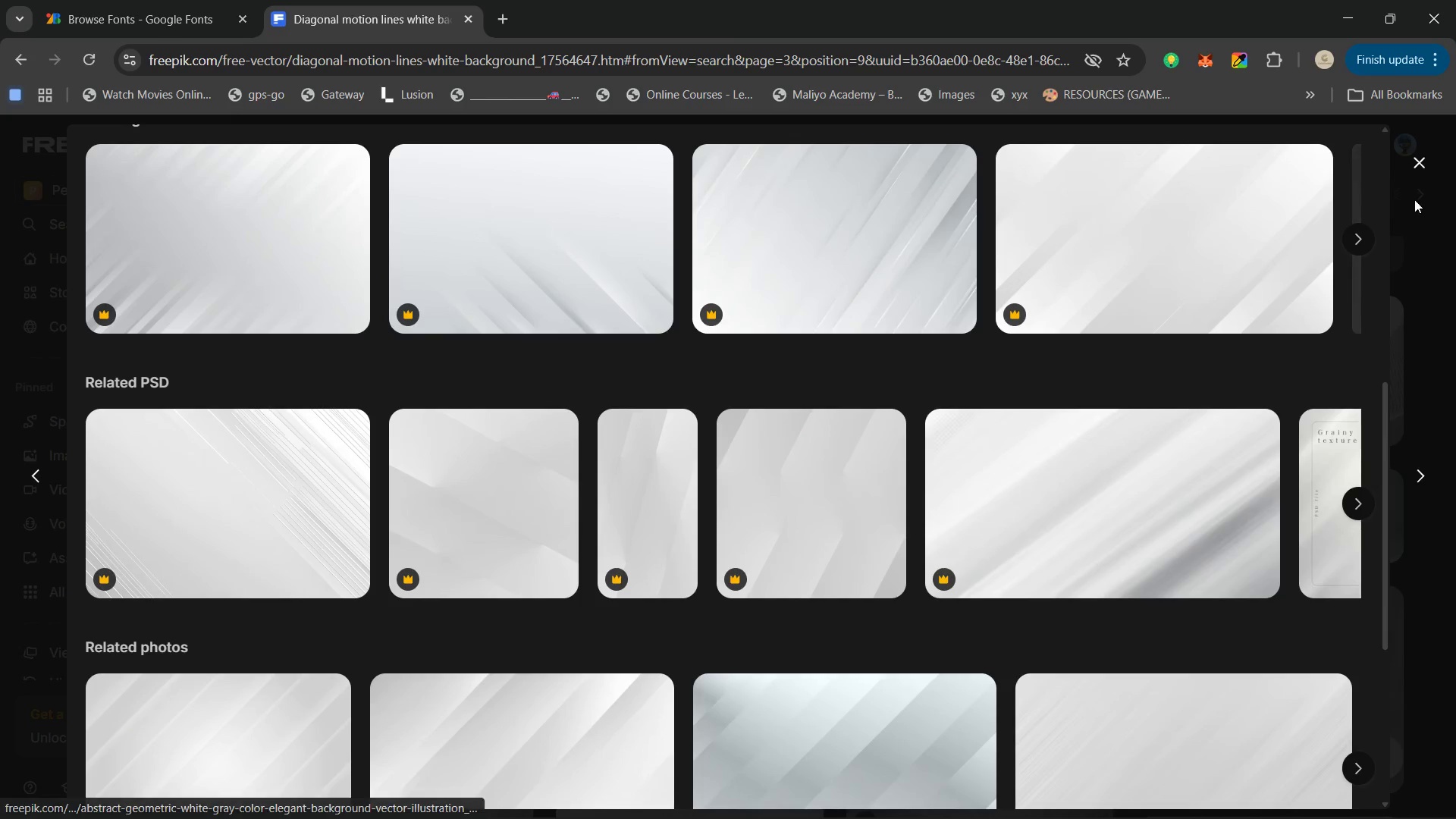 
left_click([1420, 166])
 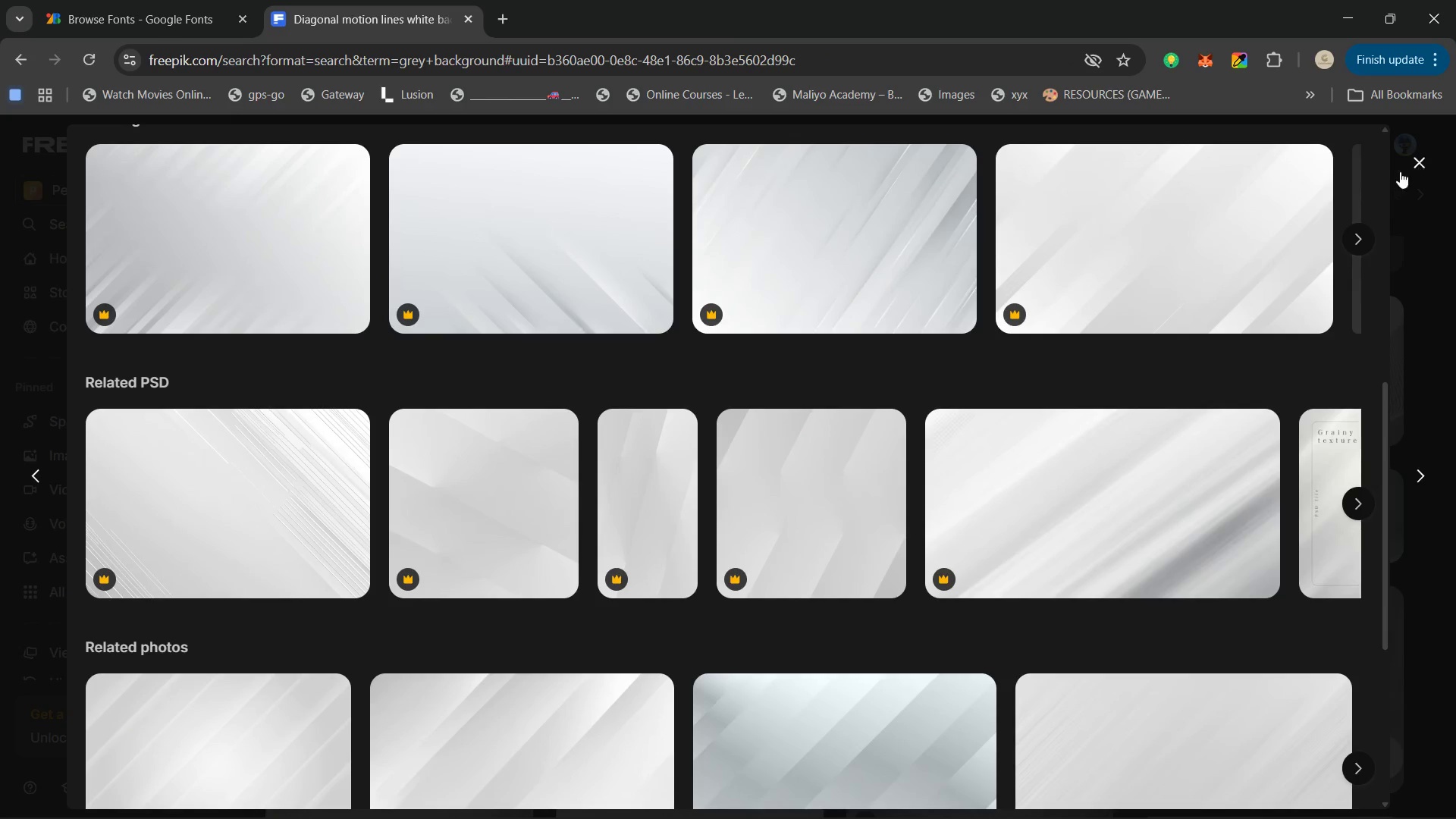 
mouse_move([1047, 273])
 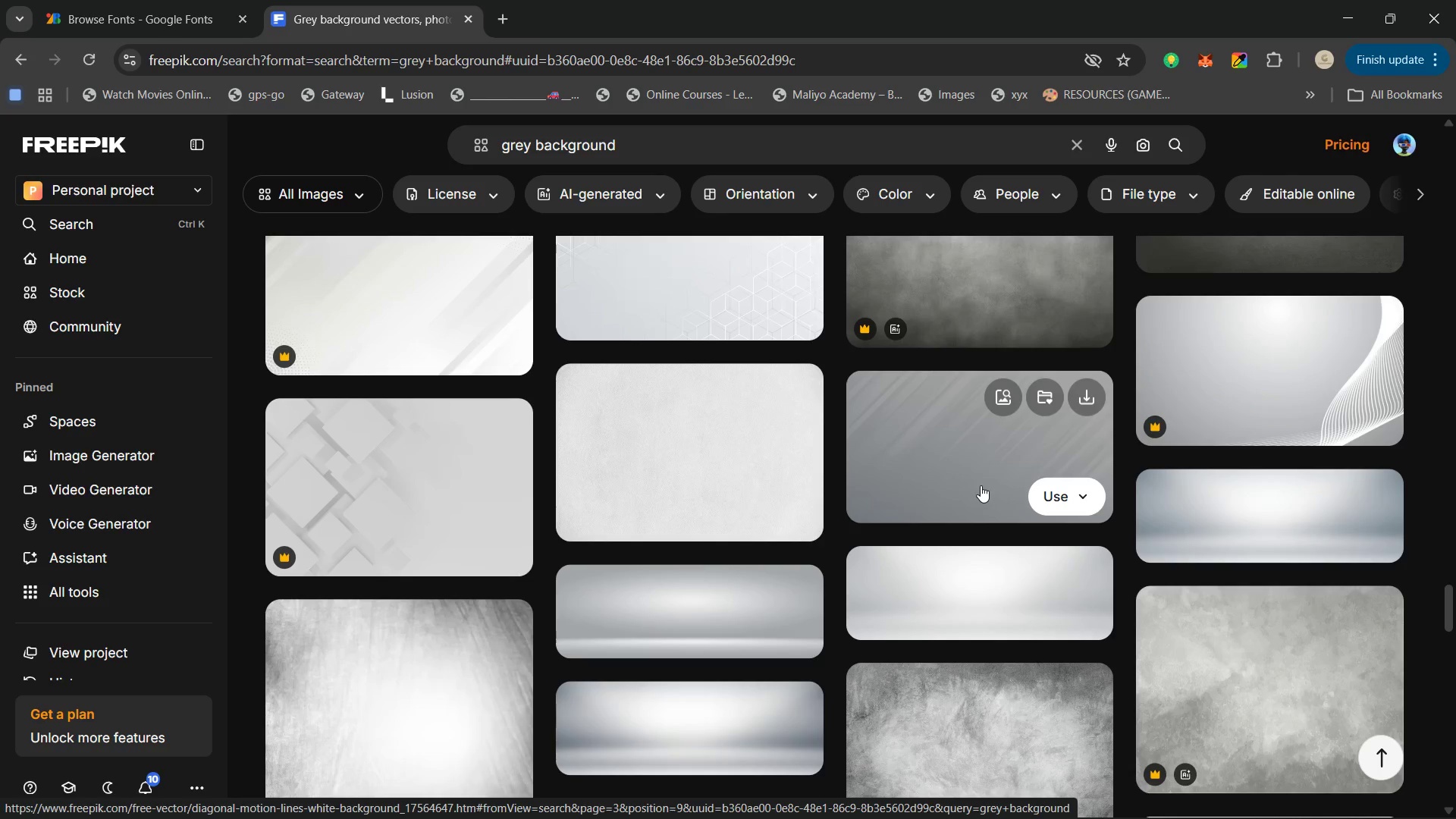 
scroll: coordinate [948, 475], scroll_direction: up, amount: 24.0
 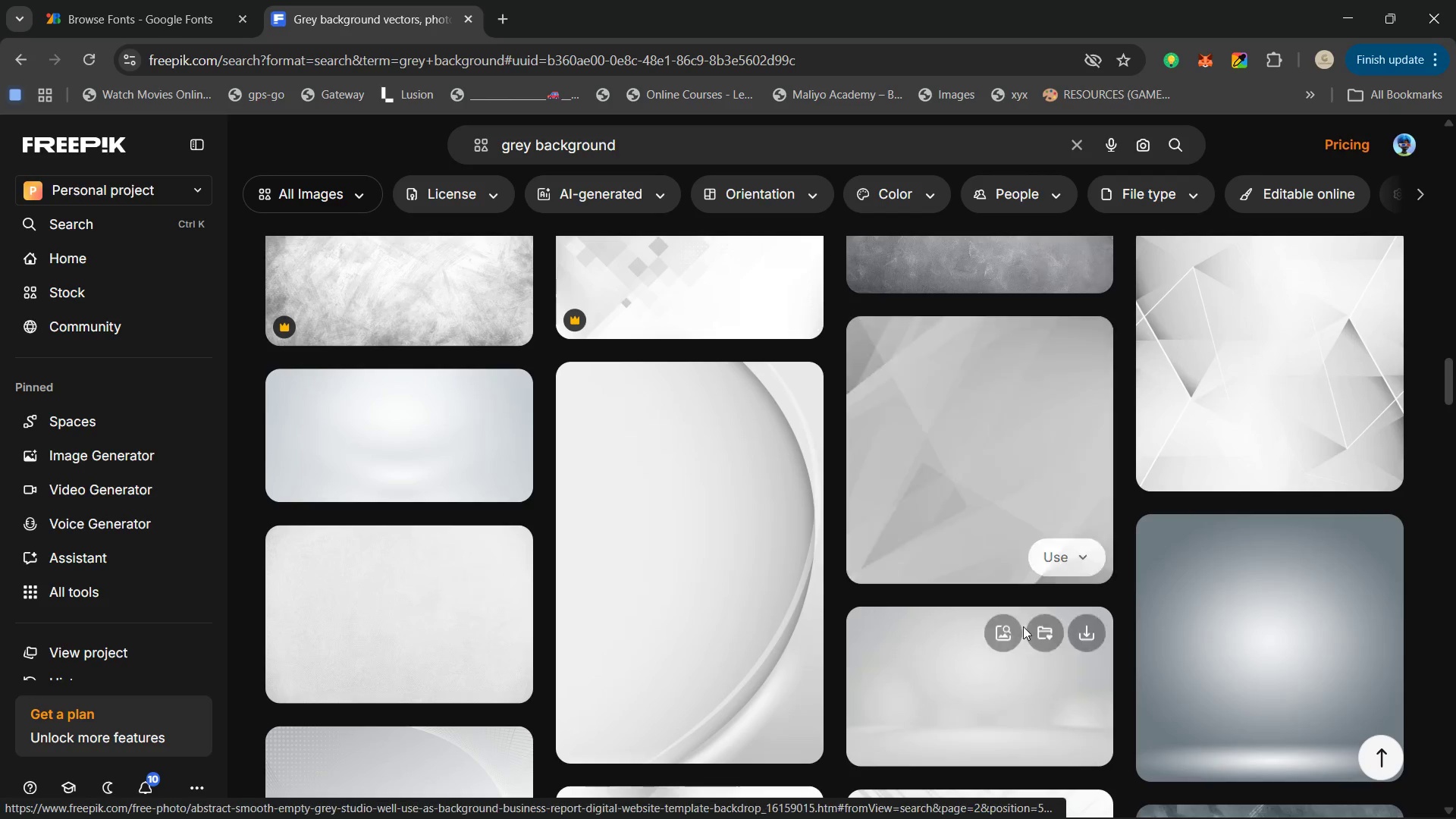 
left_click([987, 664])
 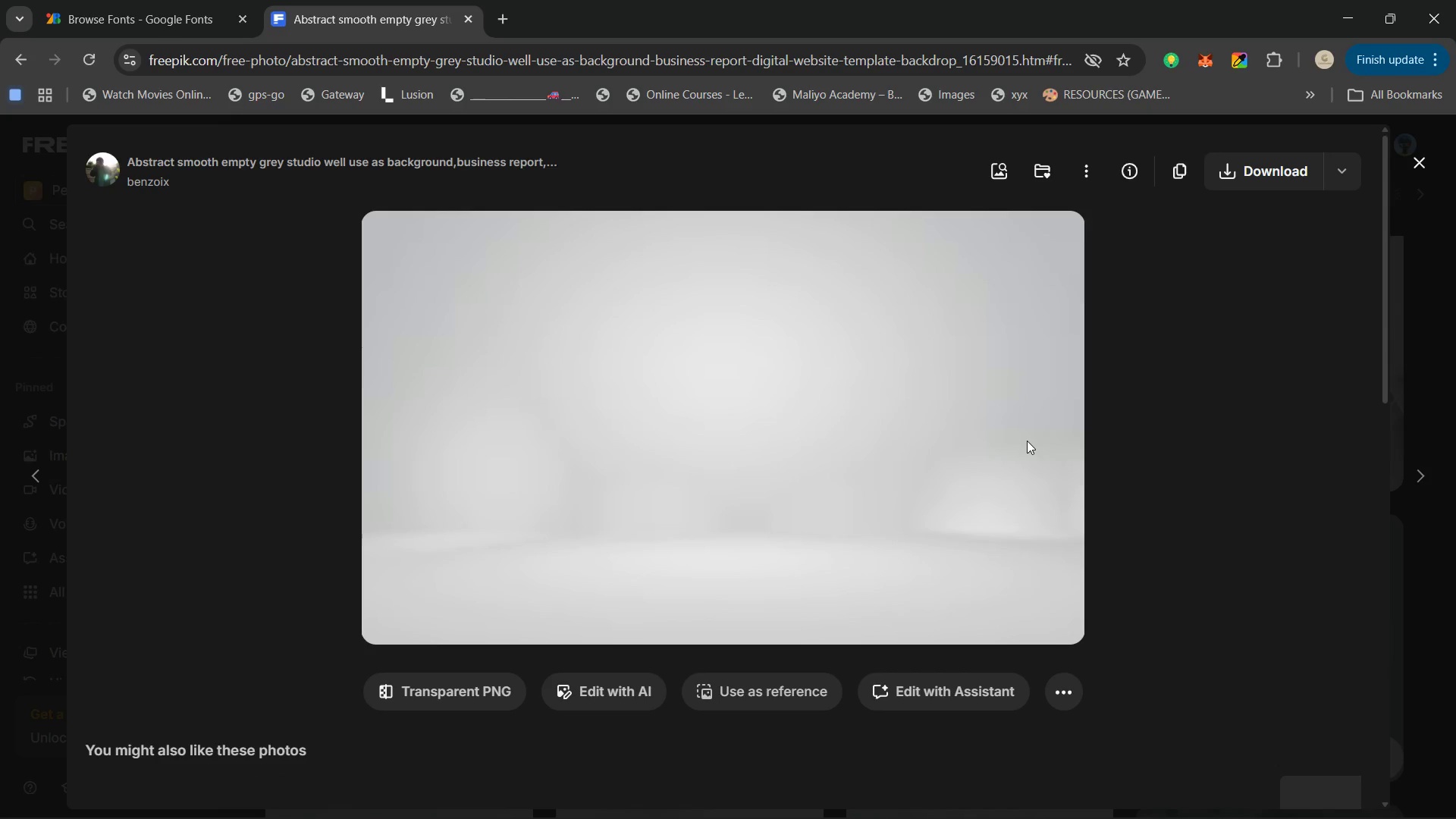 
scroll: coordinate [808, 755], scroll_direction: down, amount: 4.0
 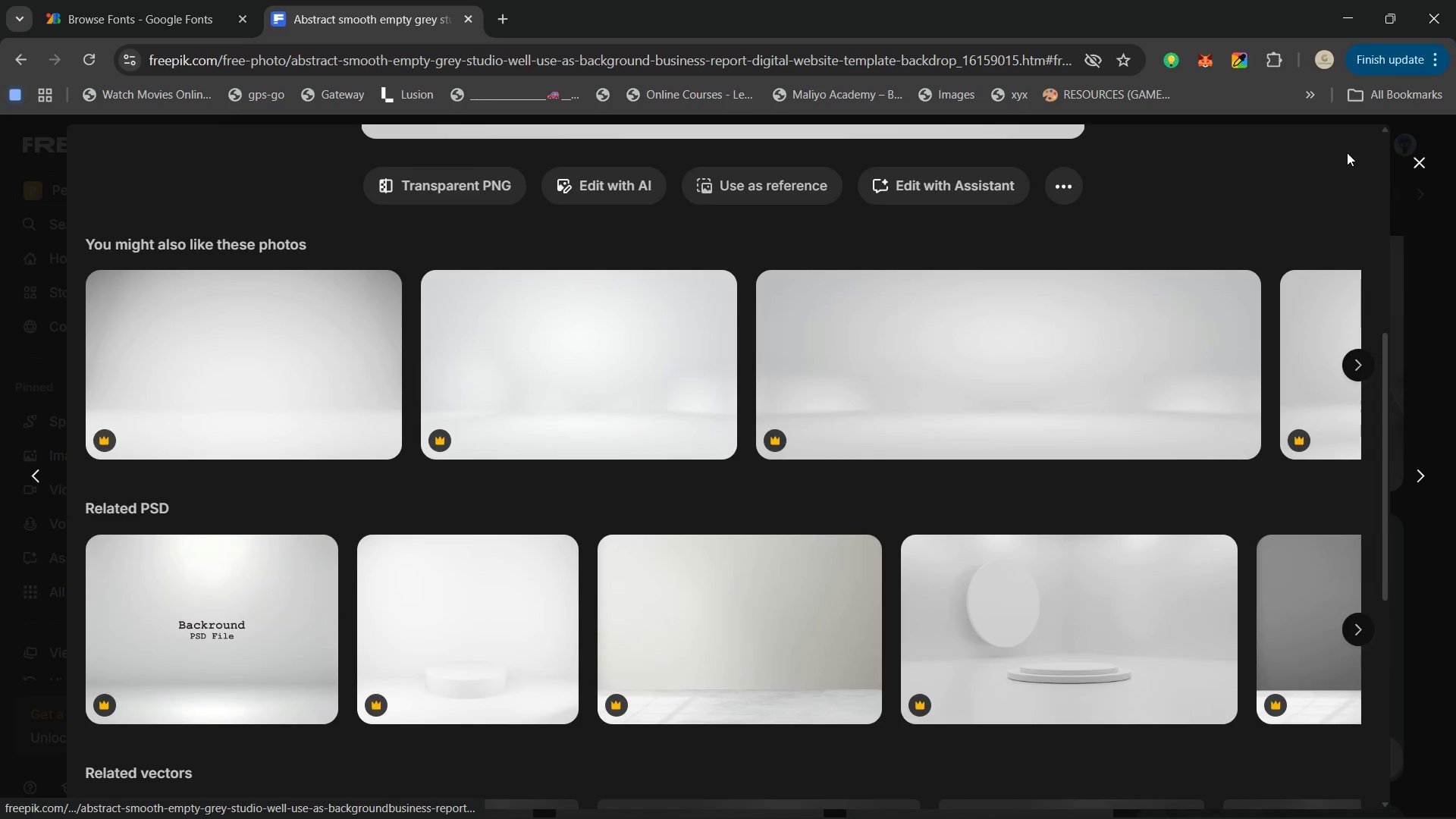 
left_click([1418, 158])
 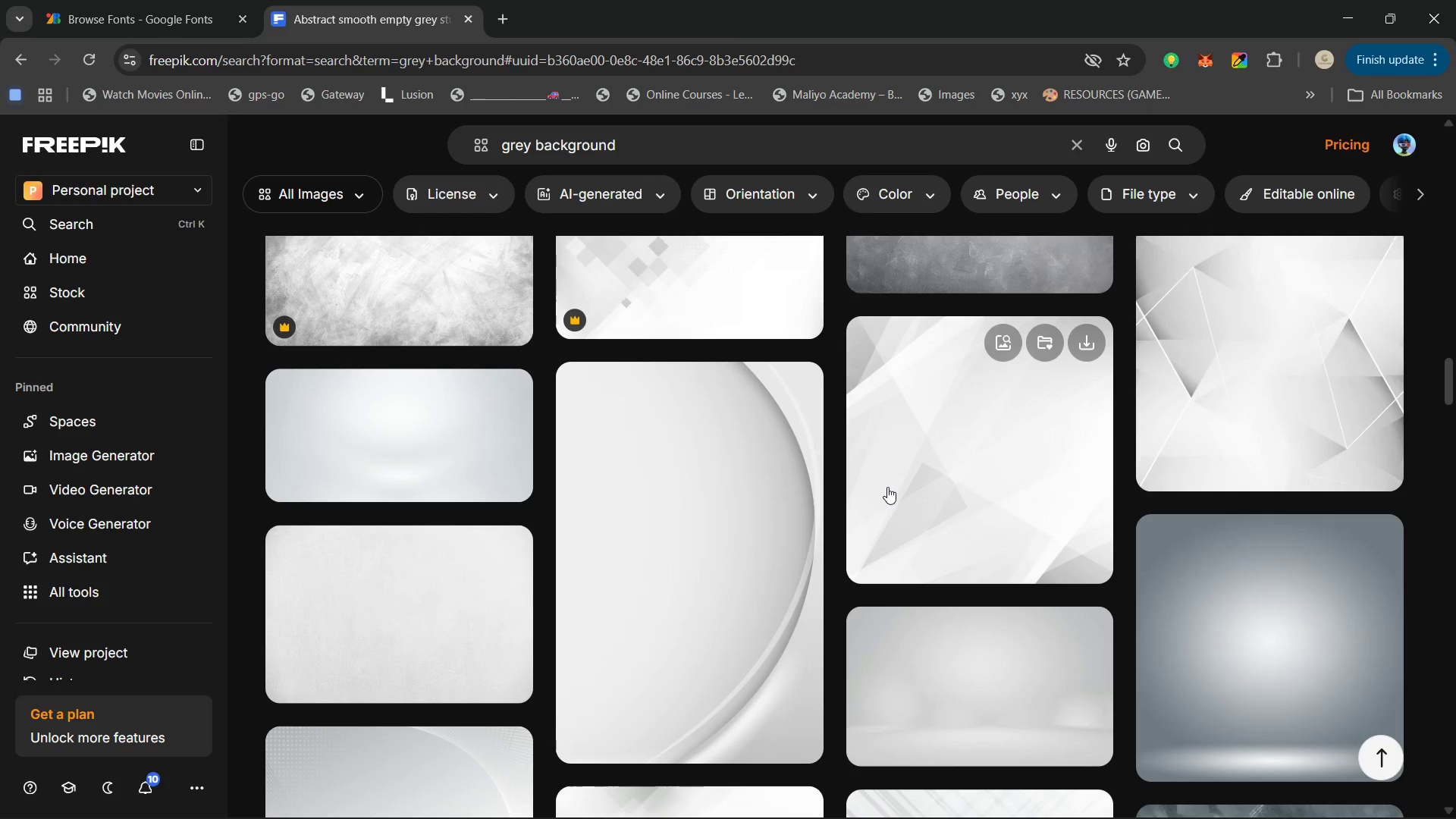 
scroll: coordinate [884, 495], scroll_direction: up, amount: 6.0
 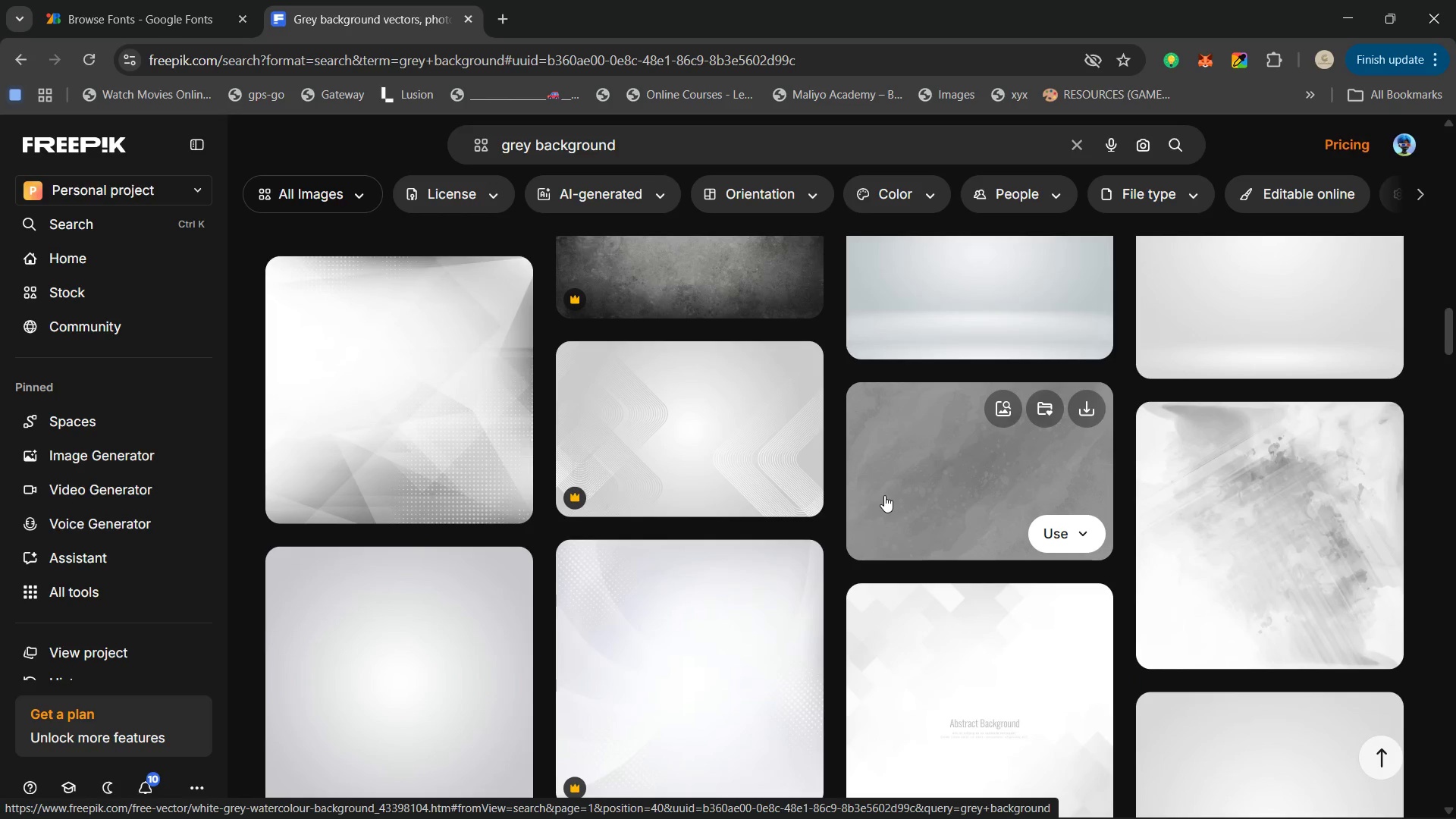 
wait(5.41)
 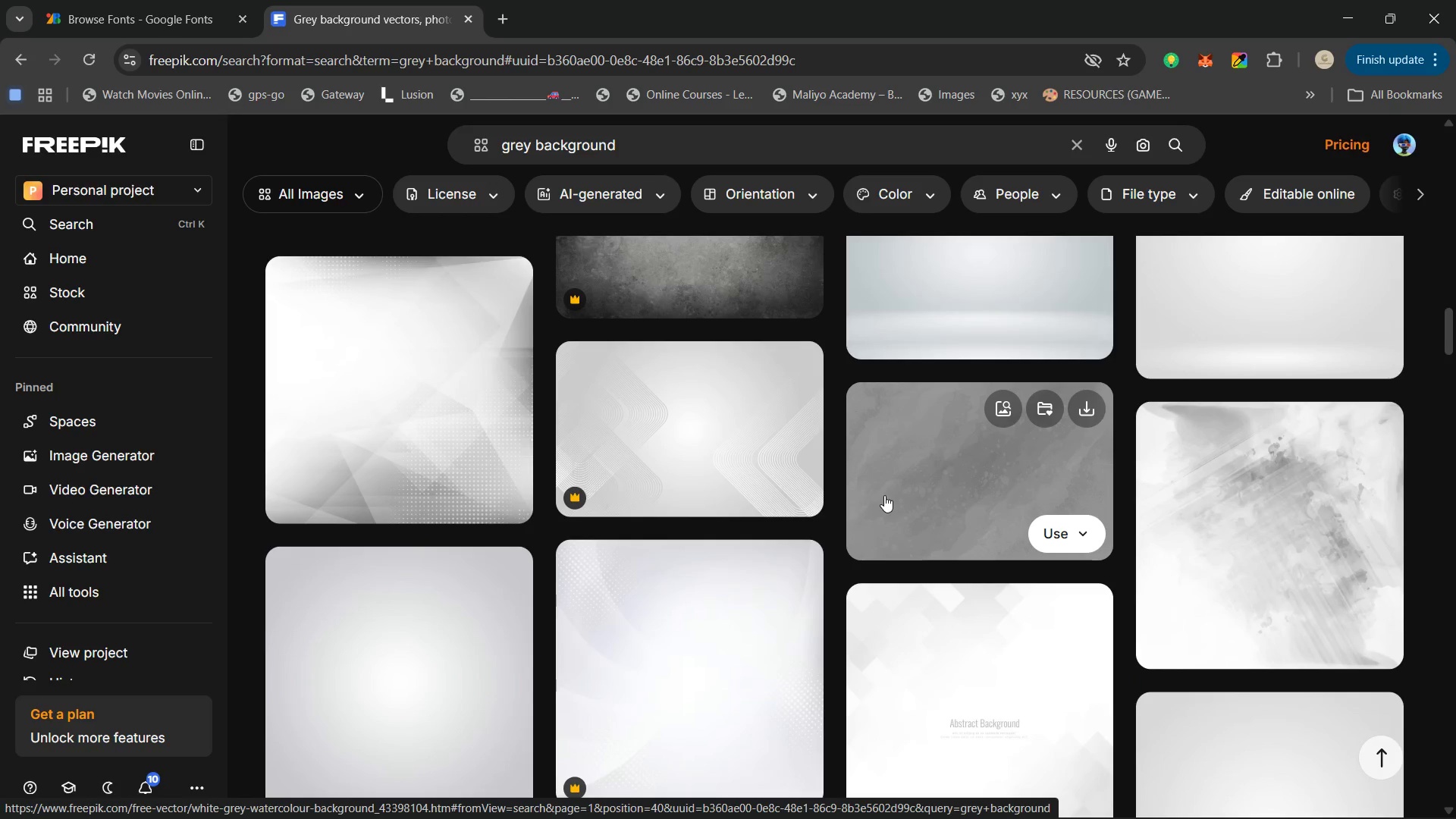 
scroll: coordinate [884, 495], scroll_direction: up, amount: 3.0
 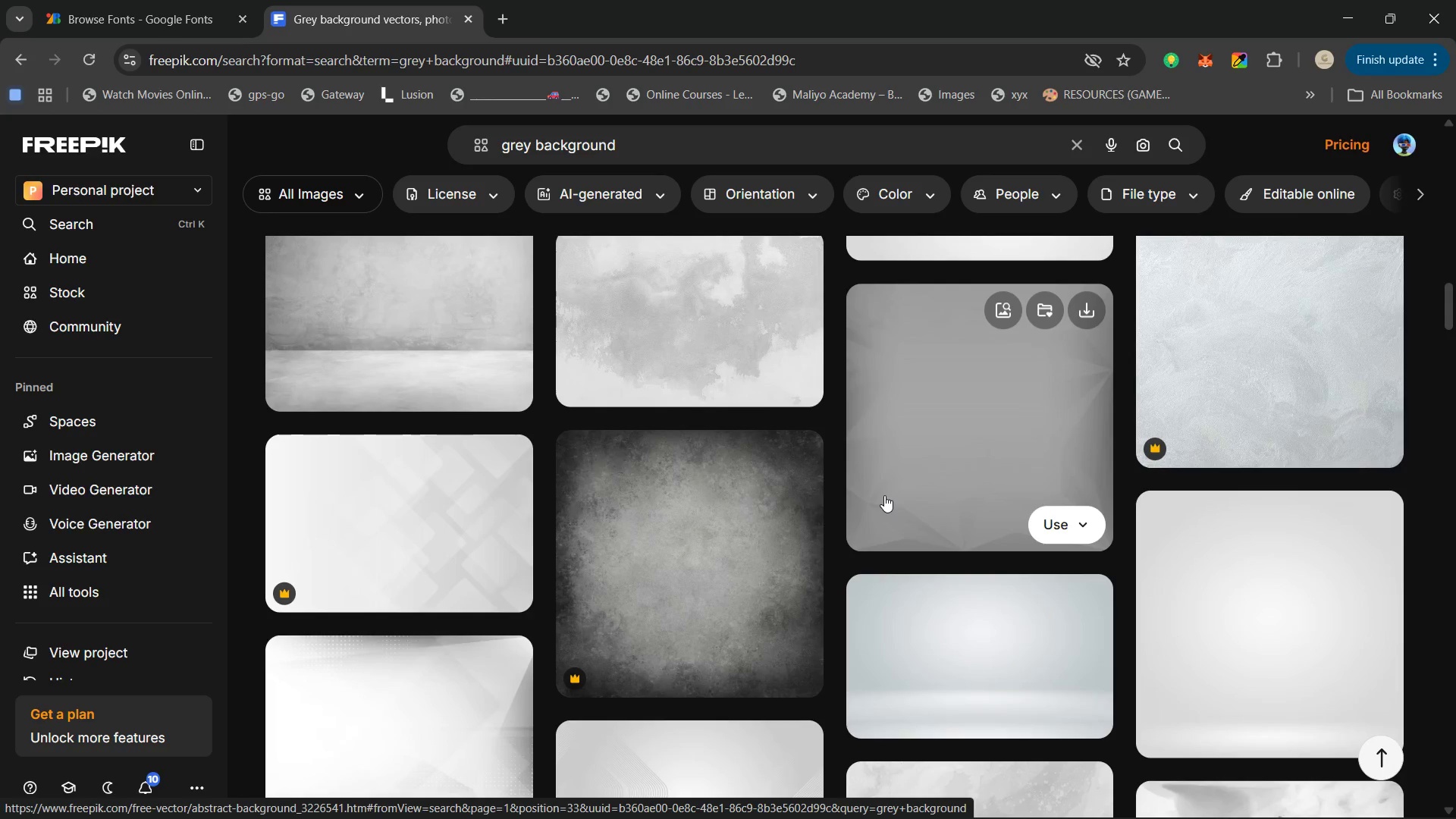 
wait(8.98)
 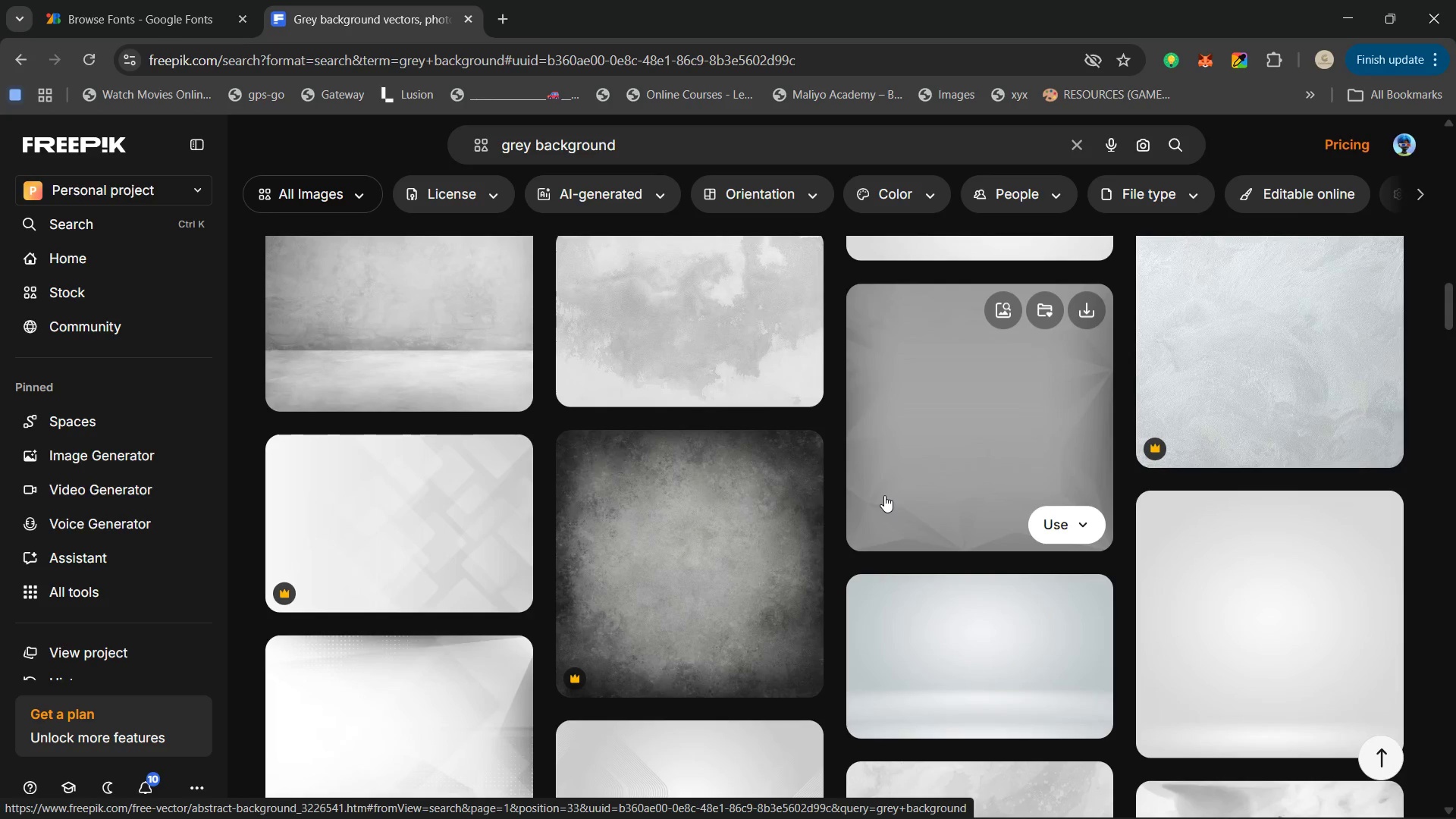 
scroll: coordinate [669, 676], scroll_direction: up, amount: 9.0
 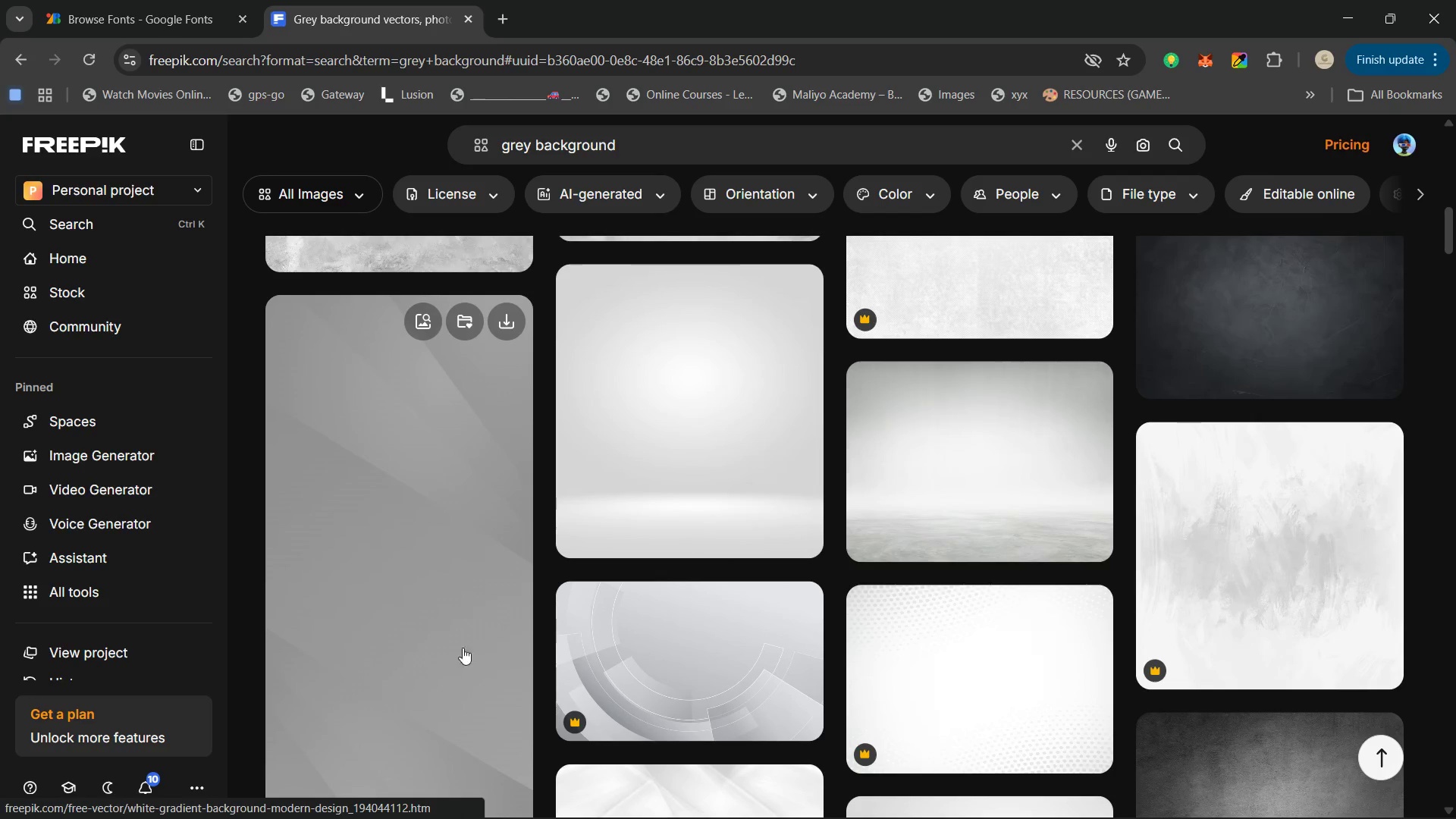 
scroll: coordinate [1238, 515], scroll_direction: up, amount: 8.0
 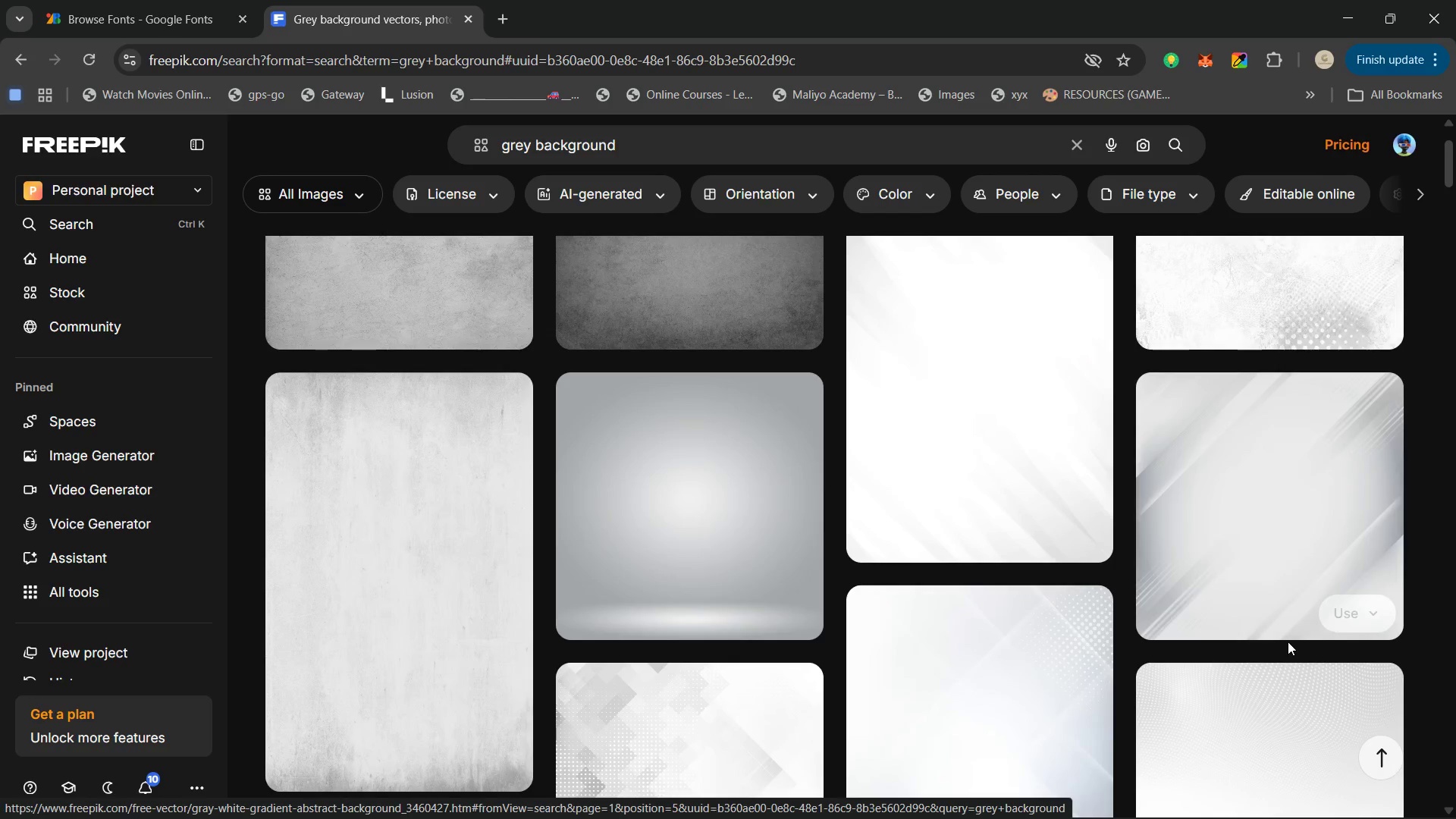 
scroll: coordinate [1038, 453], scroll_direction: down, amount: 17.0
 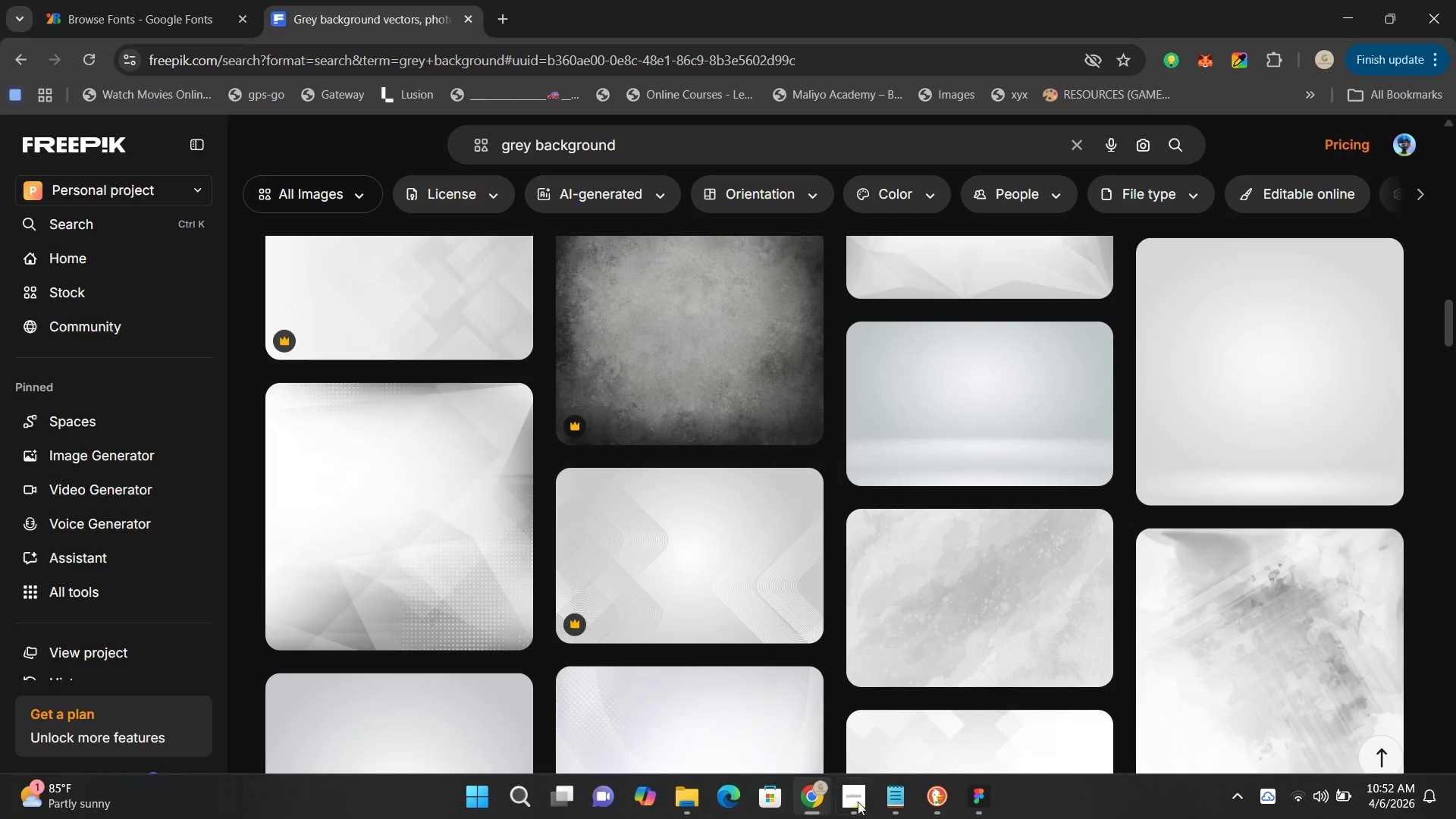 
scroll: coordinate [1064, 459], scroll_direction: down, amount: 14.0
 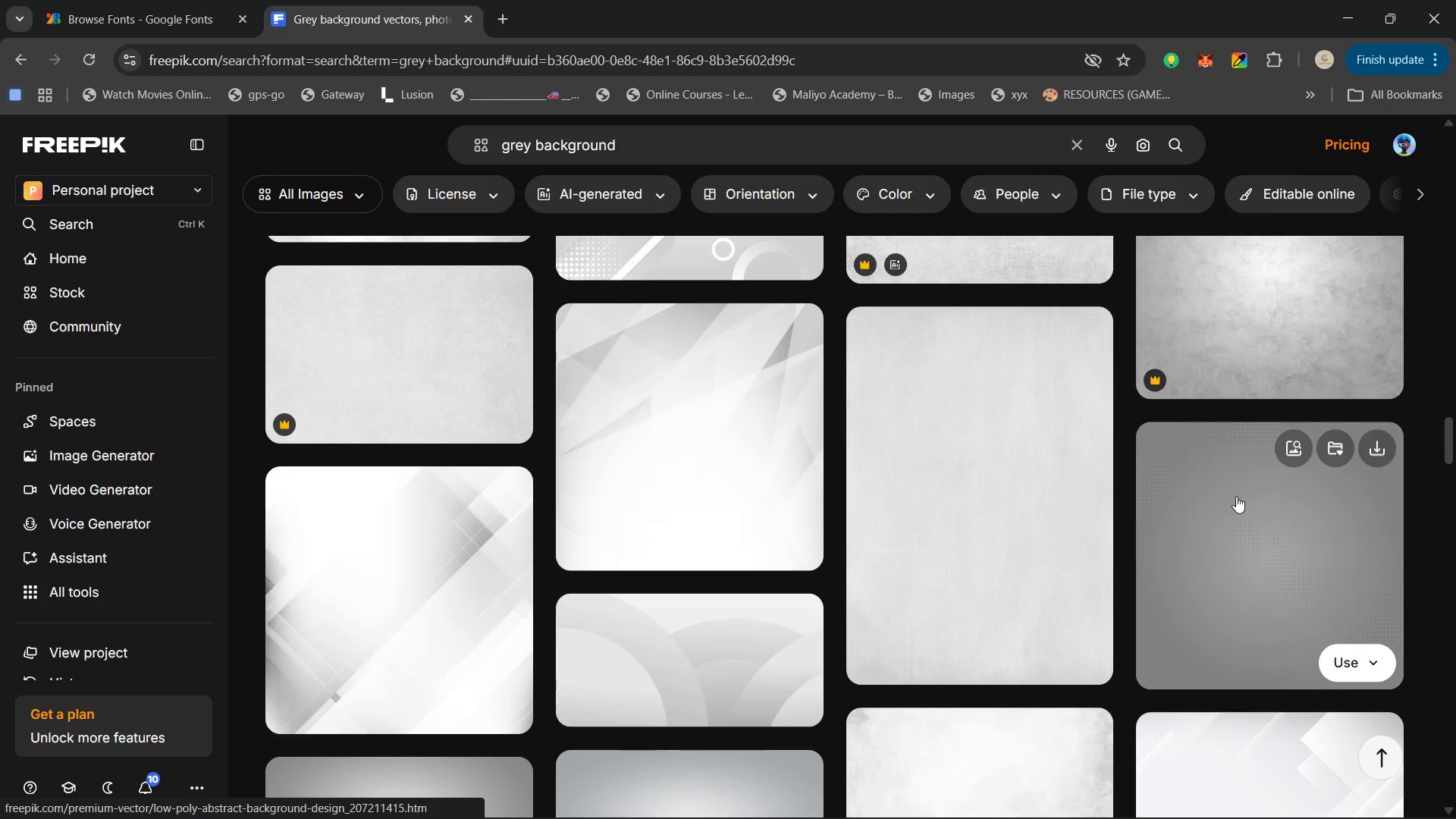 
scroll: coordinate [1222, 486], scroll_direction: down, amount: 2.0
 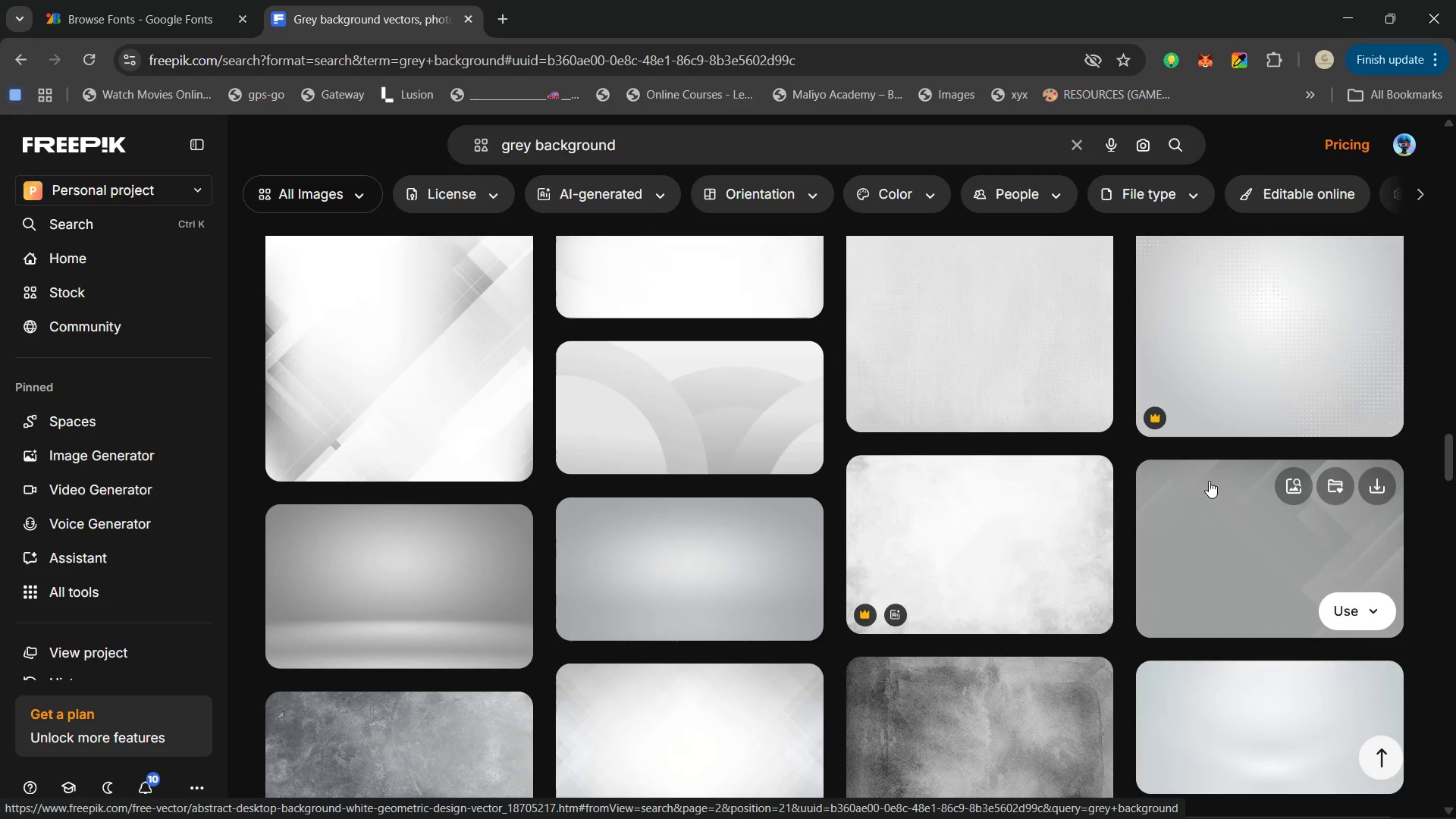 
scroll: coordinate [1063, 526], scroll_direction: up, amount: 3.0
 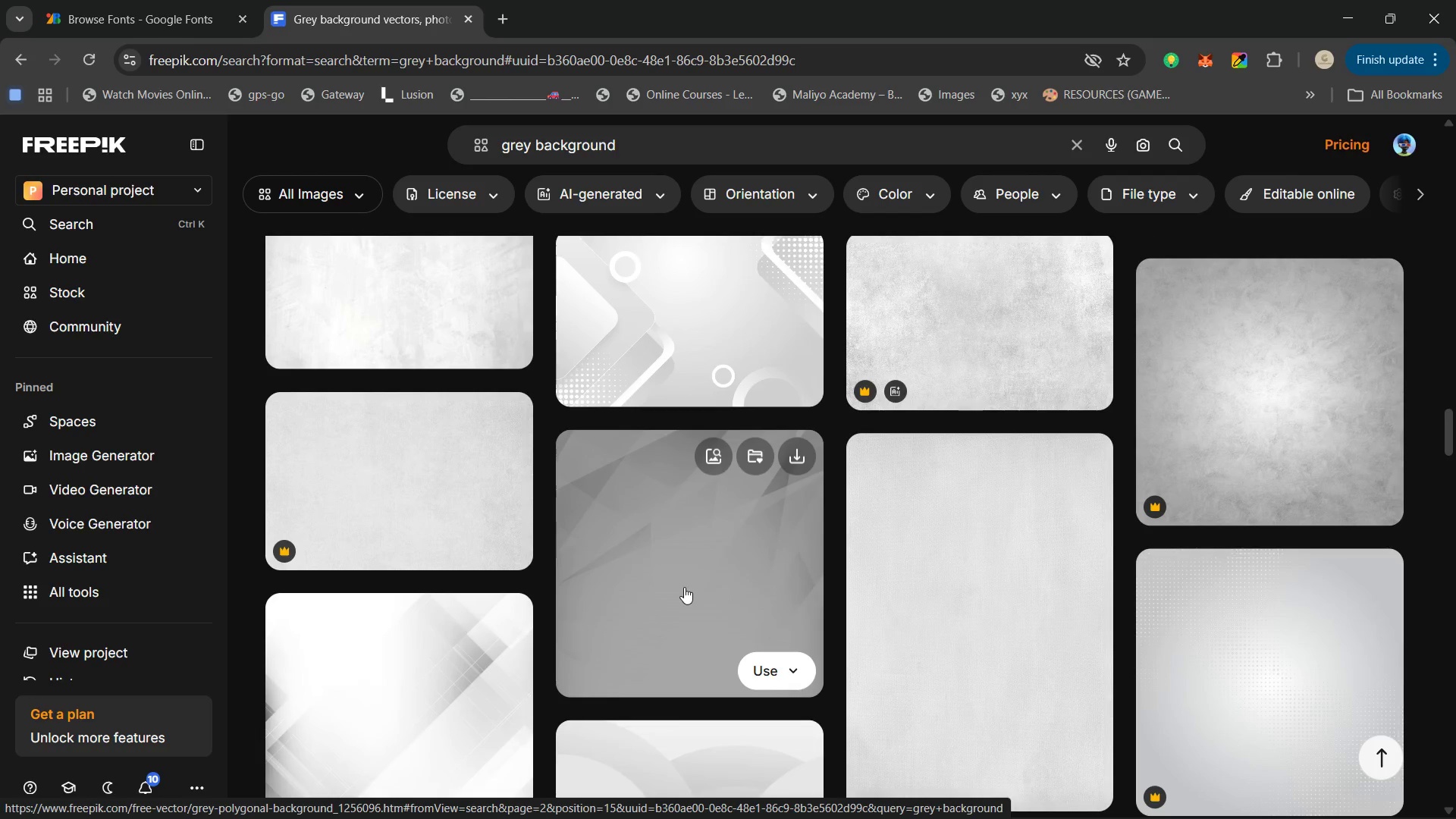 
scroll: coordinate [868, 504], scroll_direction: down, amount: 9.0
 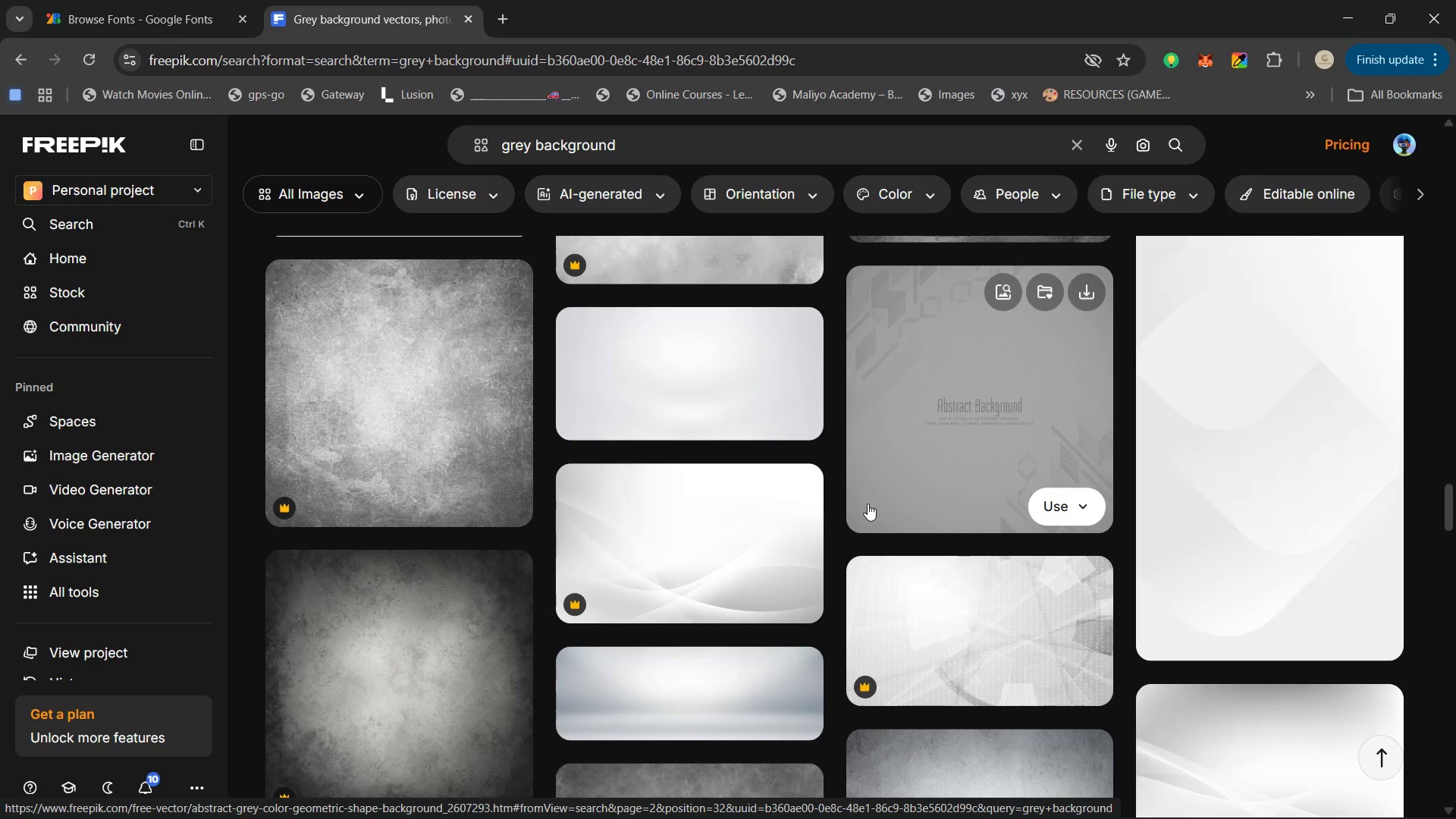 
scroll: coordinate [866, 504], scroll_direction: none, amount: 0.0
 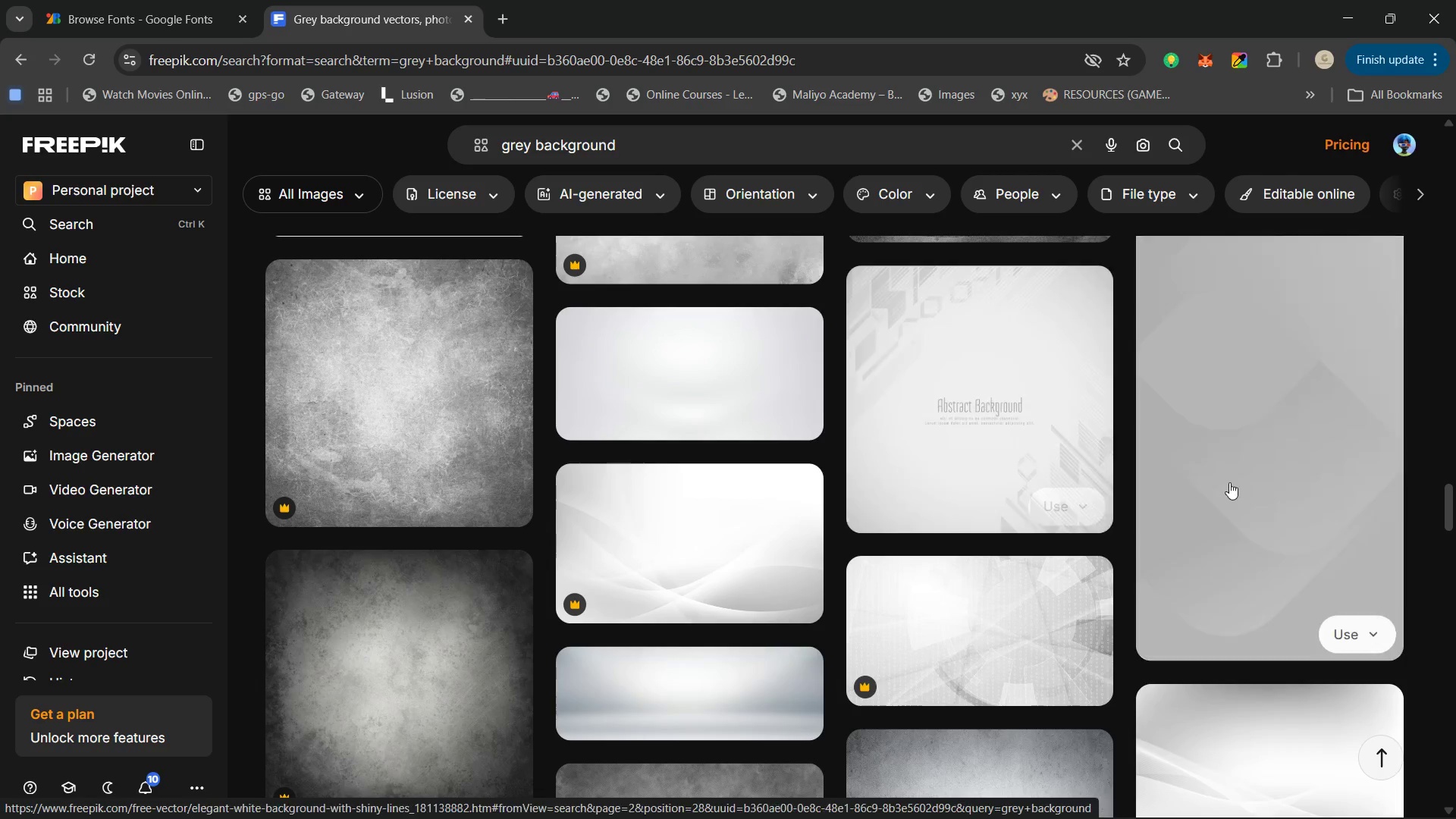 
left_click([1290, 443])
 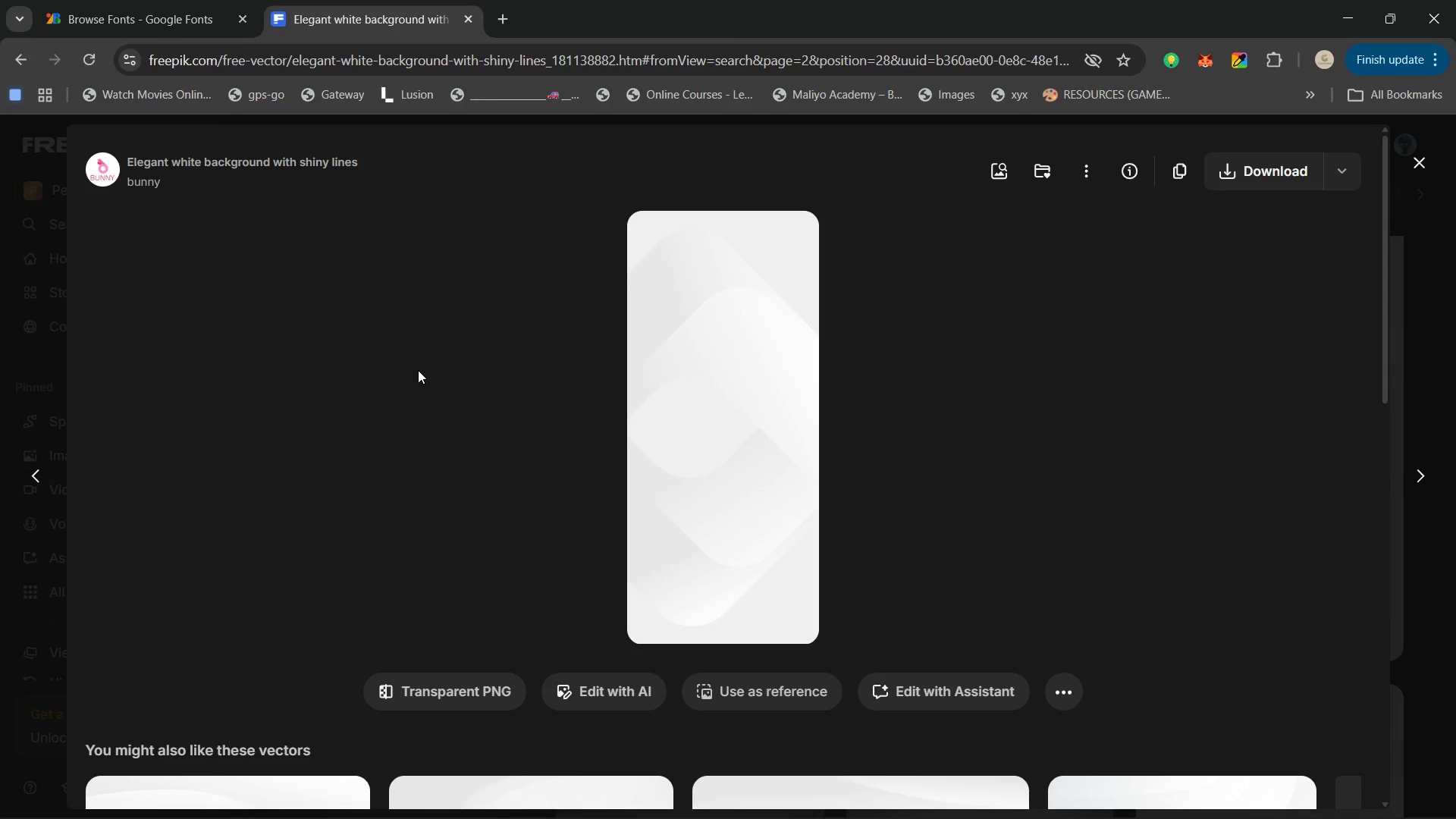 
left_click([1358, 163])
 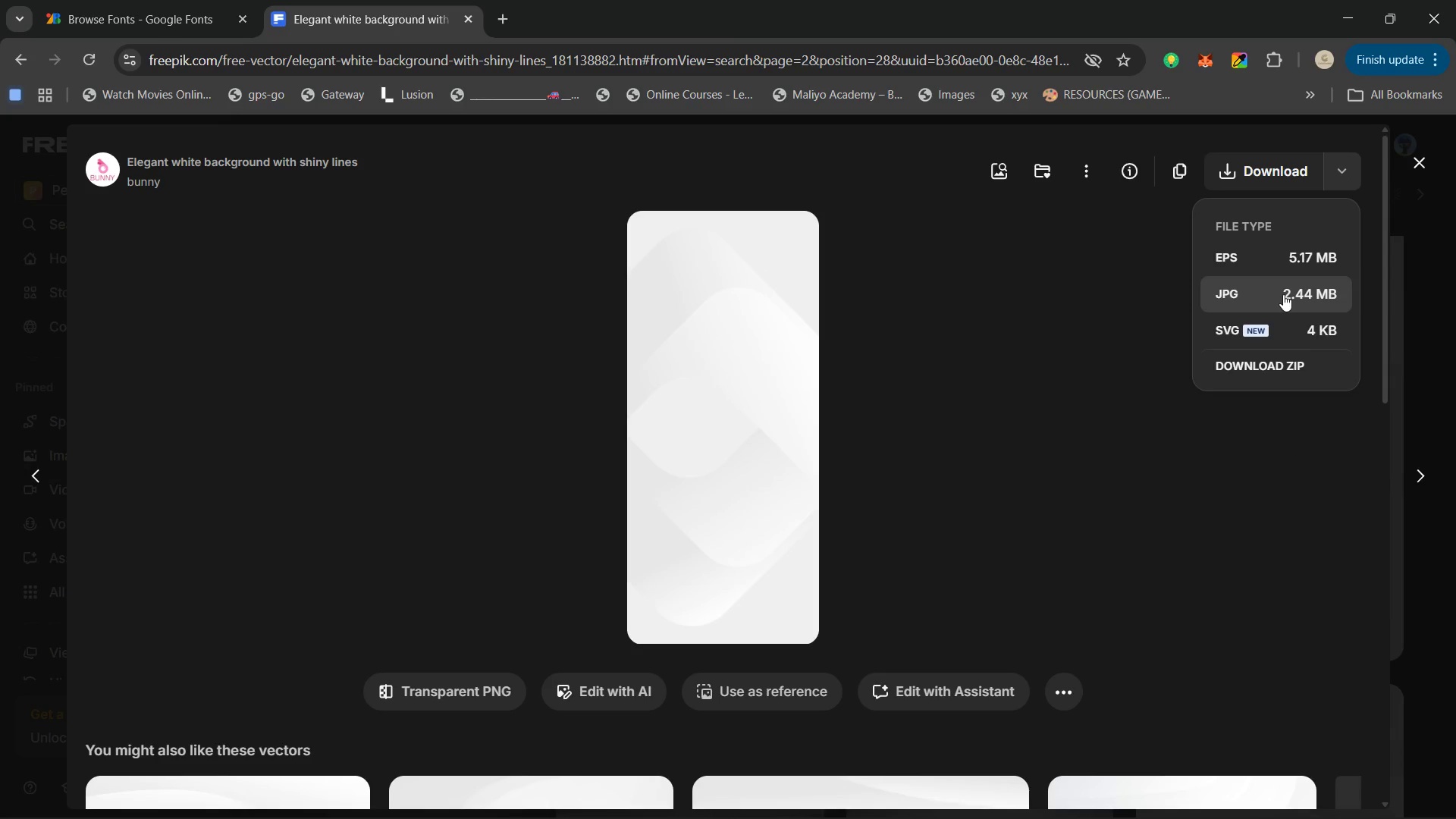 
left_click([1283, 294])
 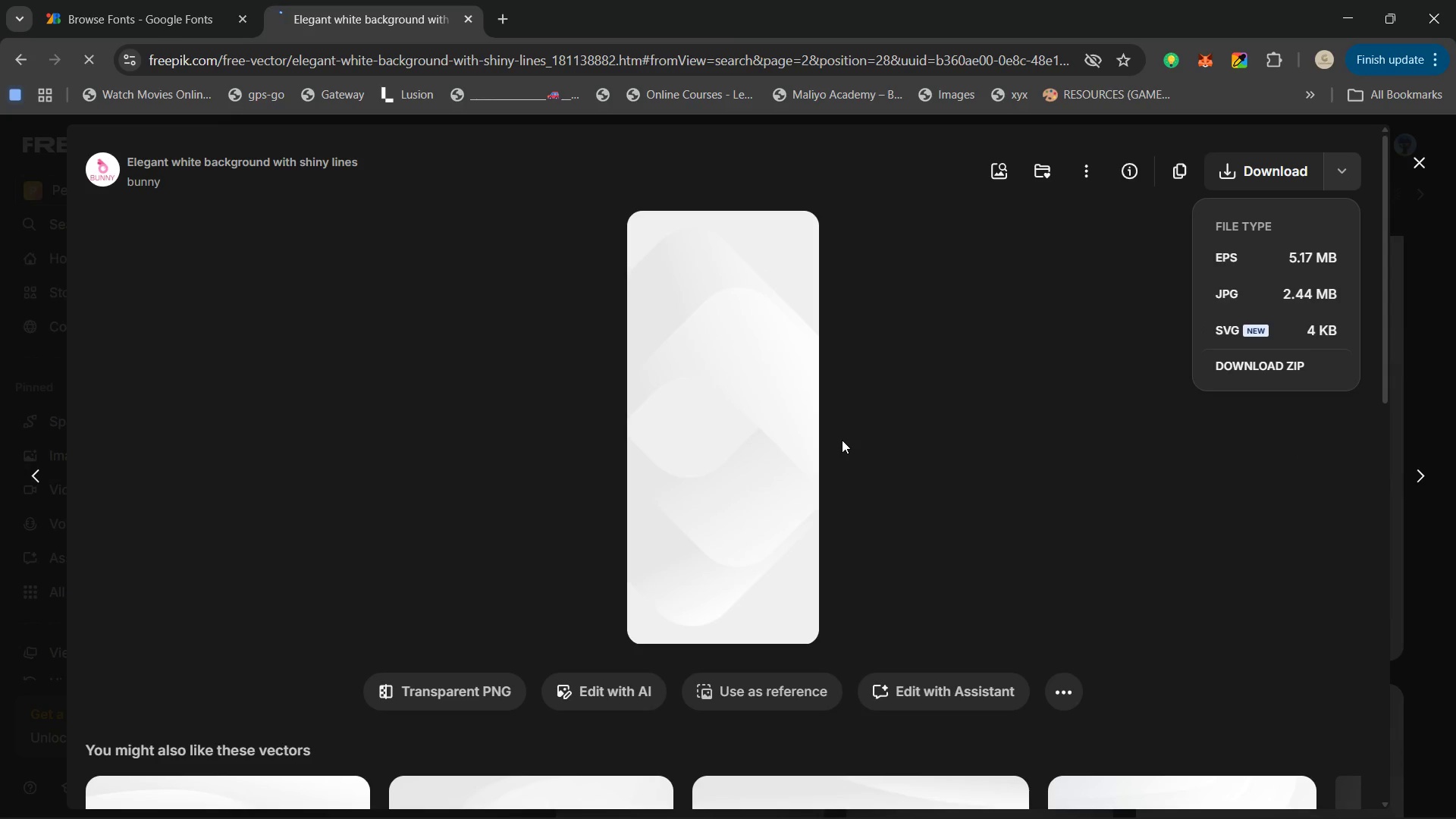 
scroll: coordinate [1022, 457], scroll_direction: down, amount: 5.0
 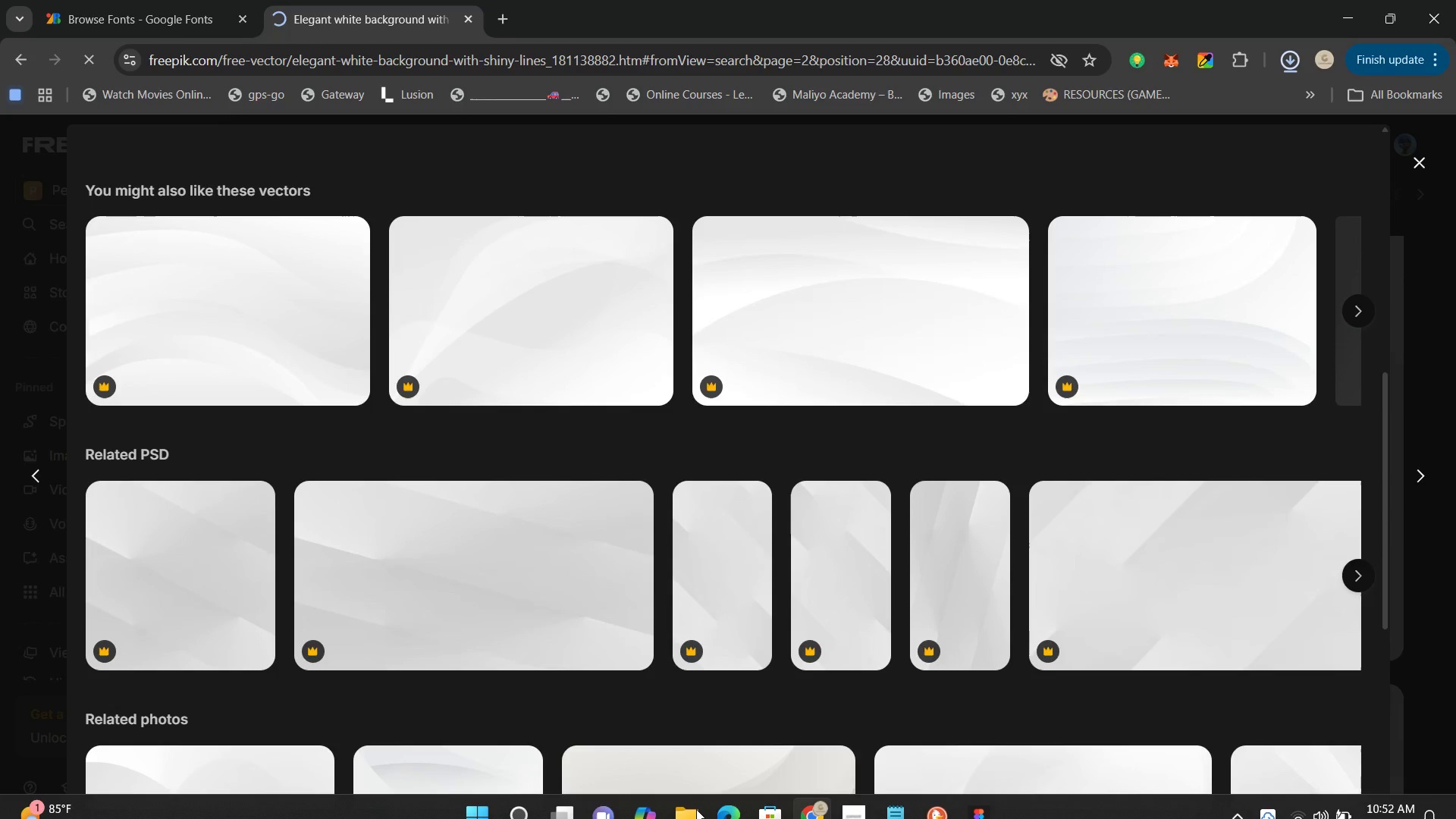 
left_click([986, 801])
 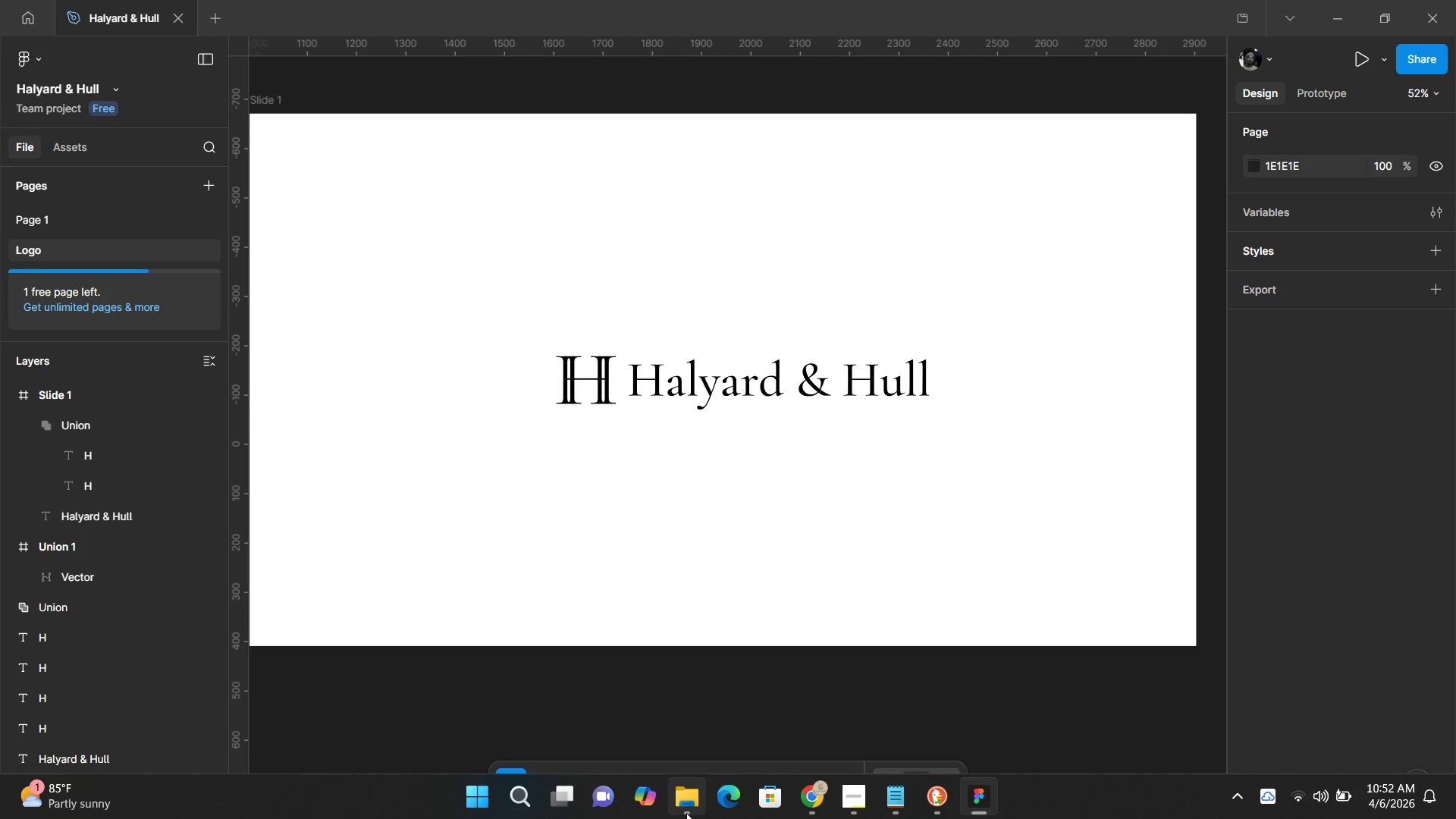 
left_click([686, 813])
 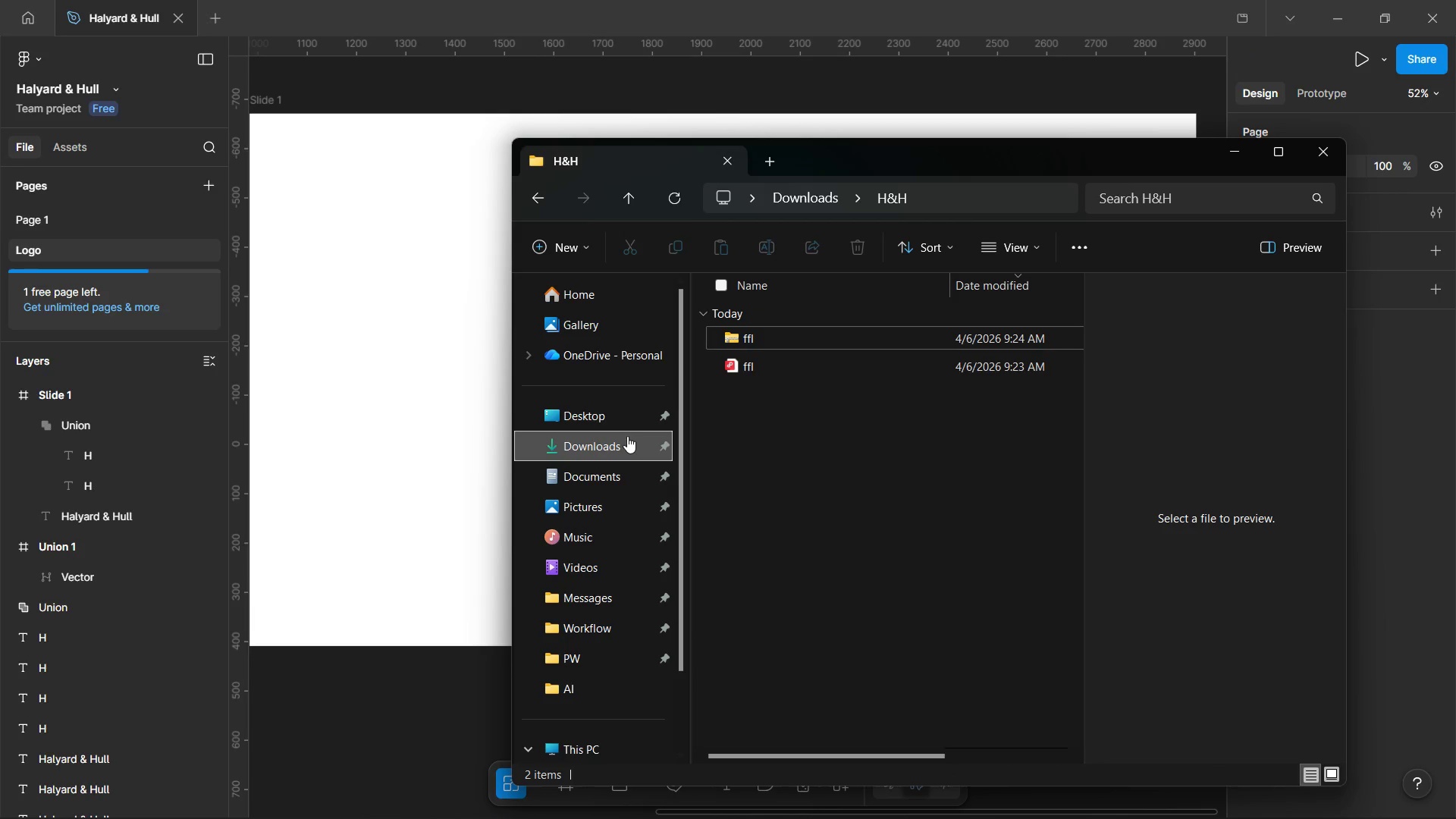 
left_click([626, 441])
 